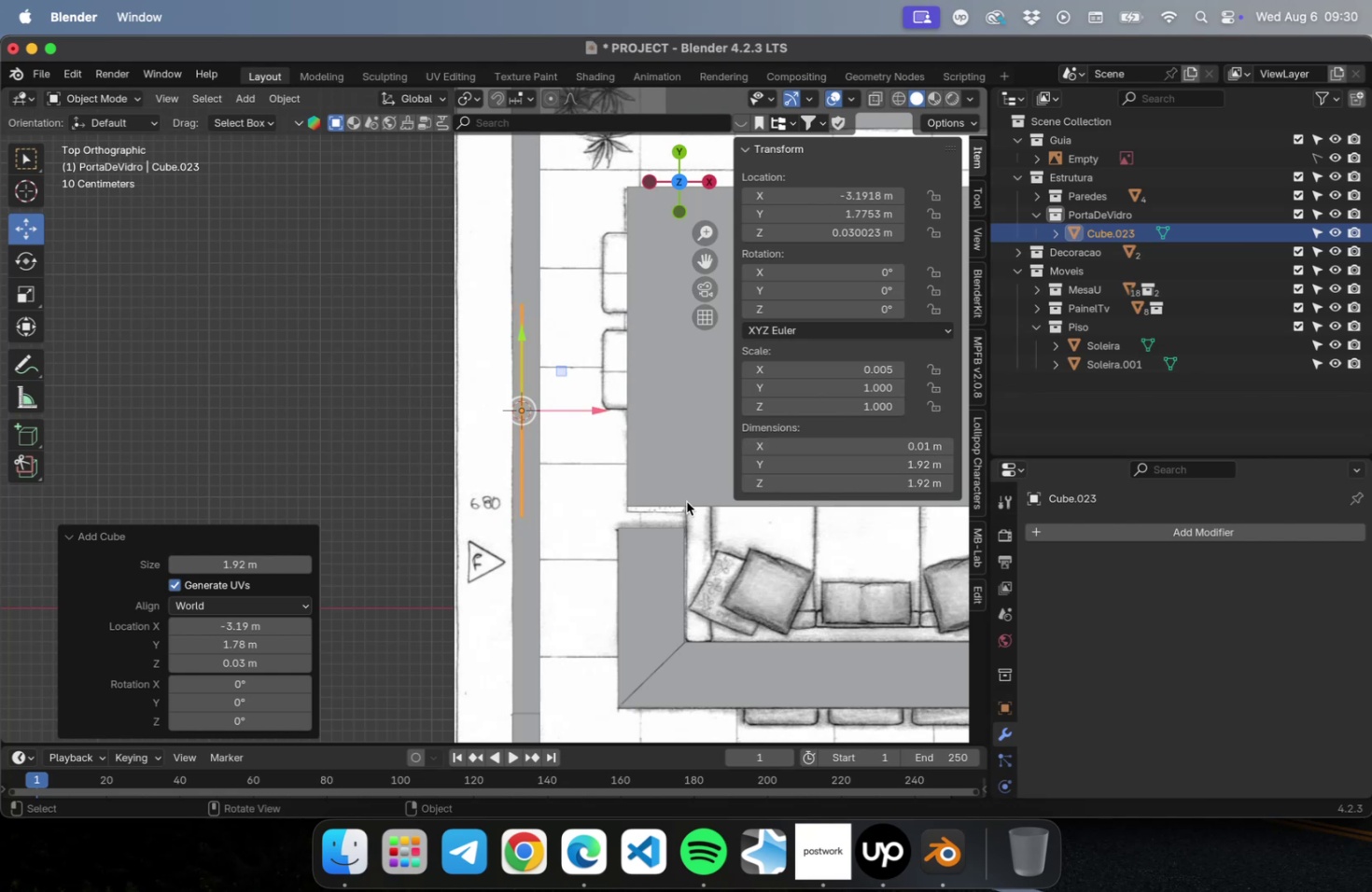 
scroll: coordinate [538, 458], scroll_direction: up, amount: 8.0
 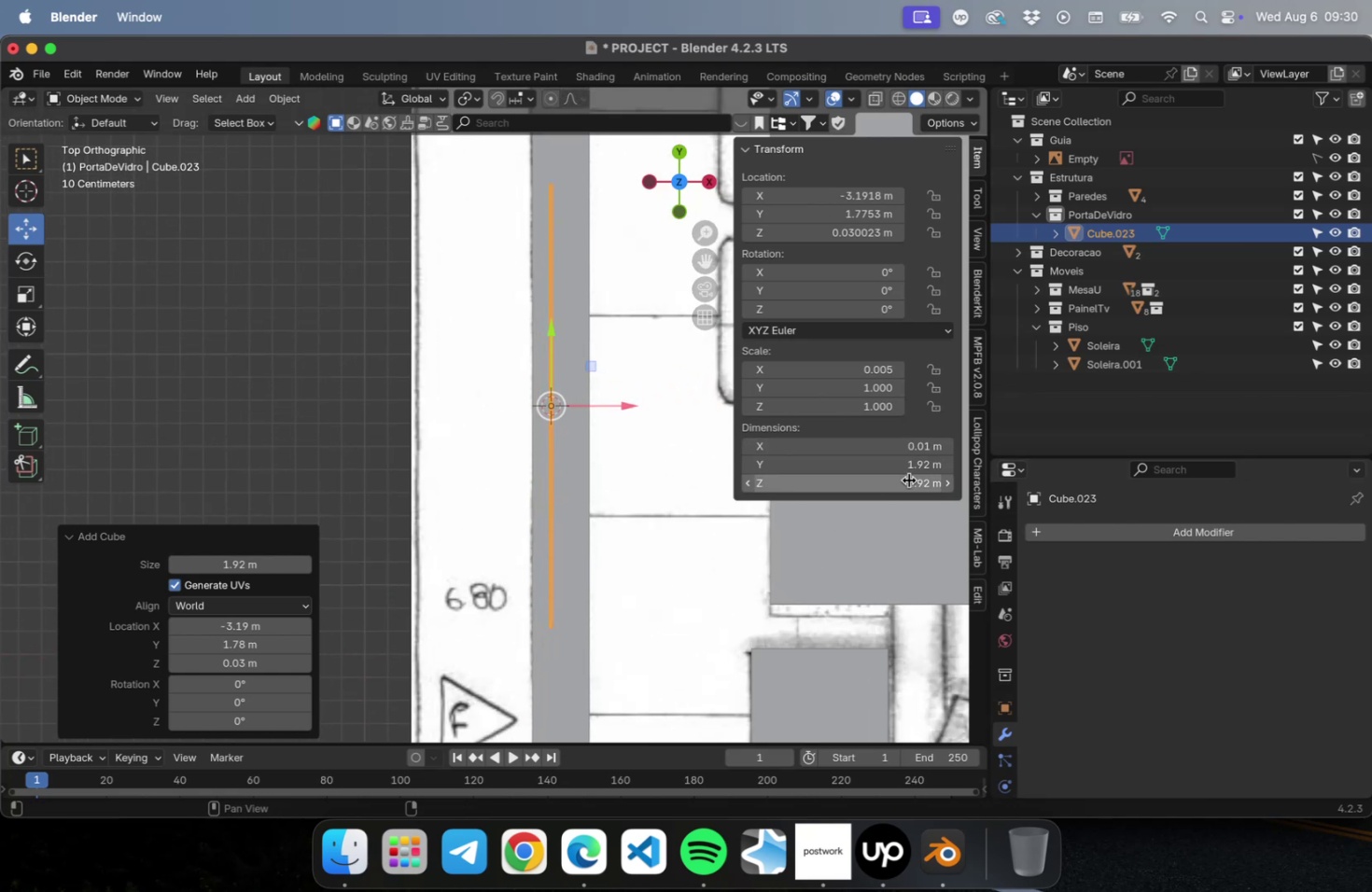 
left_click([897, 480])
 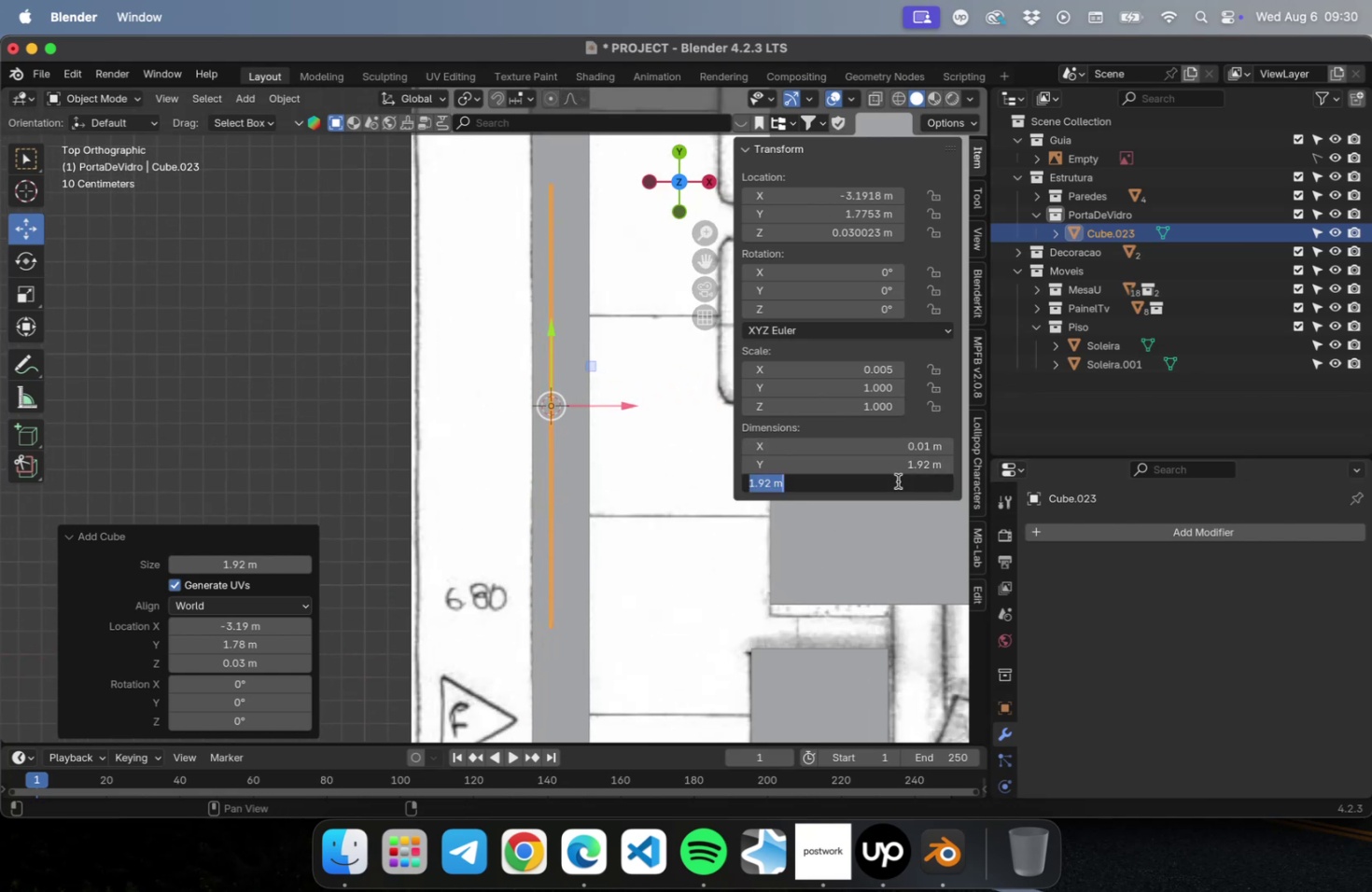 
key(2)
 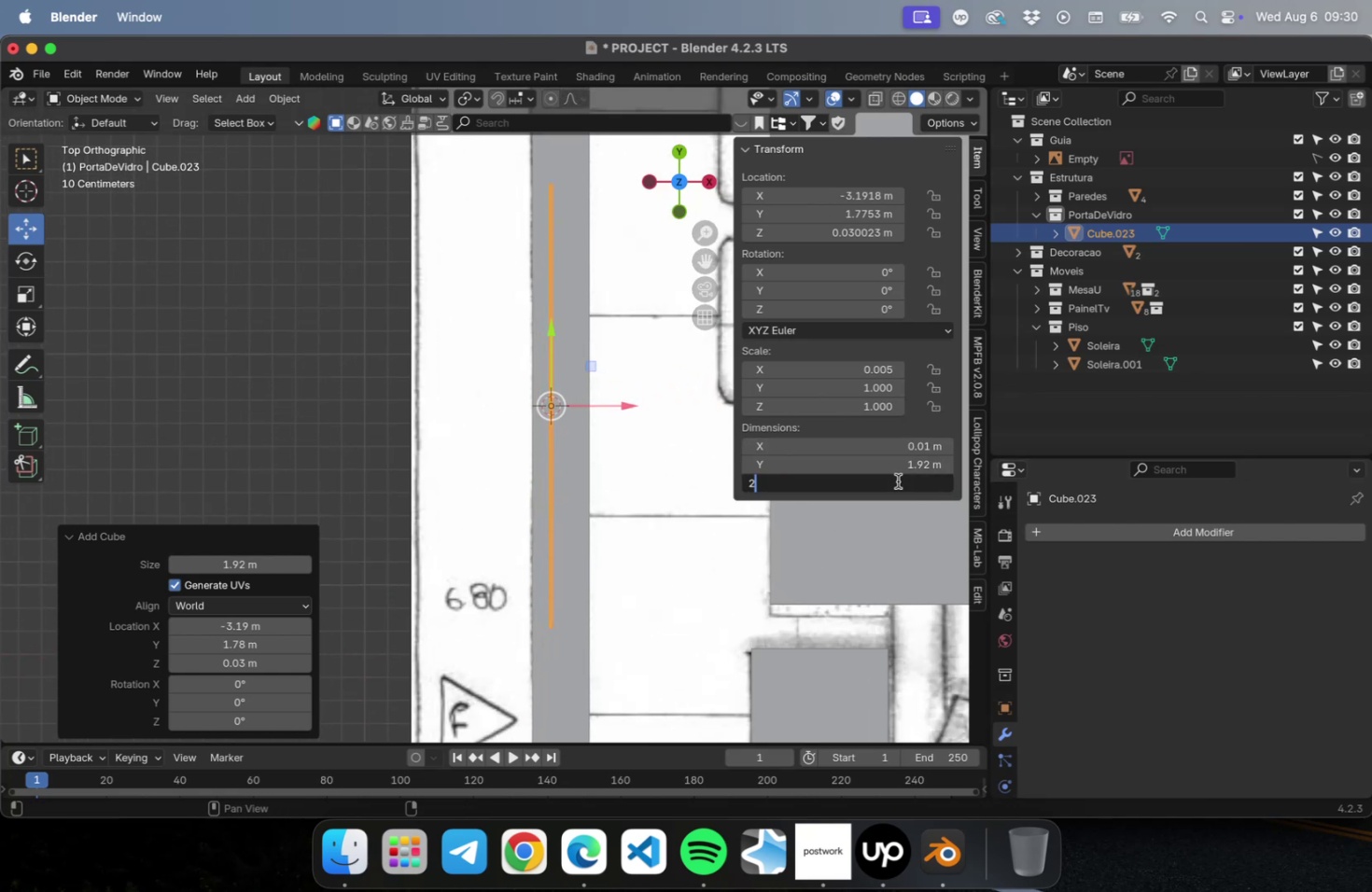 
key(Period)
 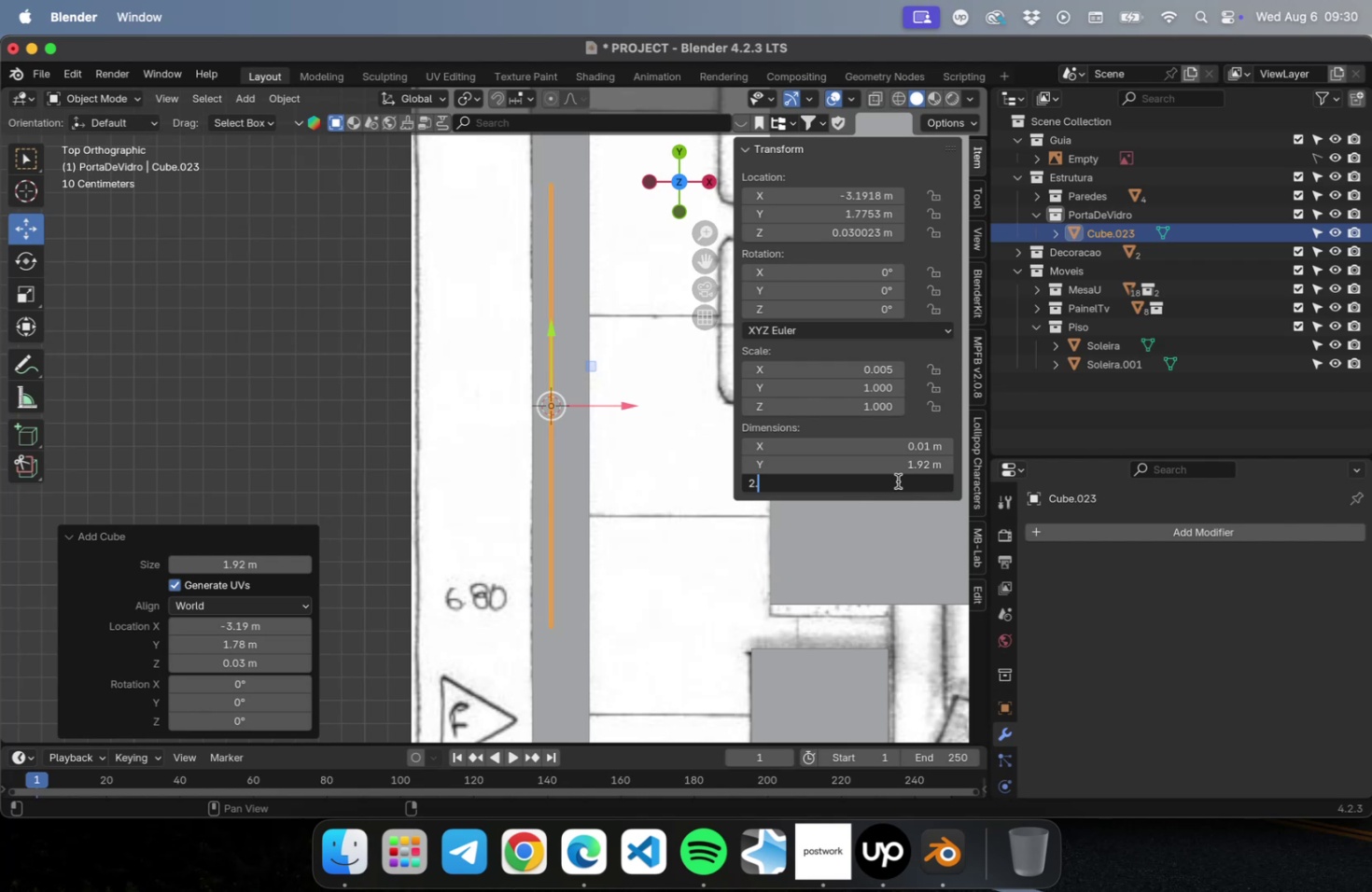 
type(90)
 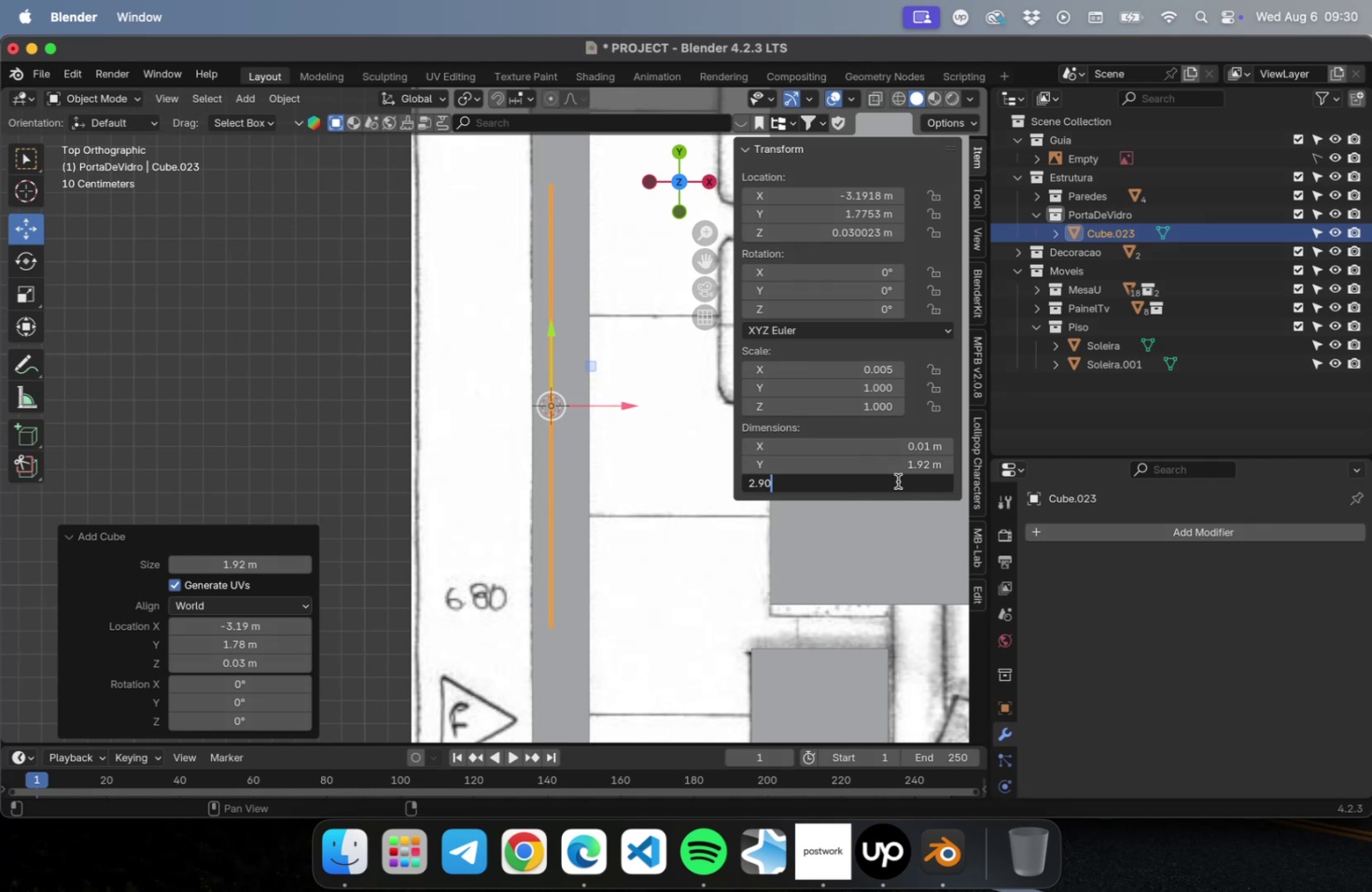 
key(Enter)
 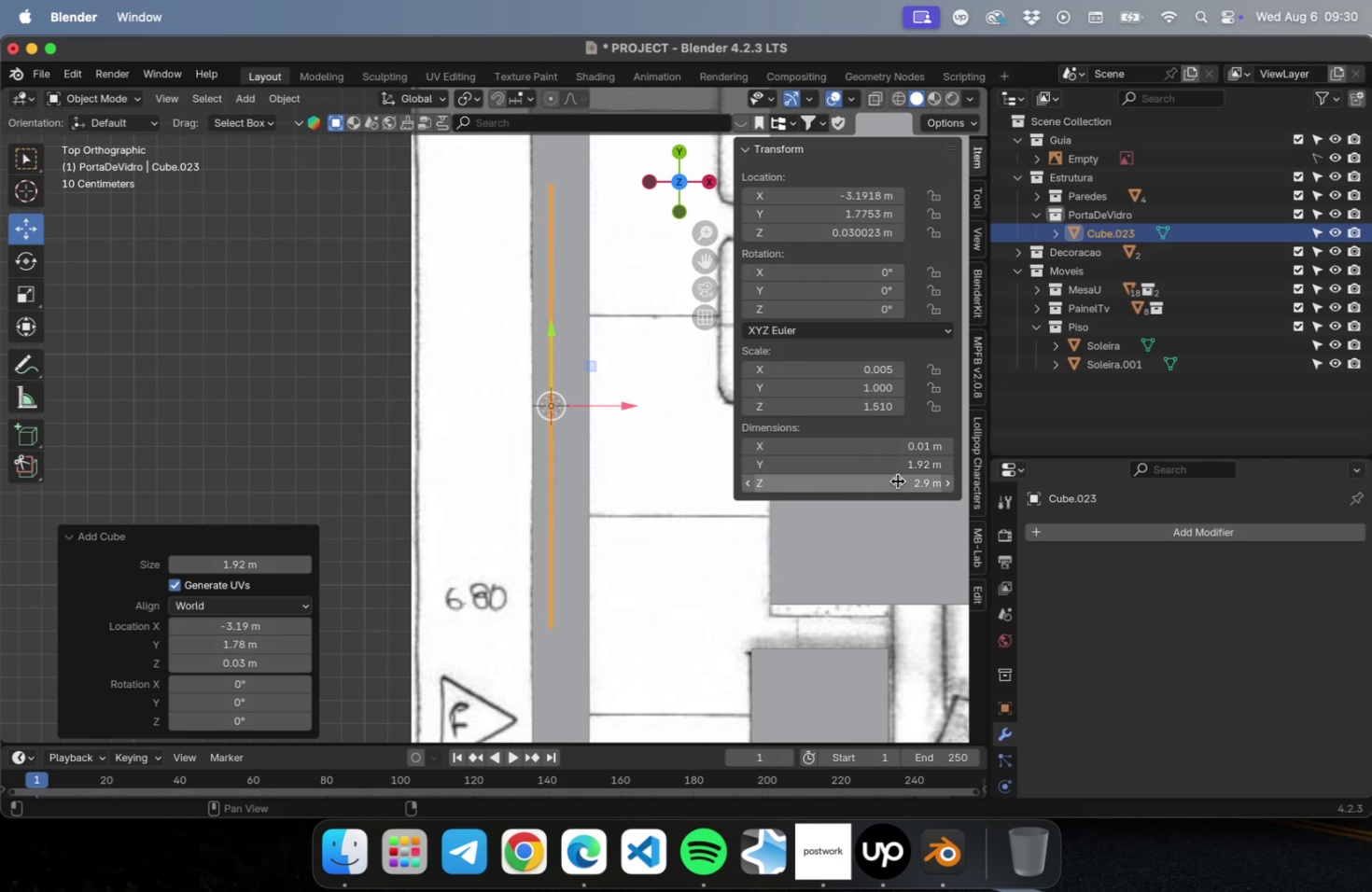 
key(Meta+C)
 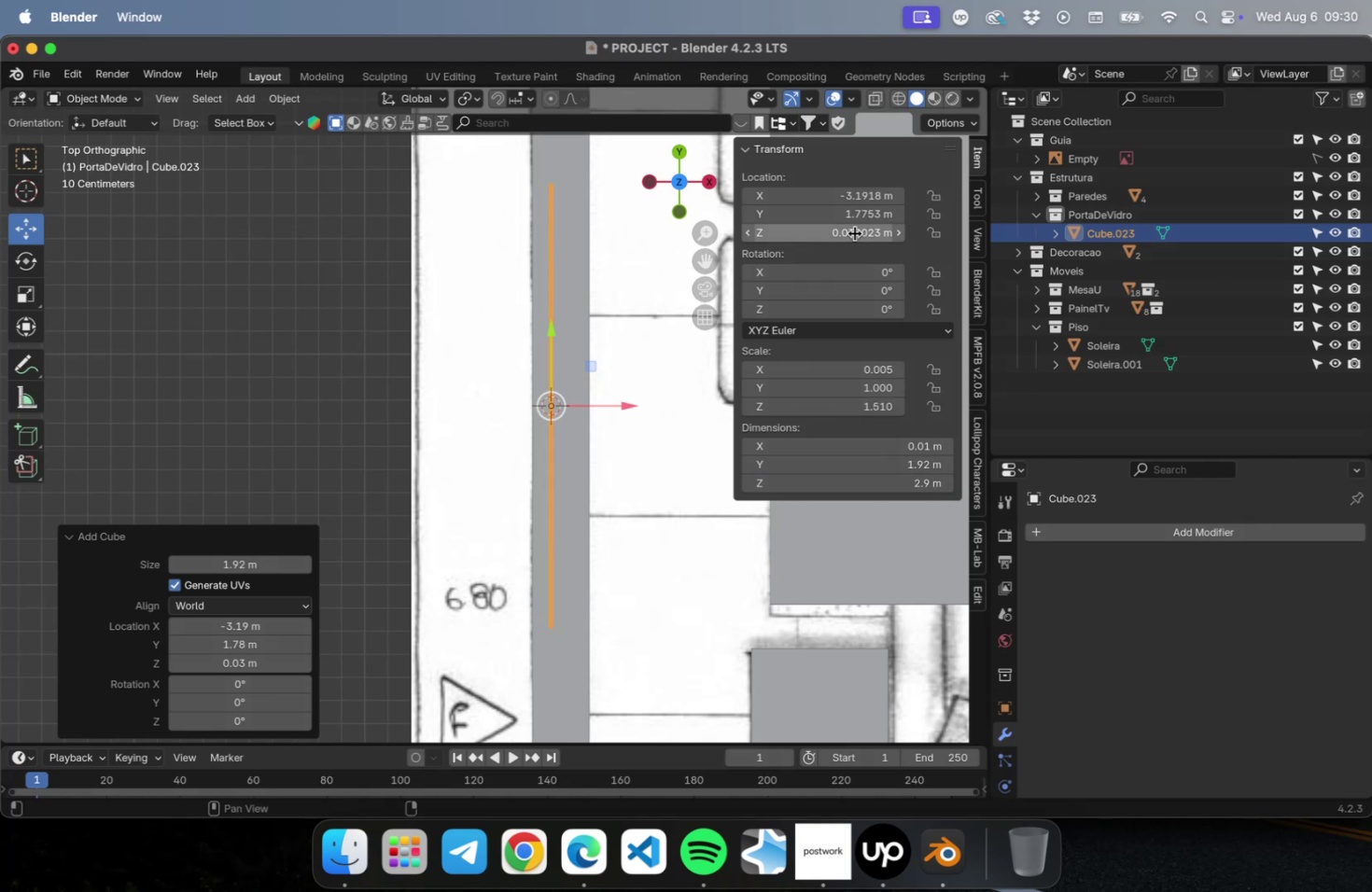 
double_click([852, 233])
 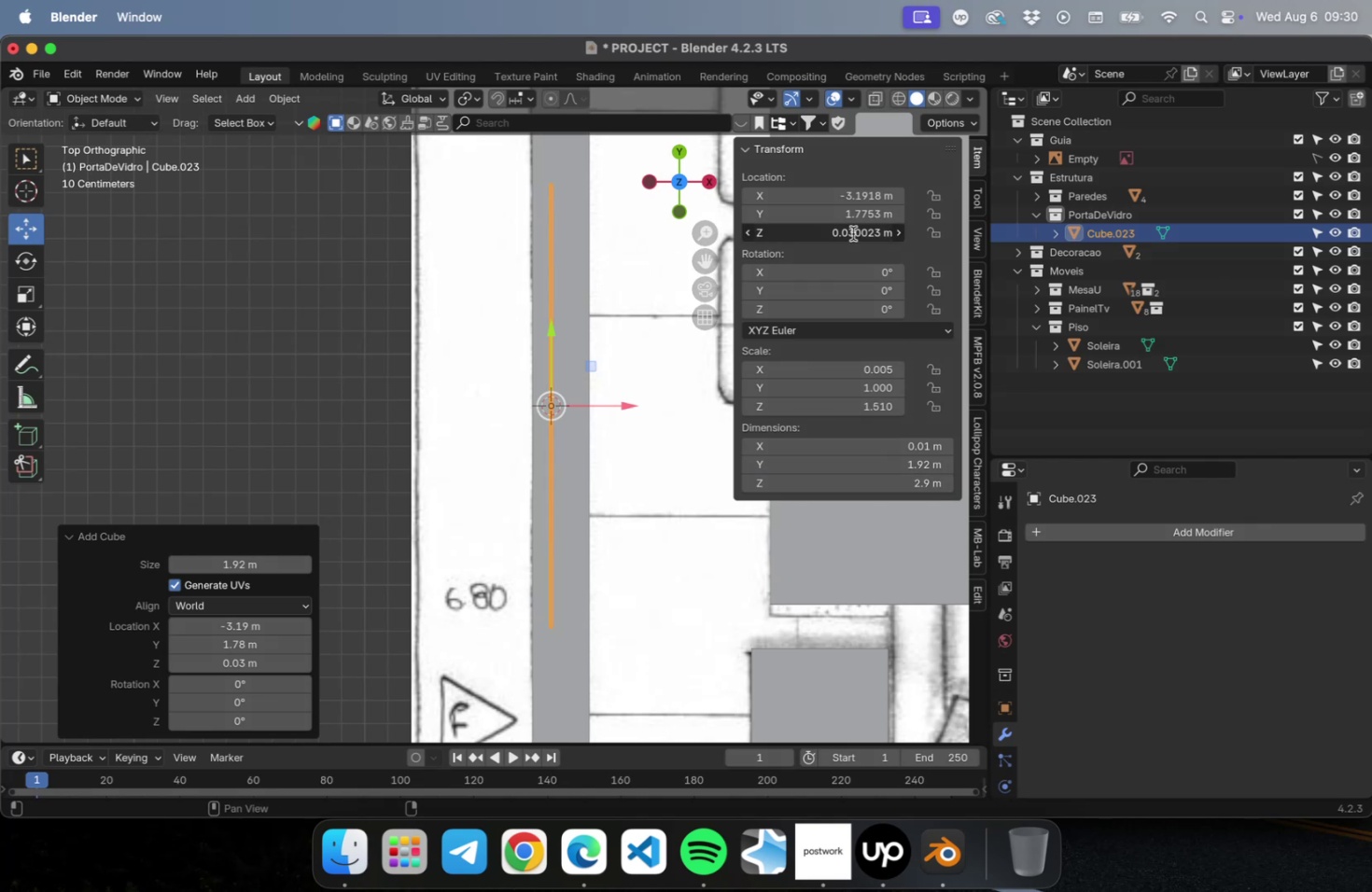 
key(Meta+V)
 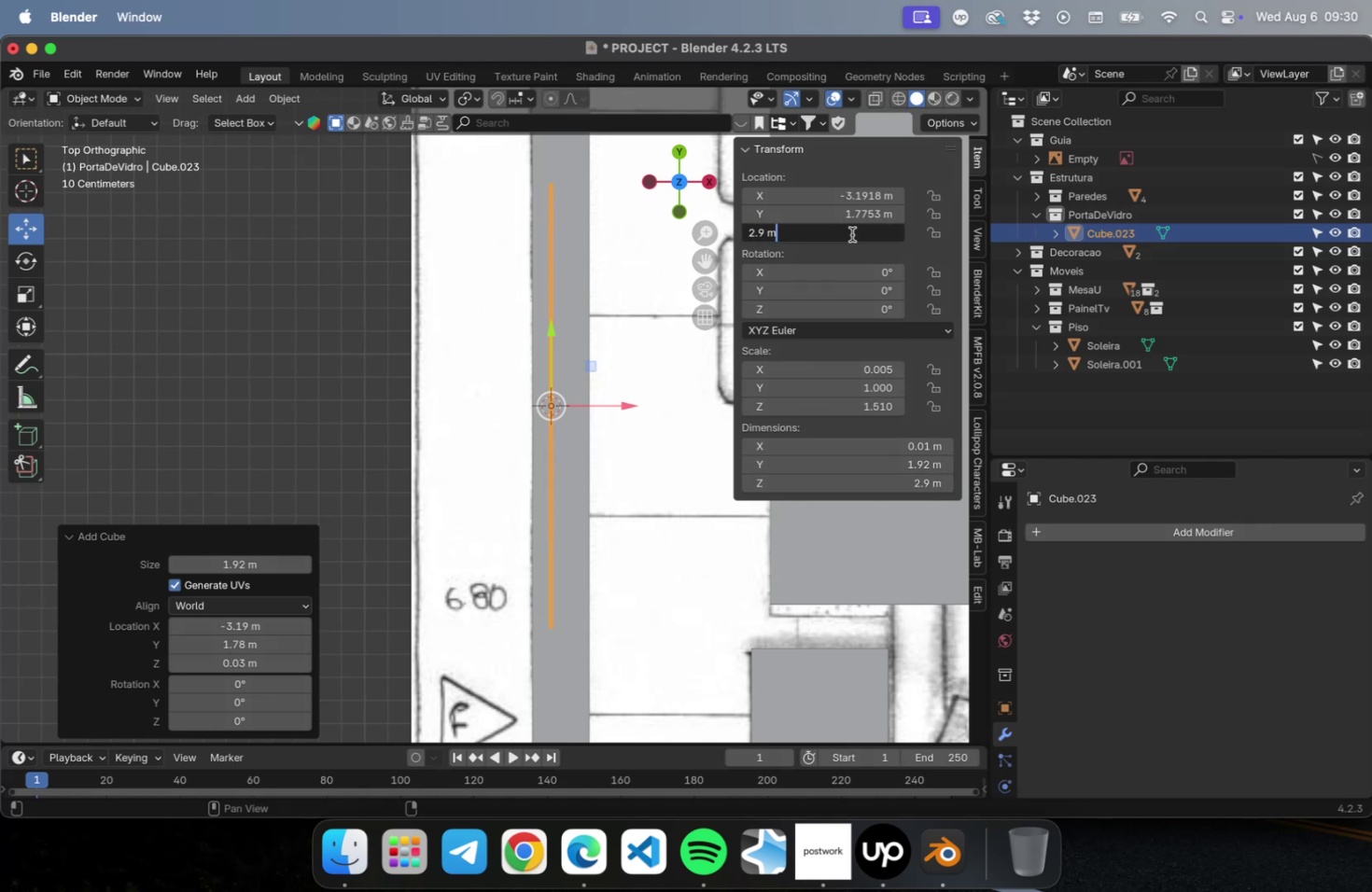 
key(Tab)
 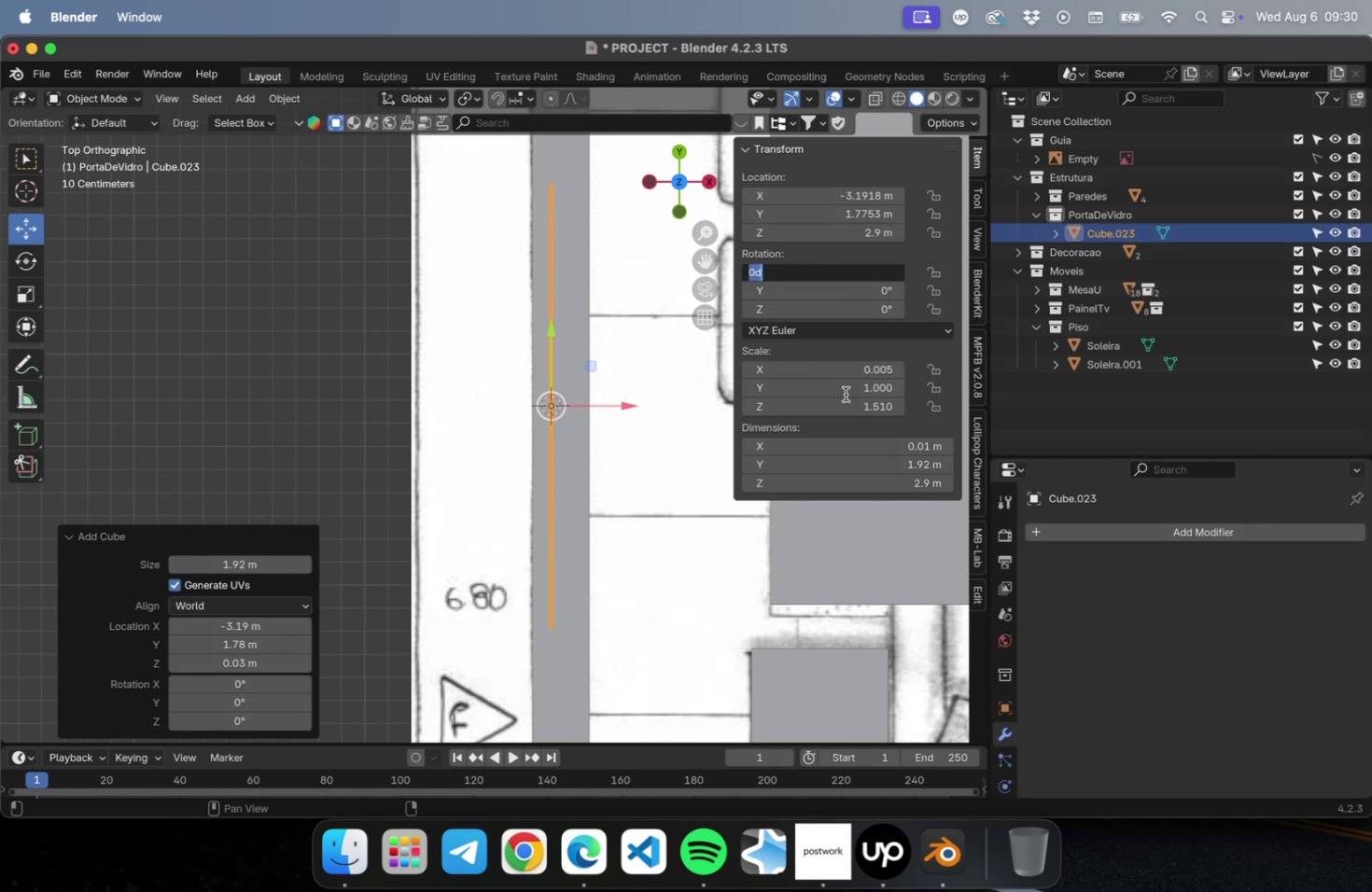 
scroll: coordinate [561, 425], scroll_direction: down, amount: 10.0
 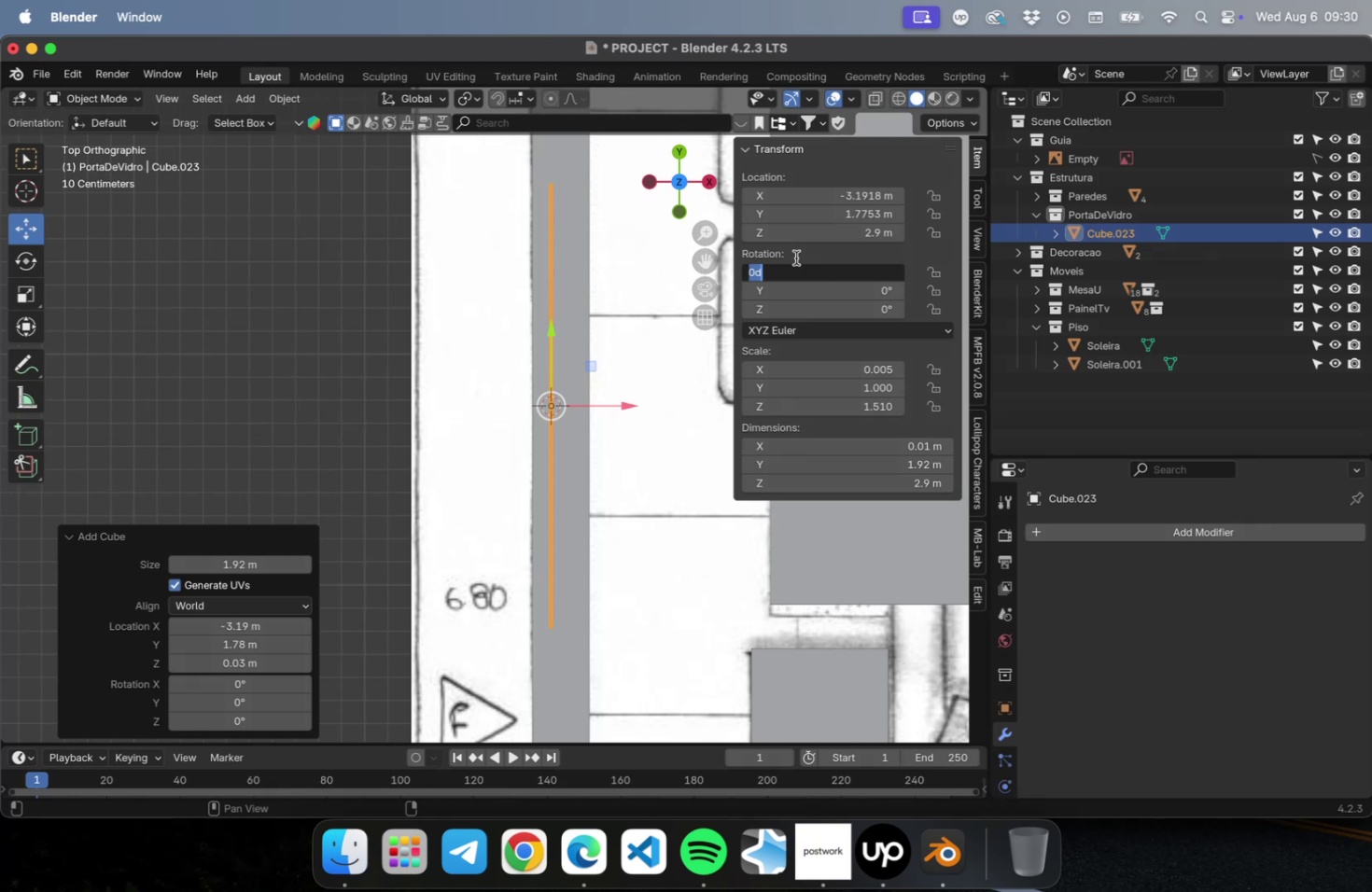 
left_click([835, 231])
 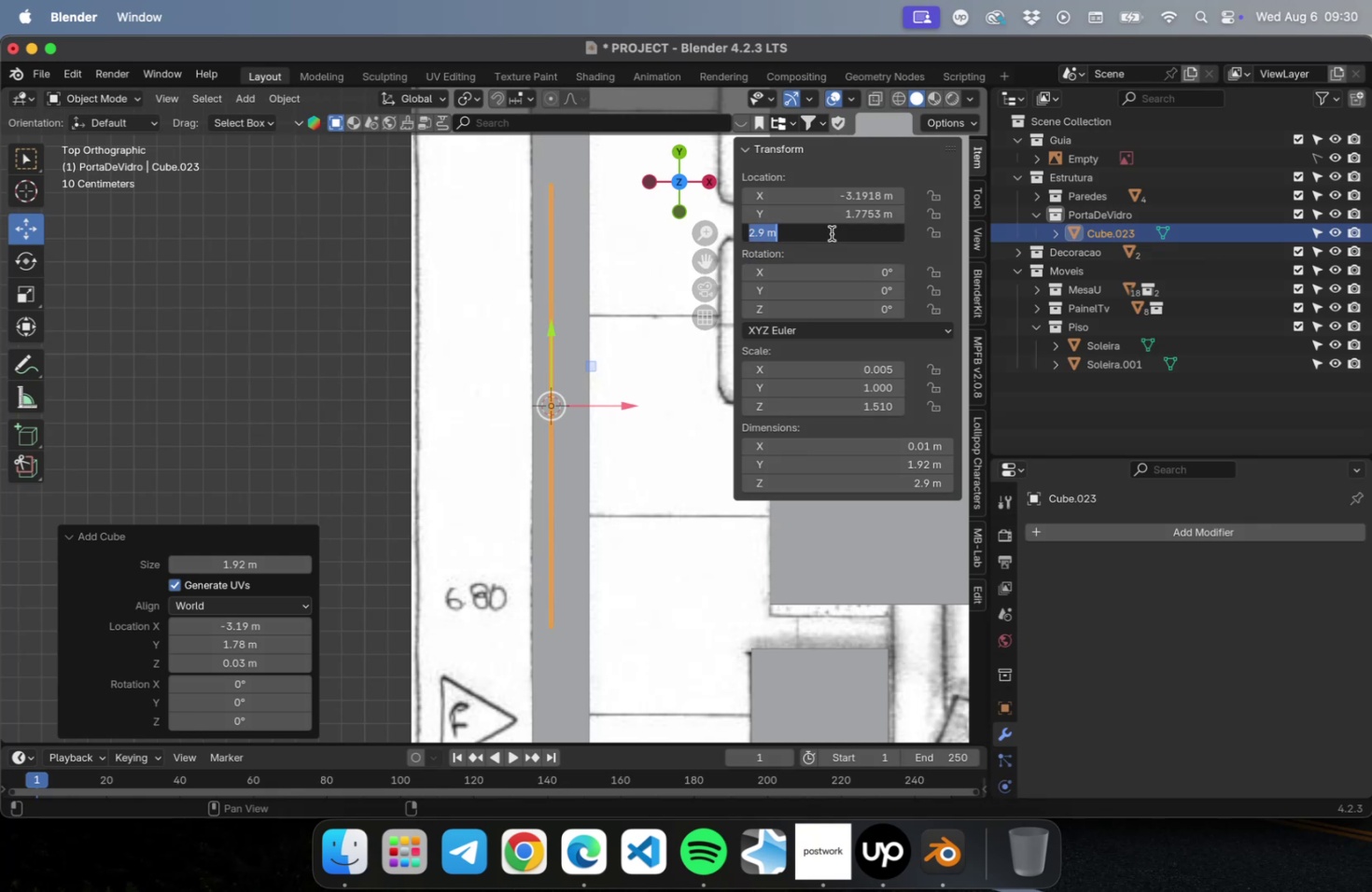 
key(NumLock)
 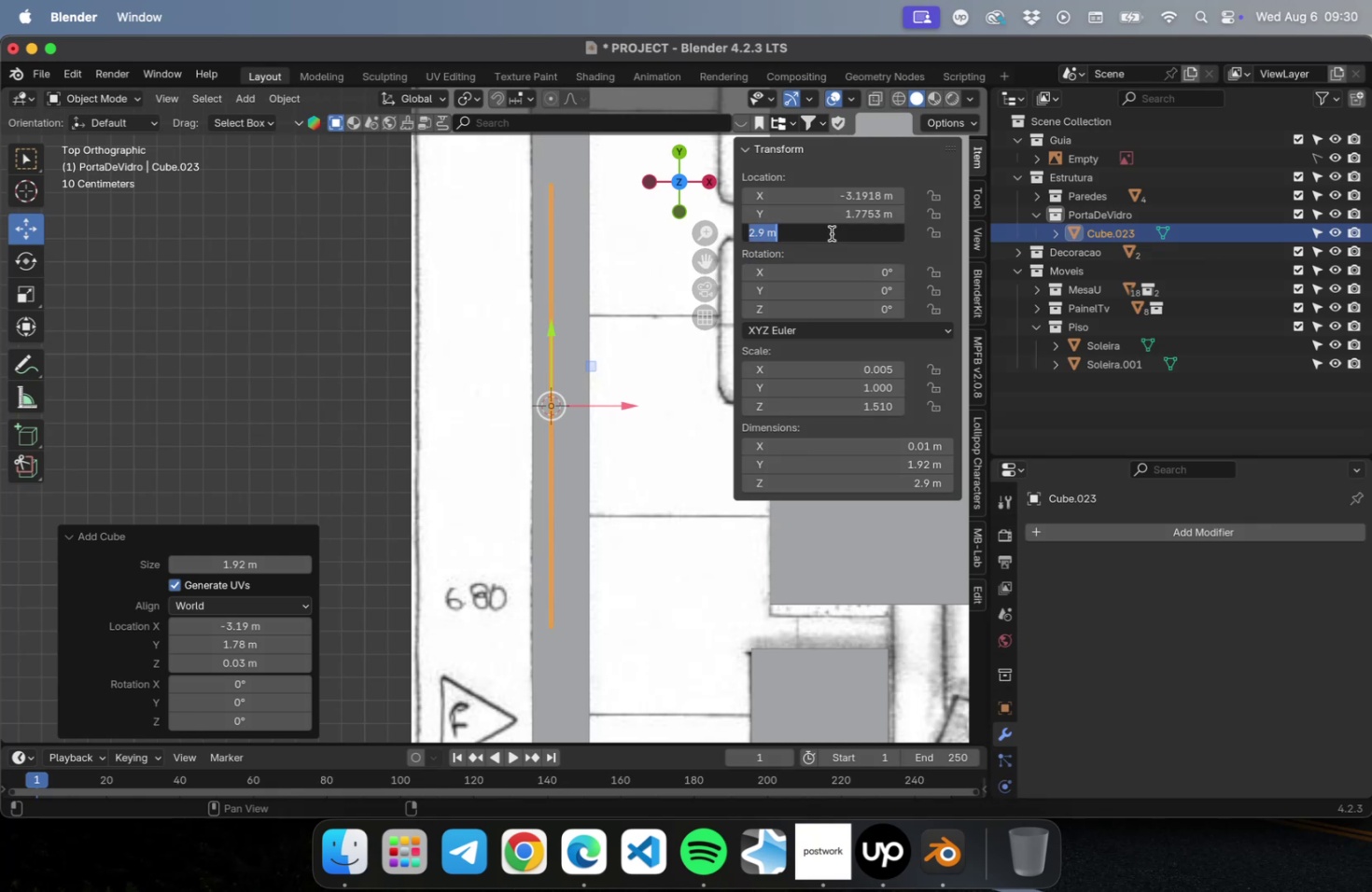 
key(Numpad0)
 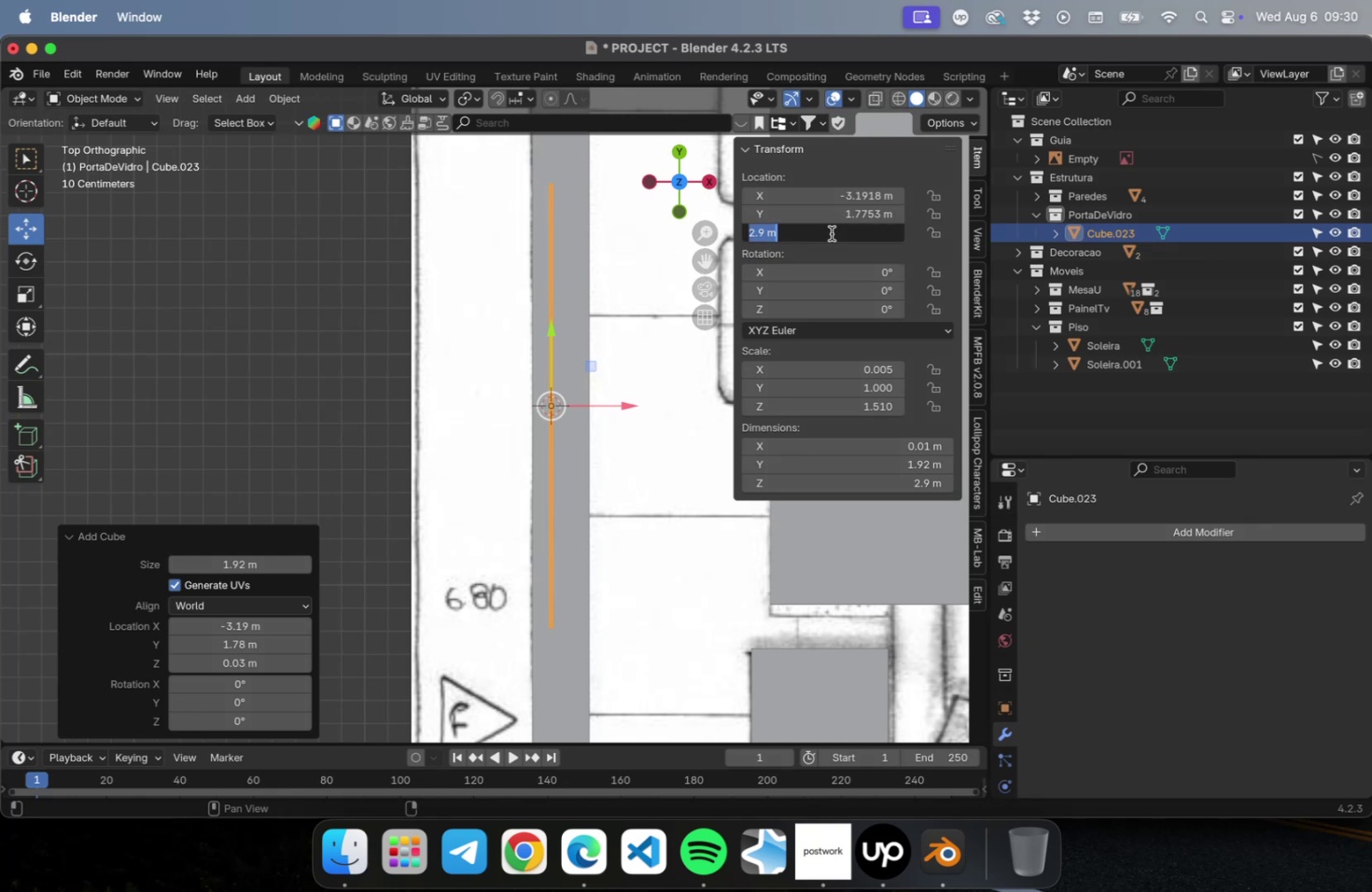 
key(NumLock)
 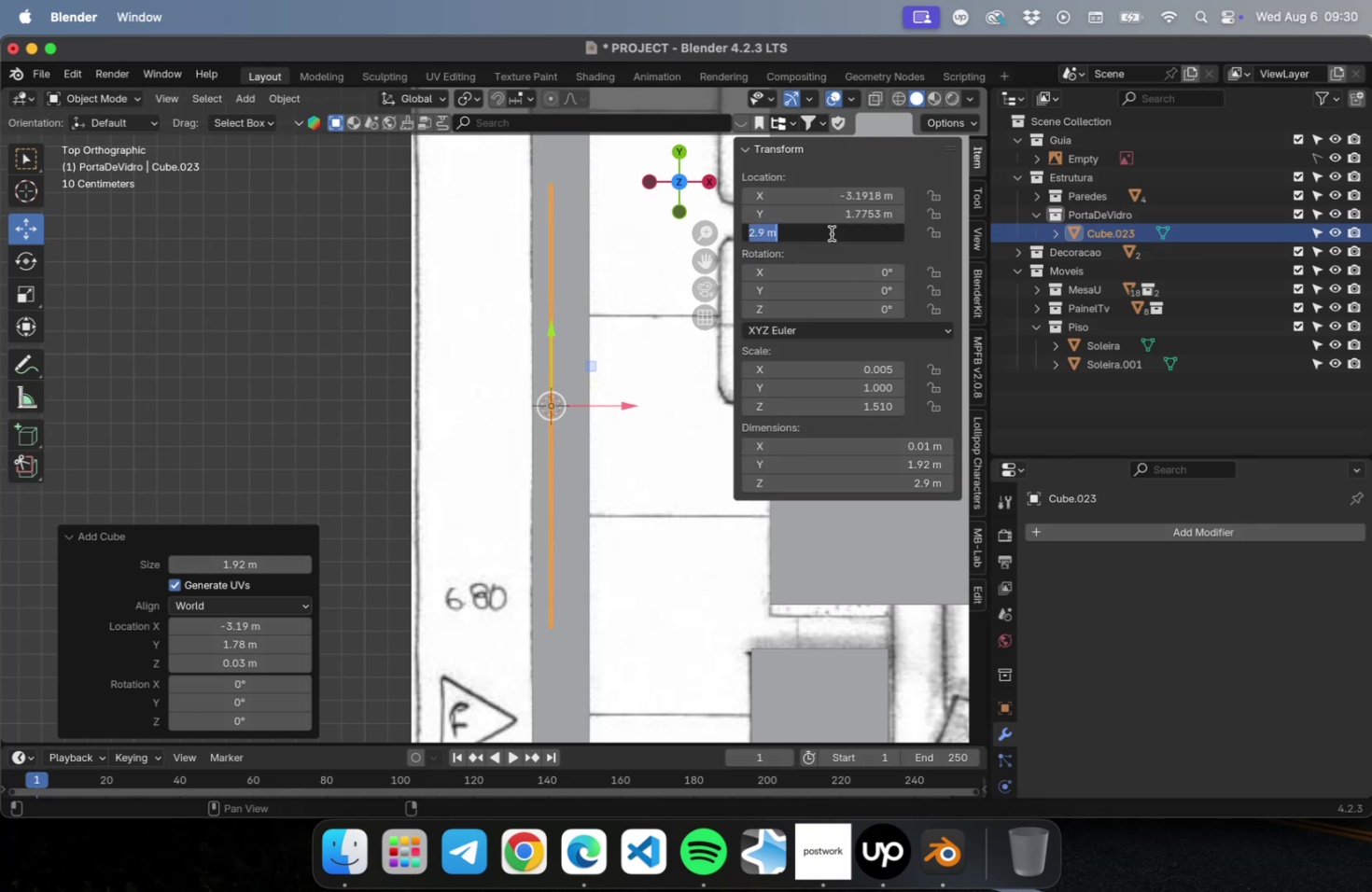 
key(Numpad0)
 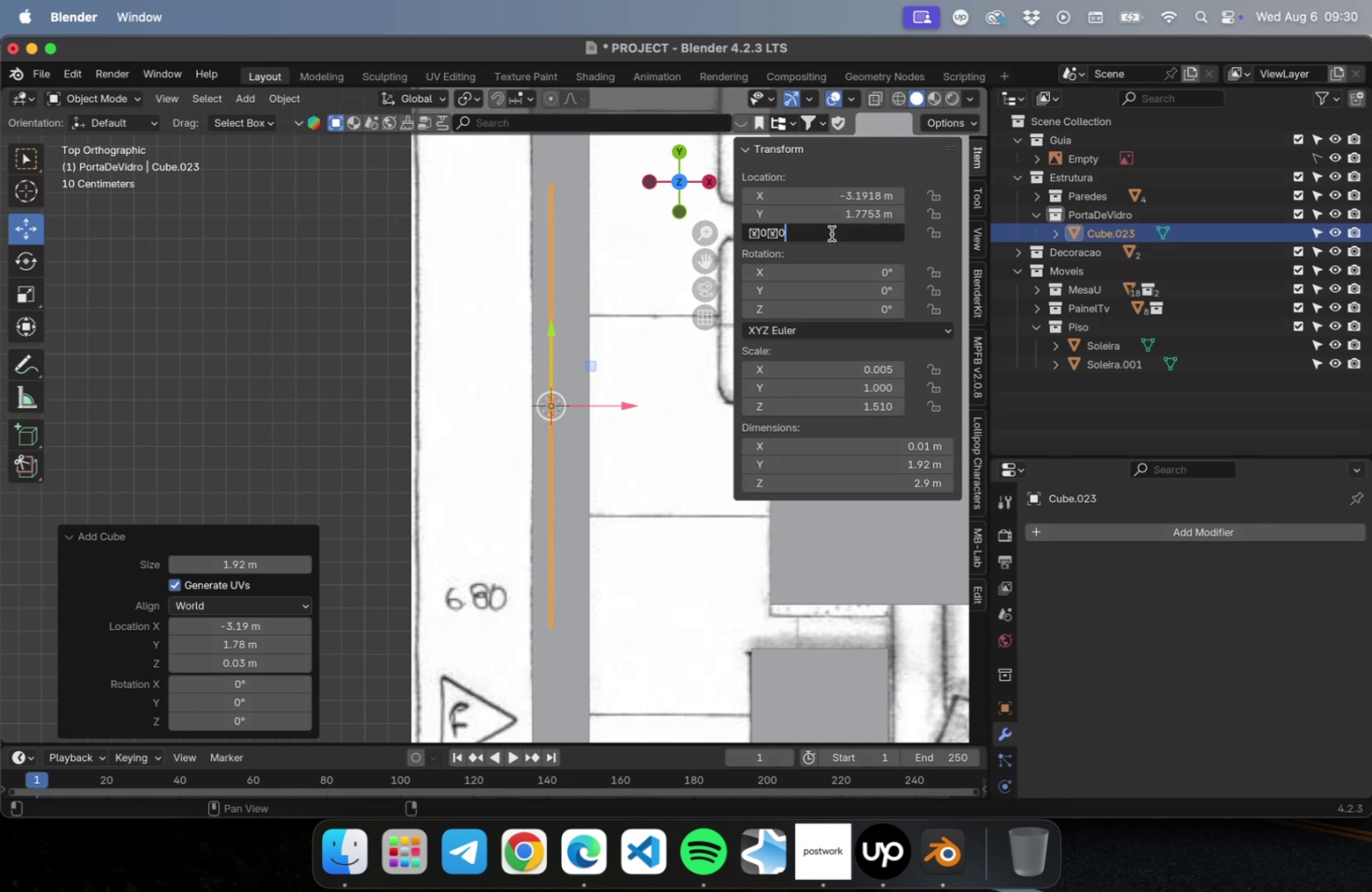 
key(Slash)
 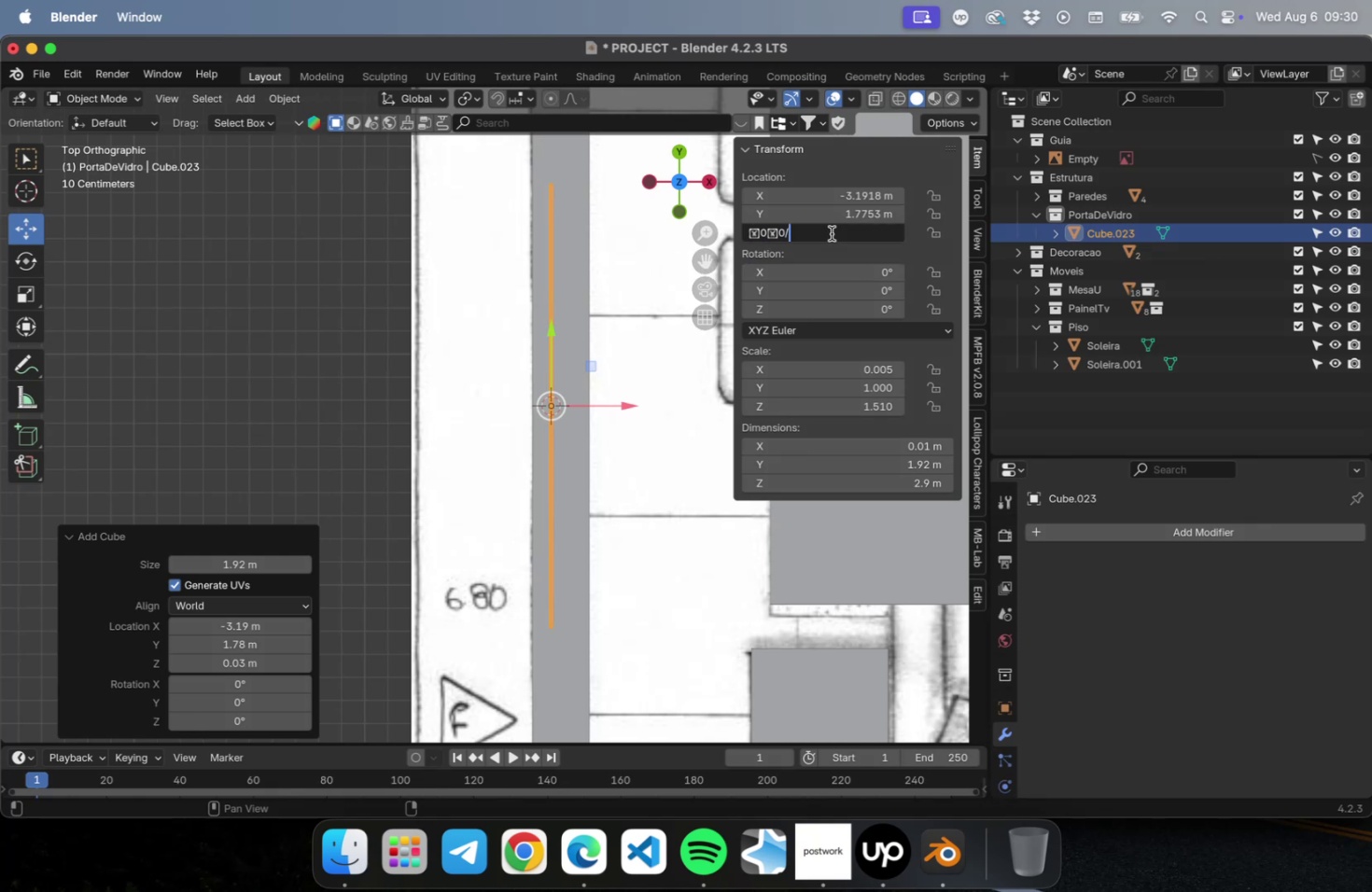 
key(2)
 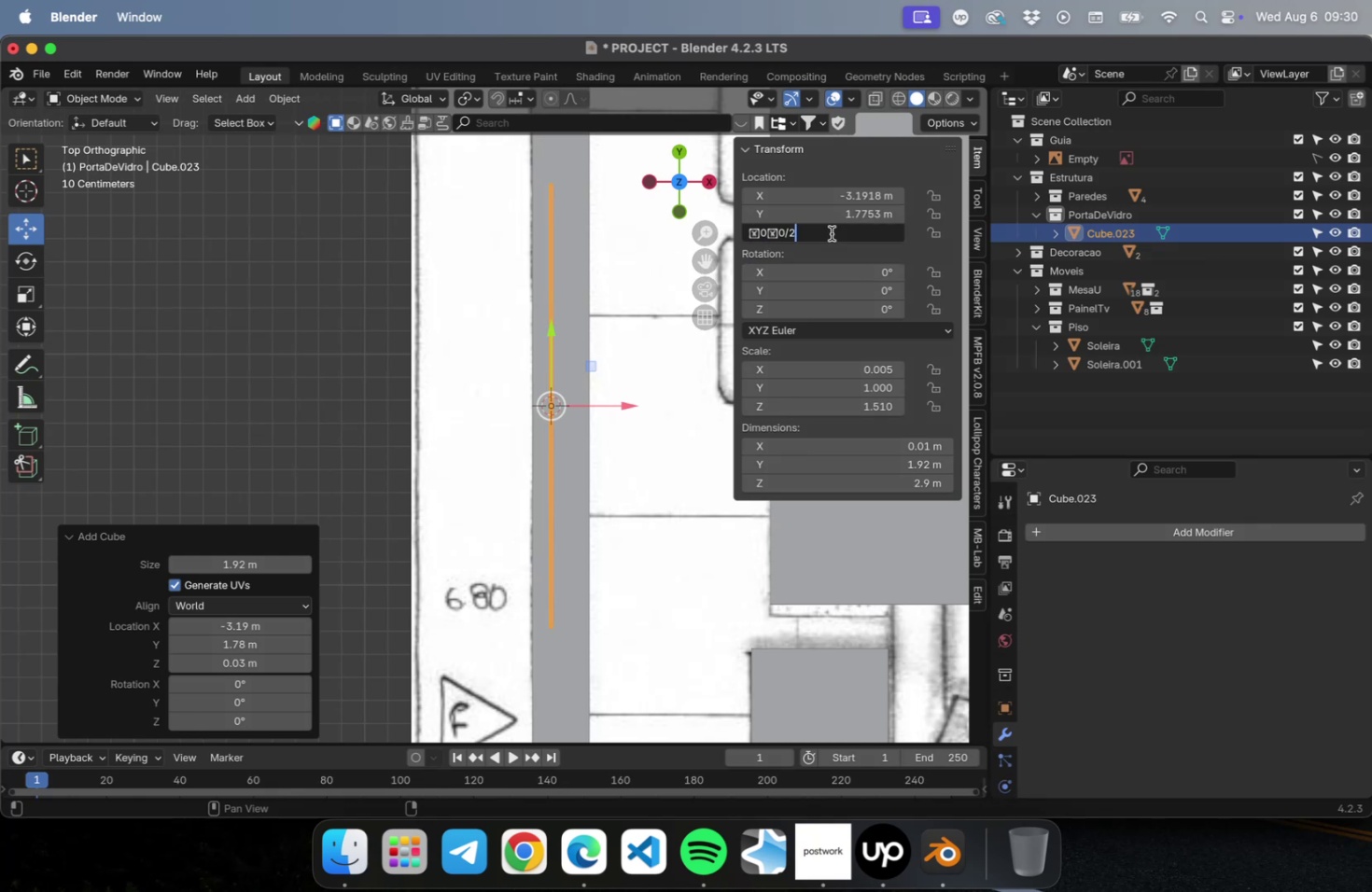 
key(Enter)
 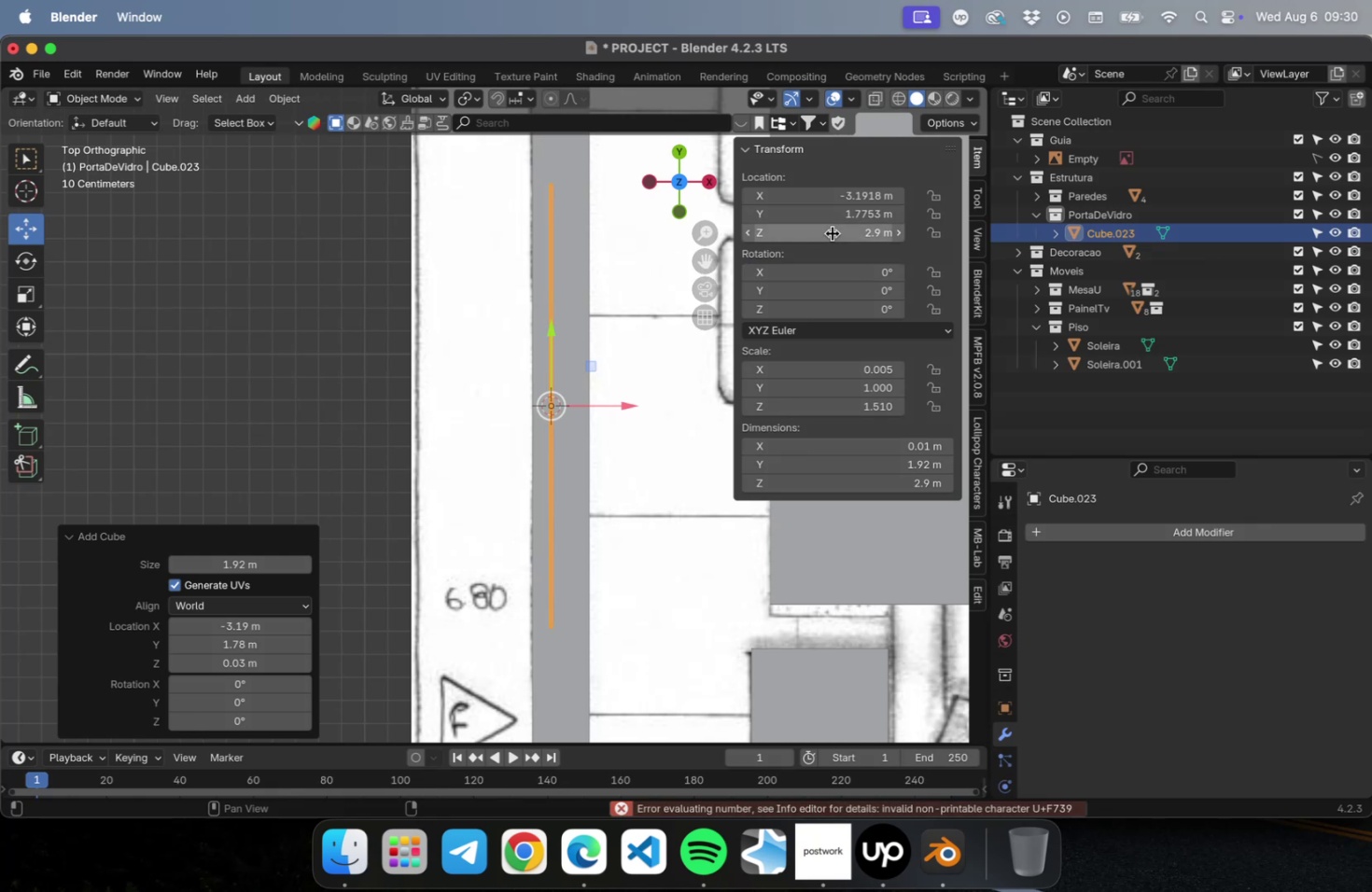 
scroll: coordinate [397, 374], scroll_direction: down, amount: 14.0
 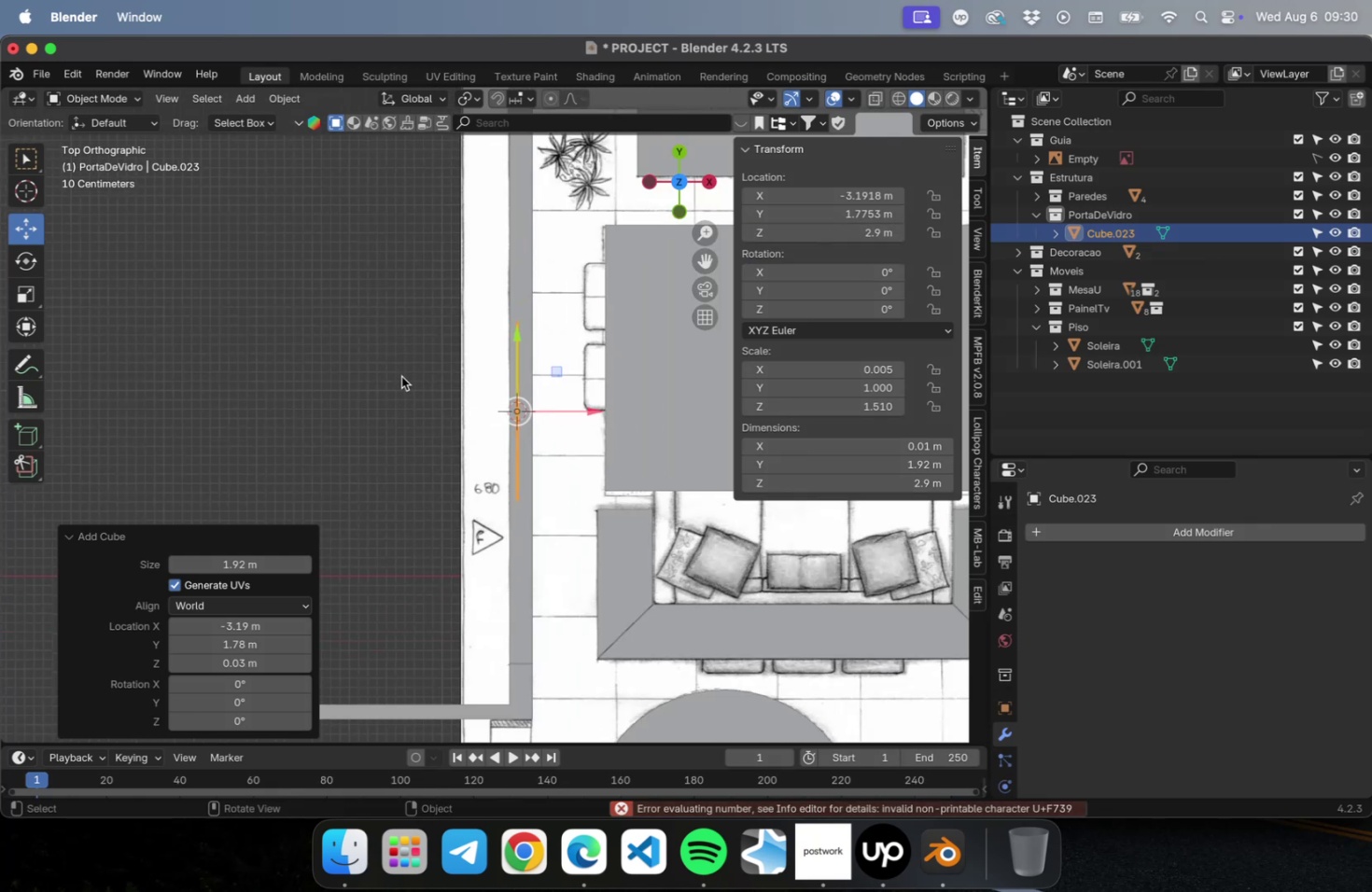 
key(Meta+CommandLeft)
 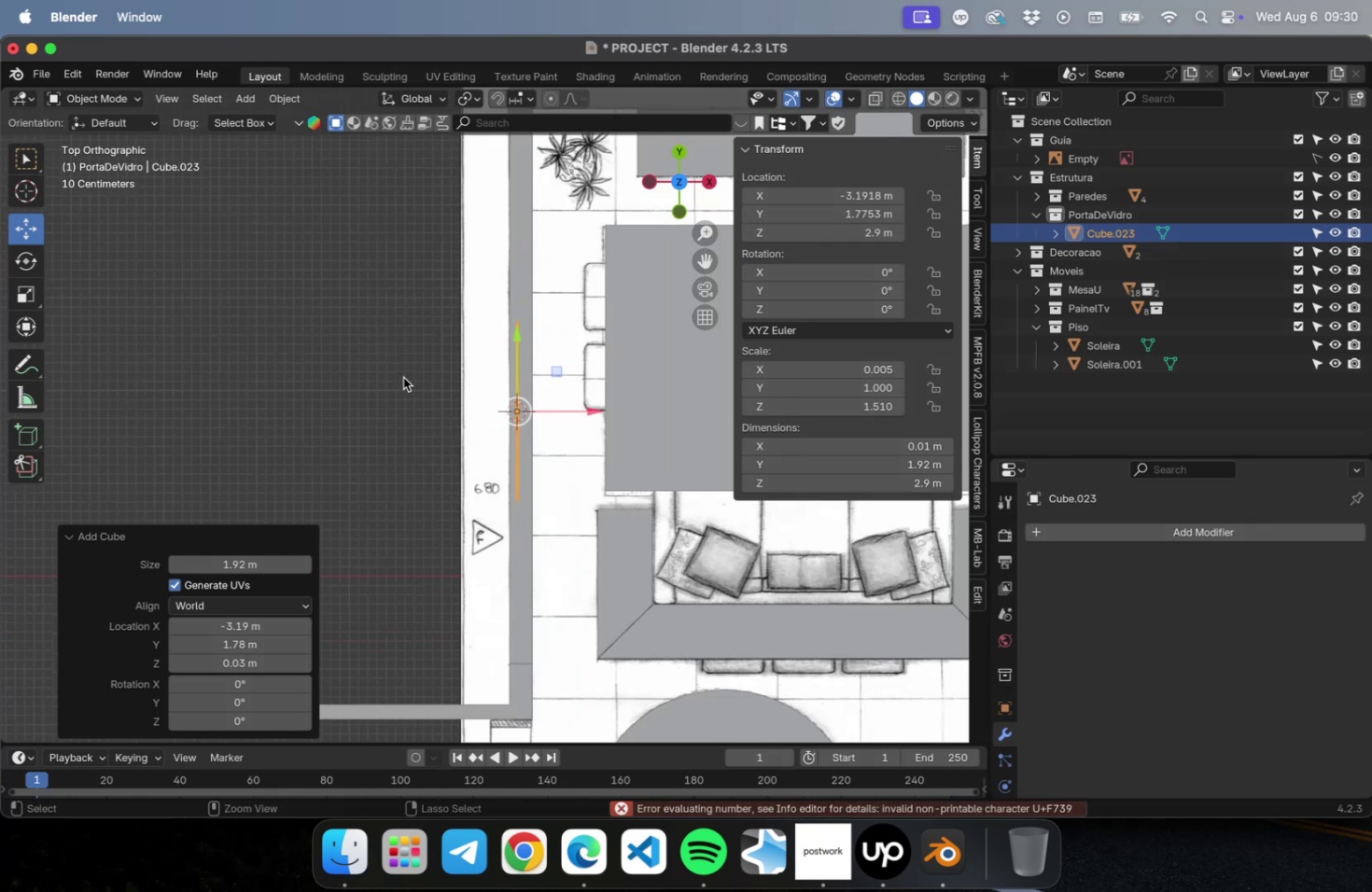 
key(Meta+S)
 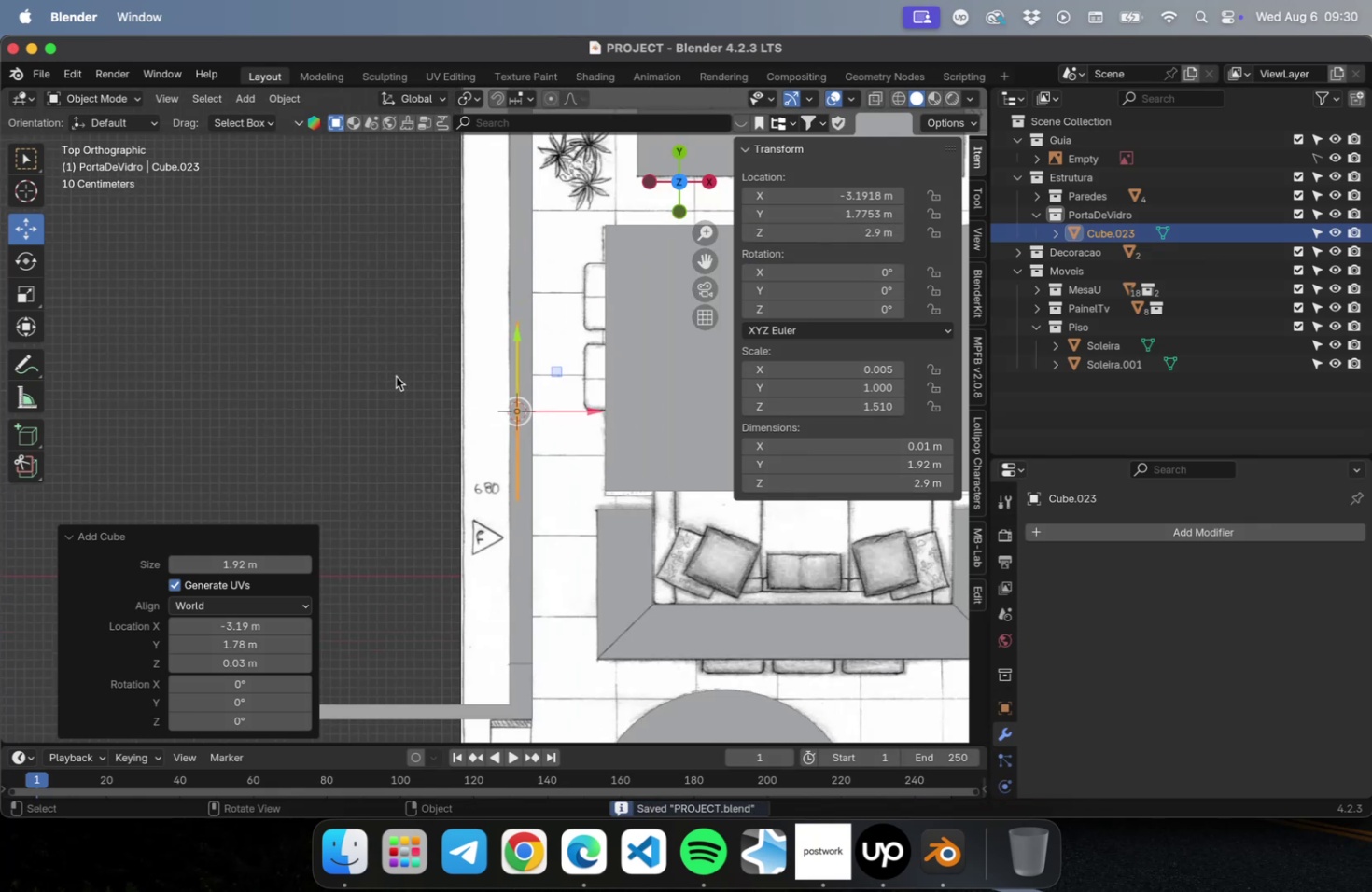 
scroll: coordinate [395, 379], scroll_direction: down, amount: 4.0
 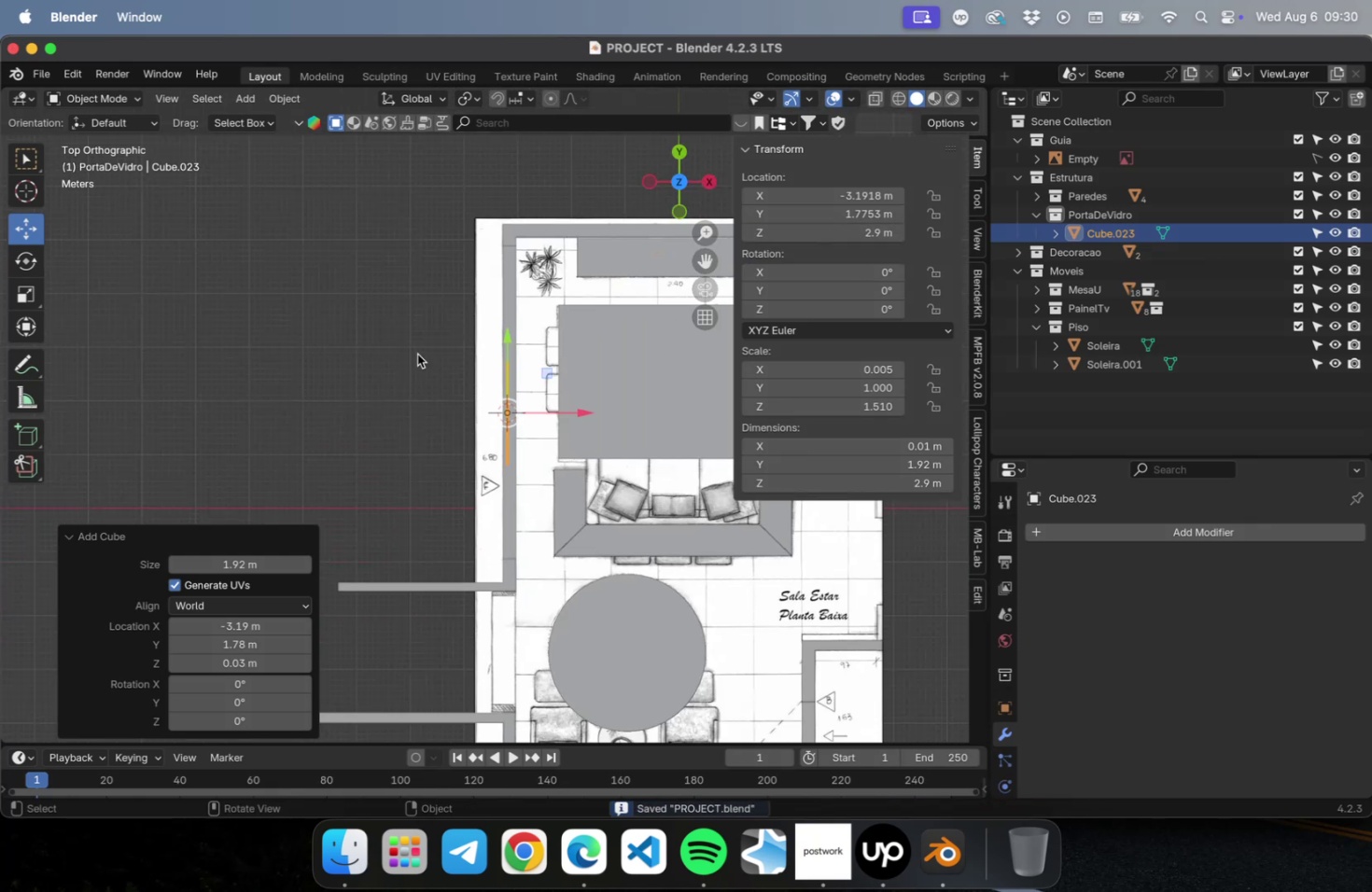 
scroll: coordinate [422, 349], scroll_direction: up, amount: 4.0
 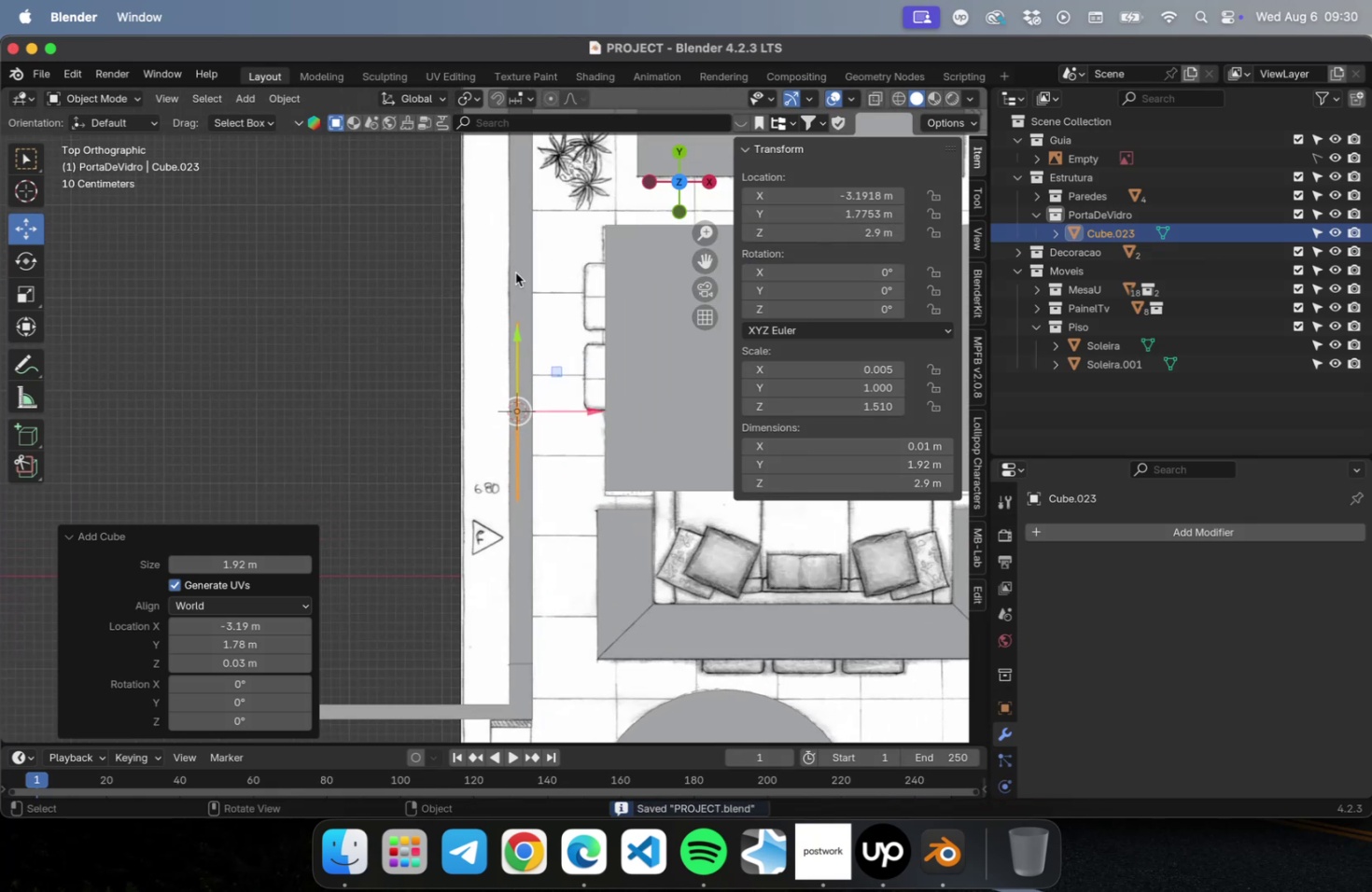 
left_click([515, 272])
 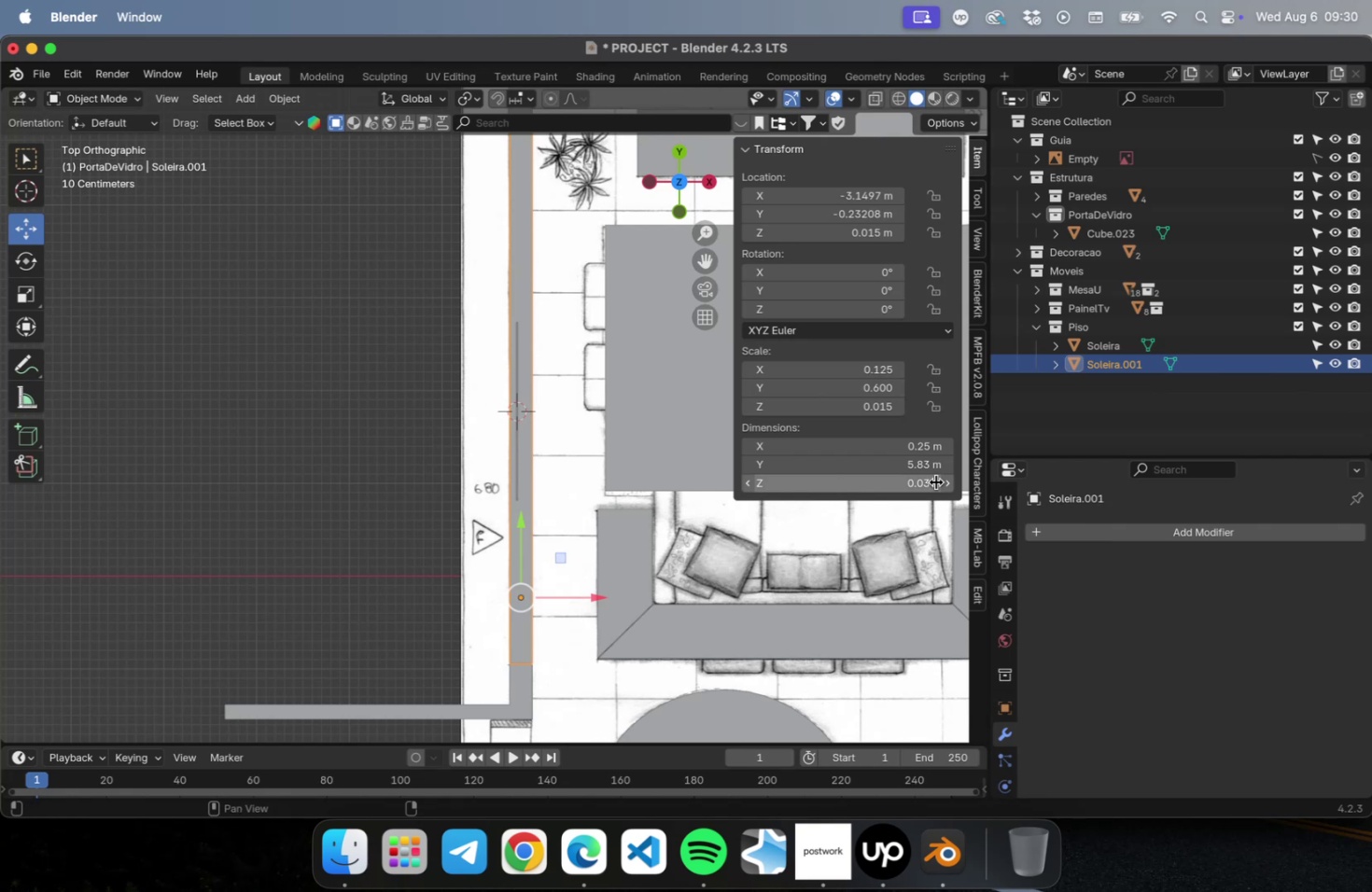 
wait(6.41)
 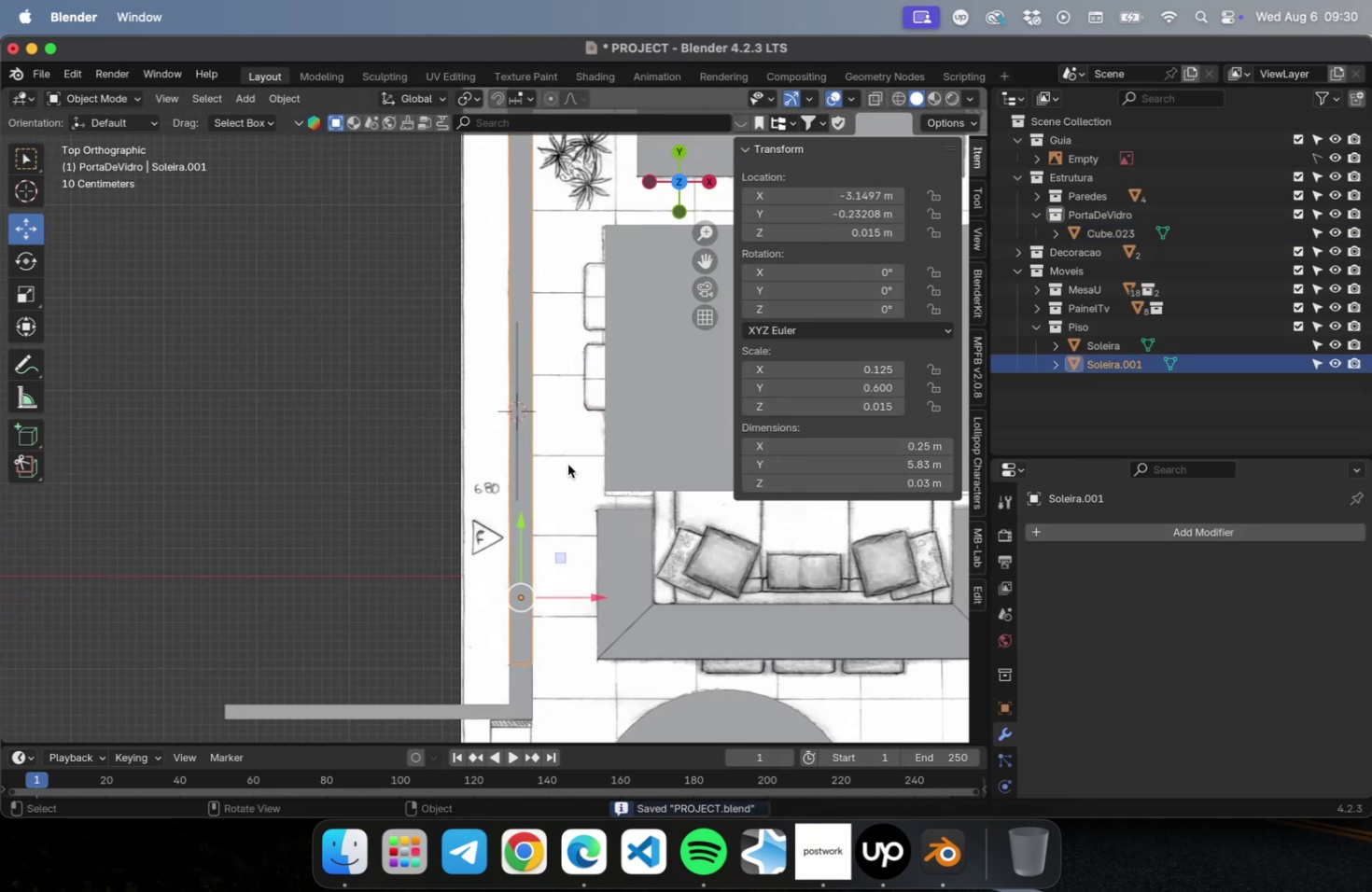 
key(Meta+Space)
 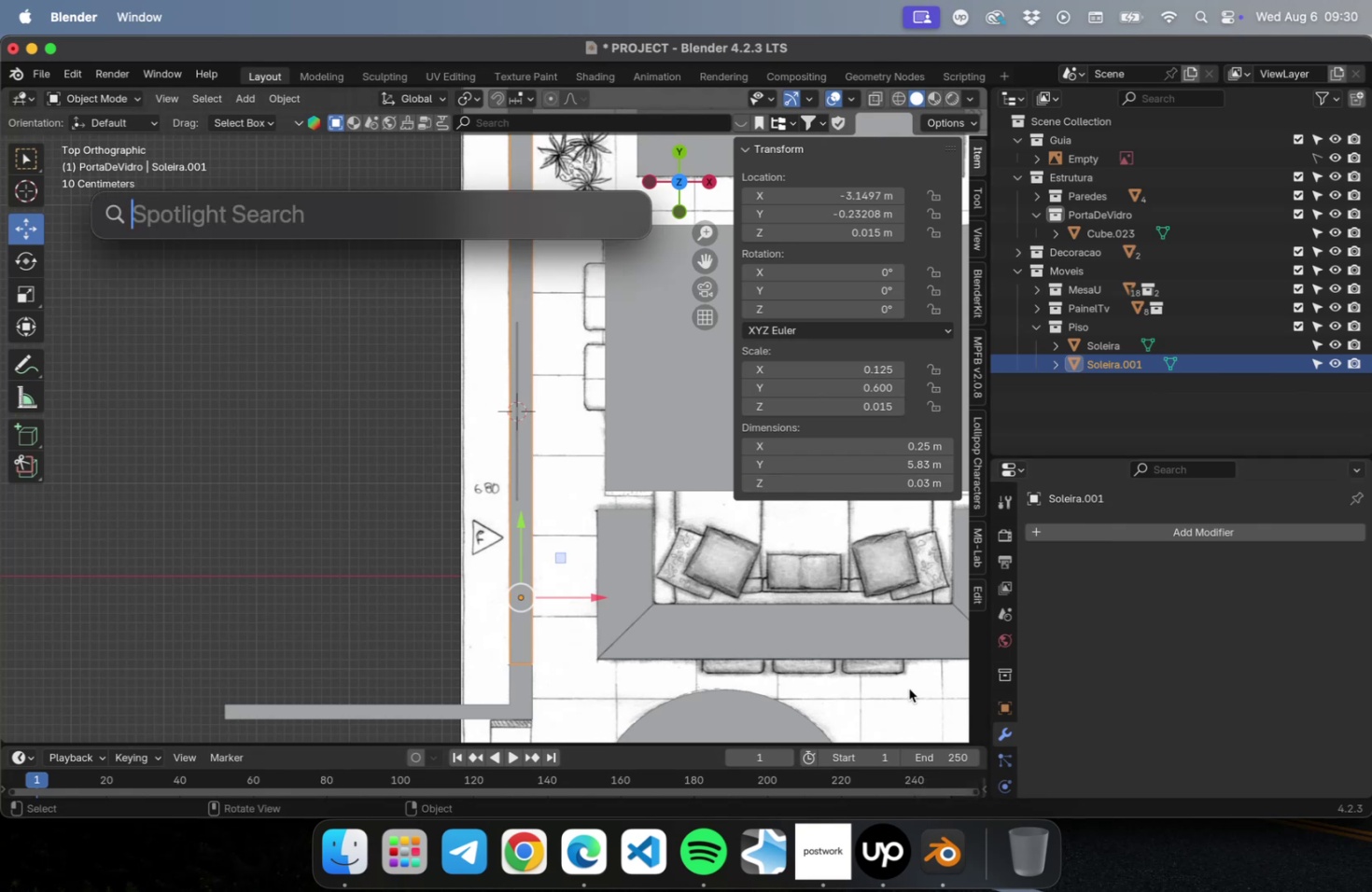 
type(calc)
 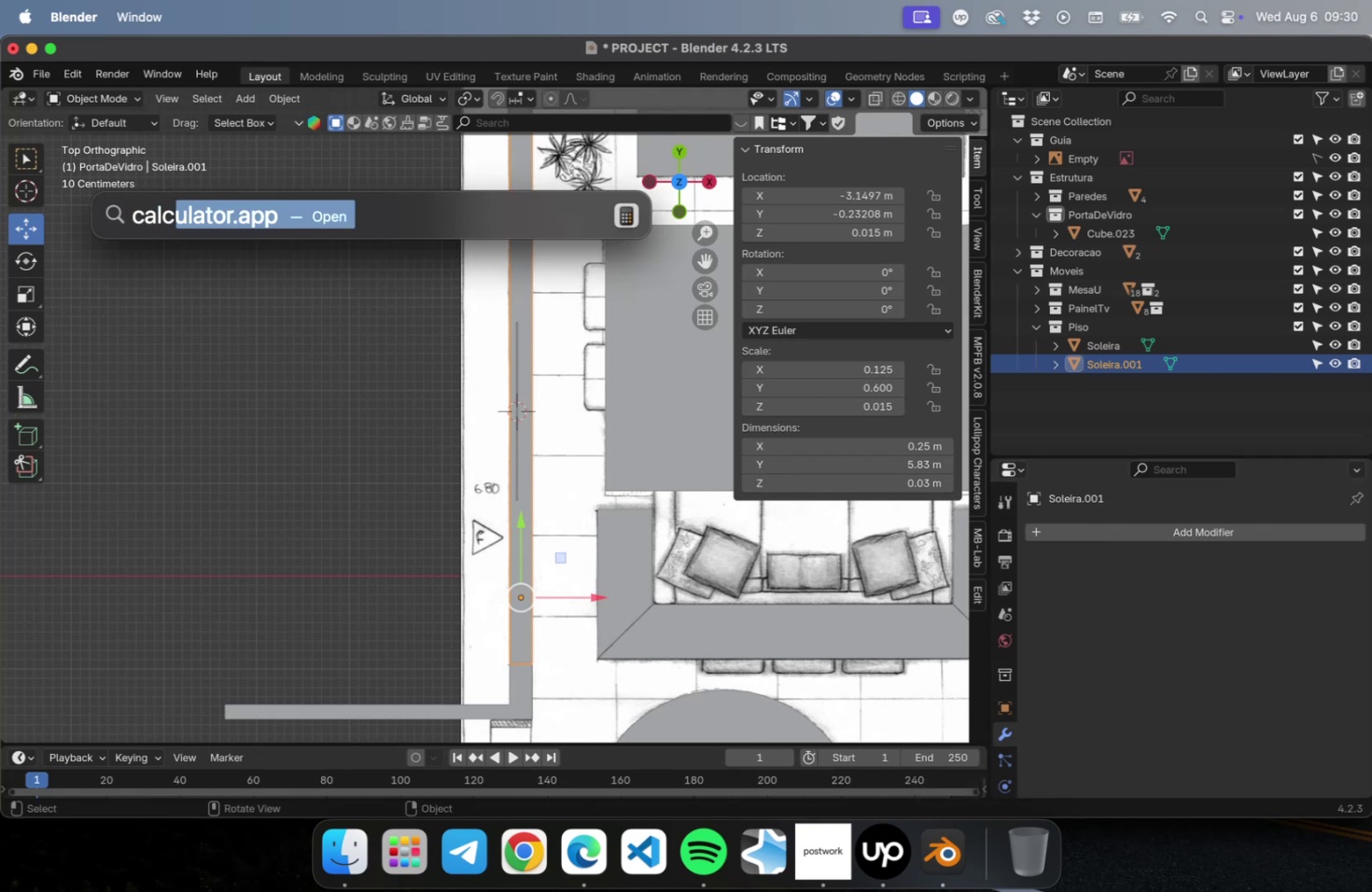 
key(Enter)
 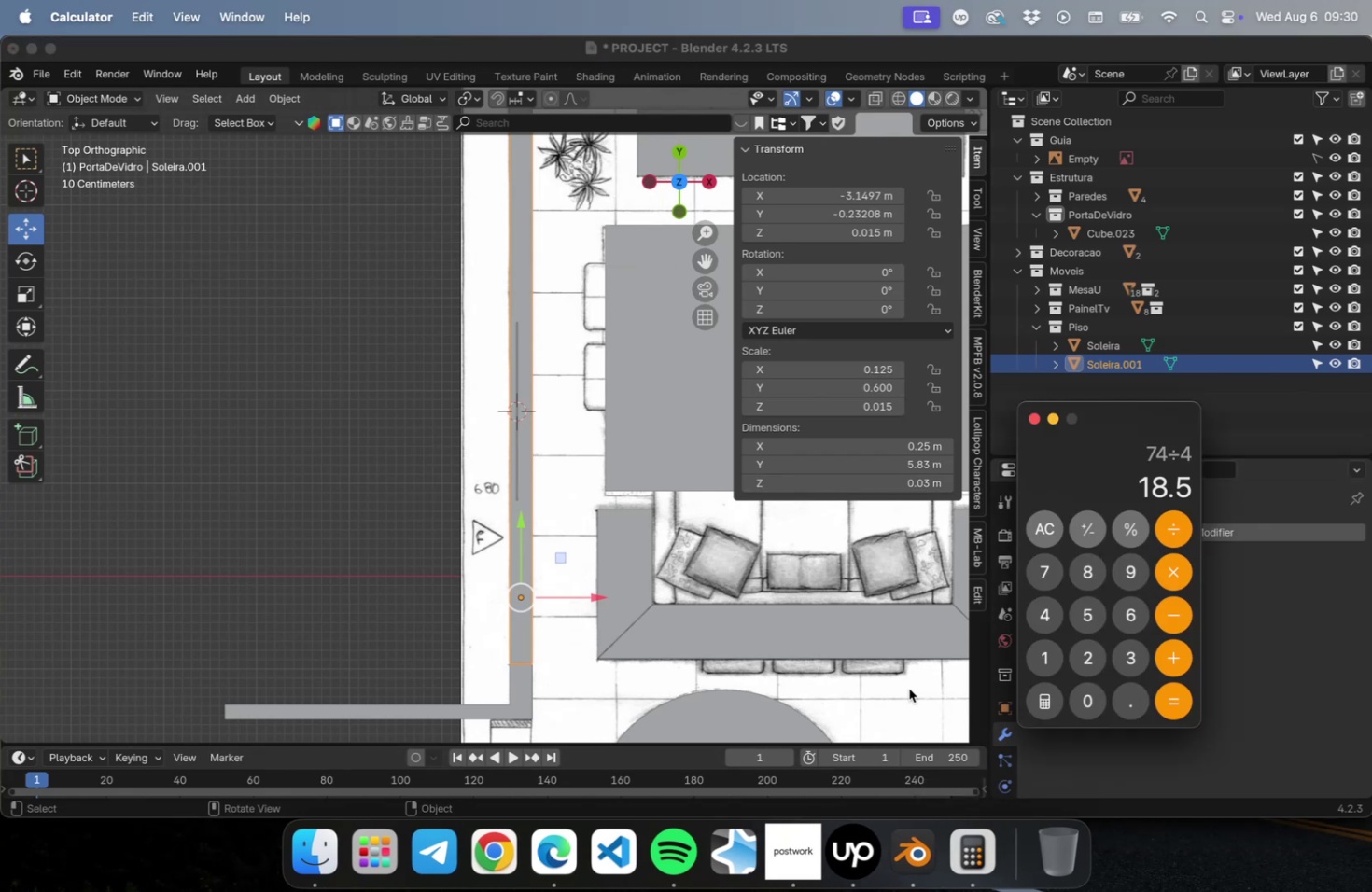 
type(5.93/4)
 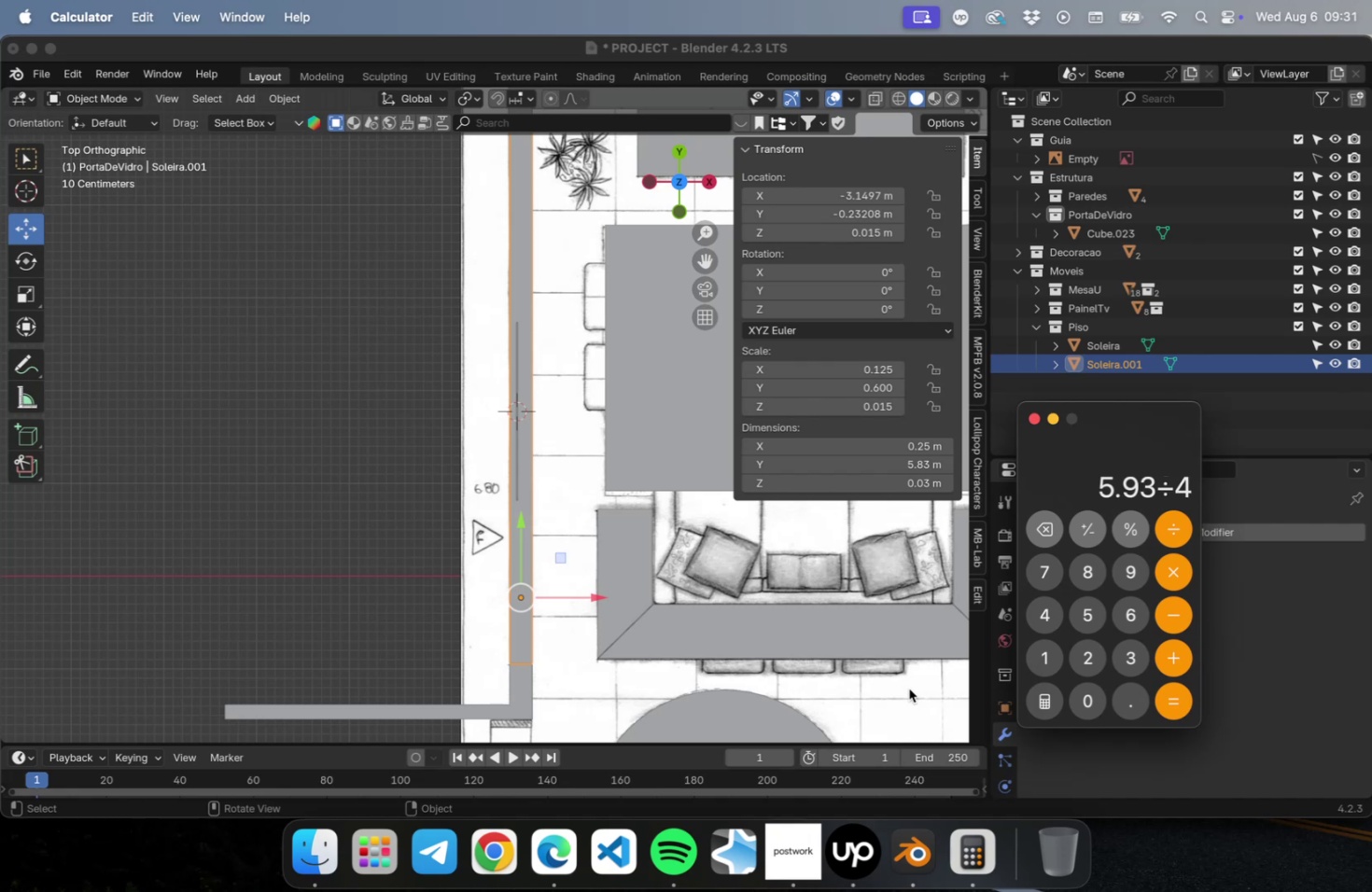 
key(Enter)
 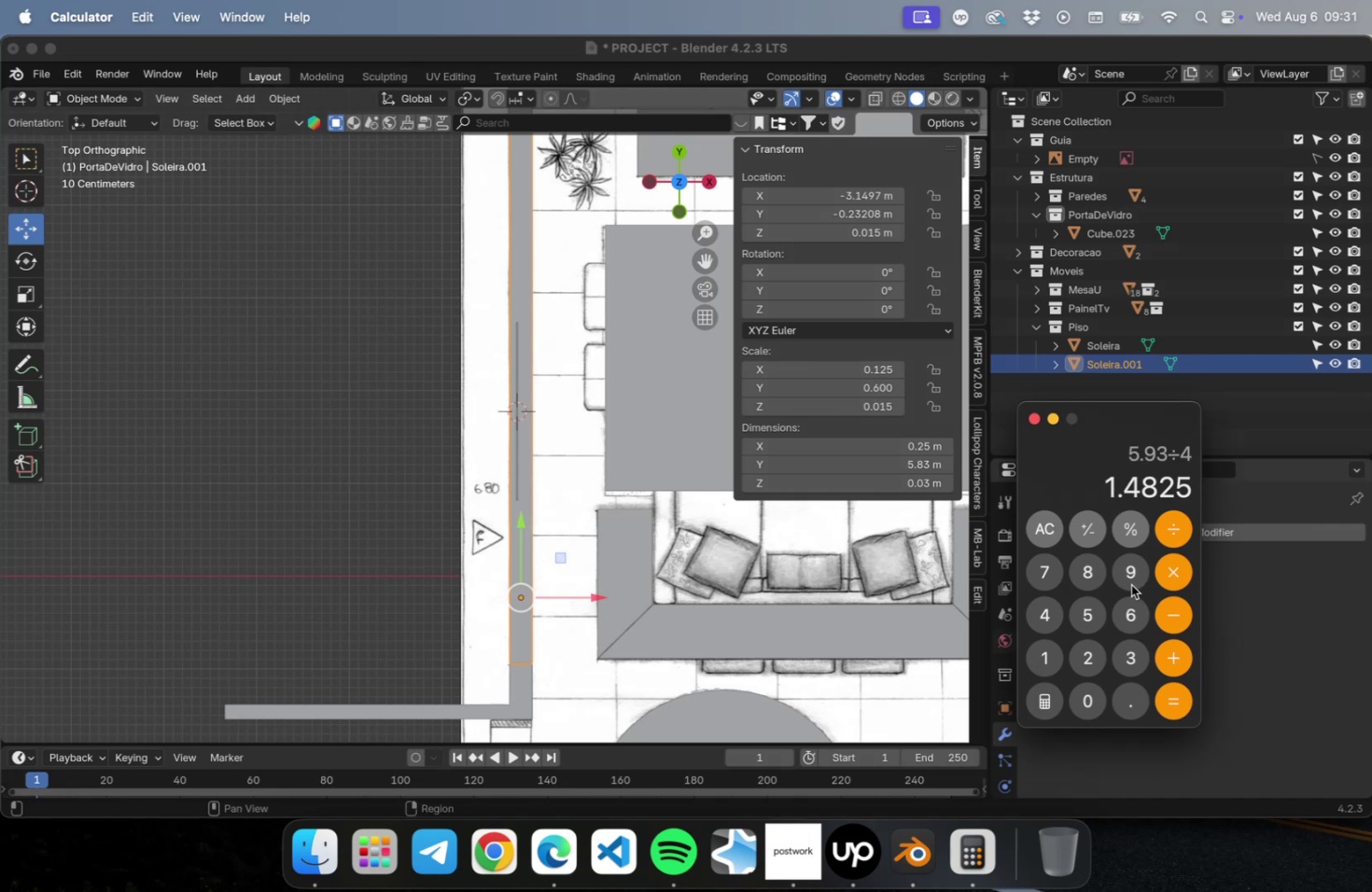 
left_click([451, 508])
 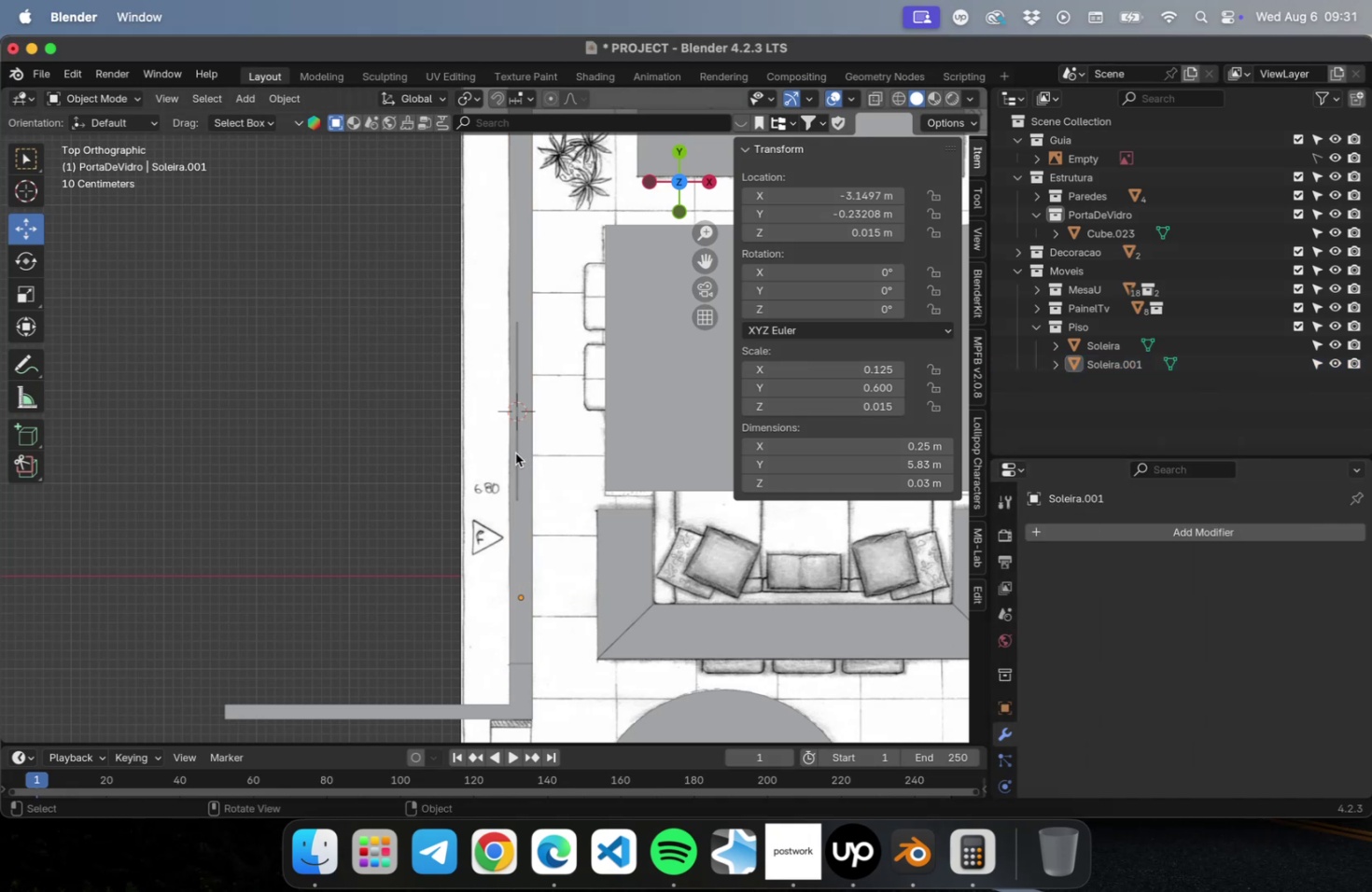 
left_click([515, 453])
 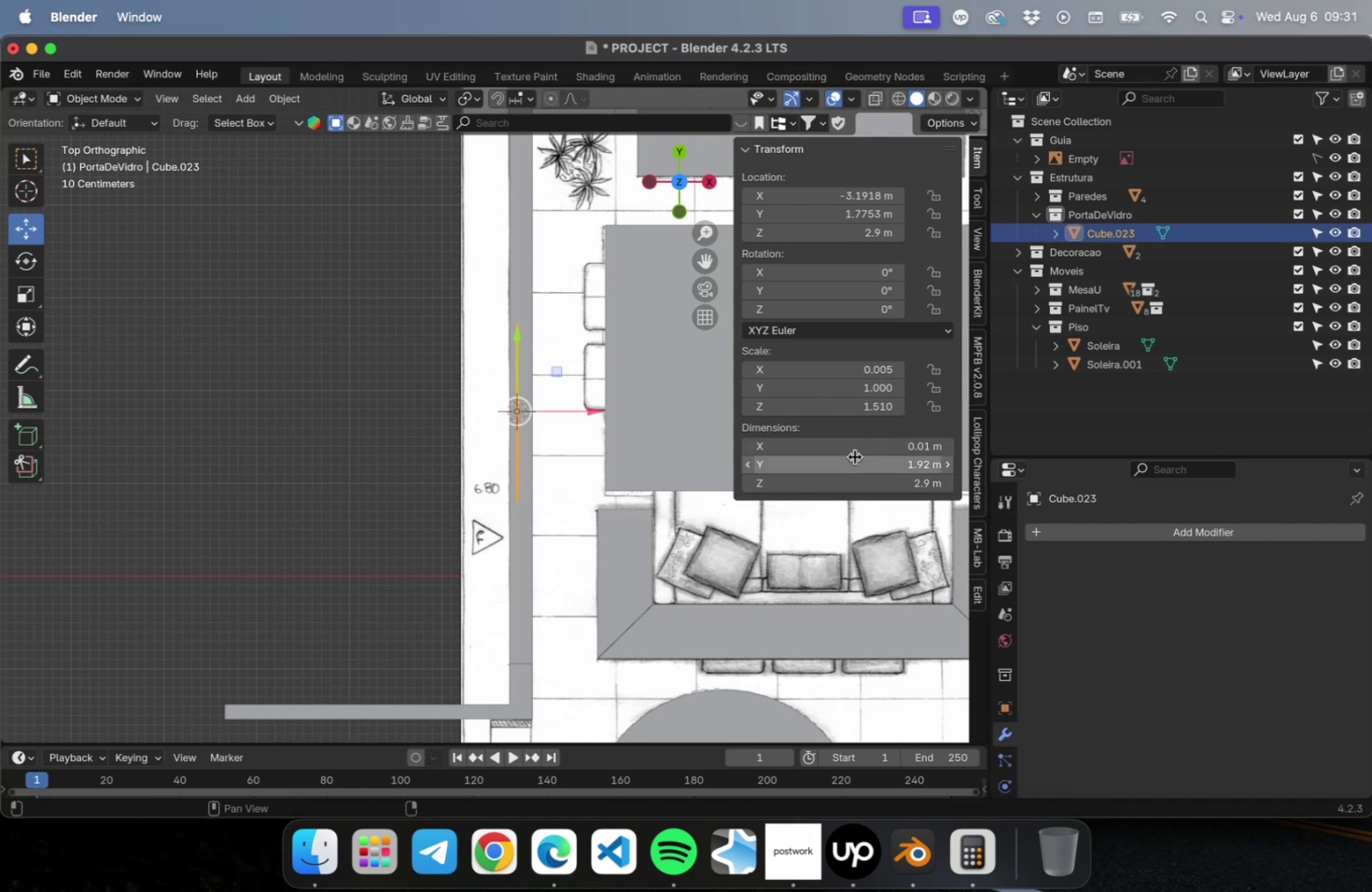 
left_click([854, 459])
 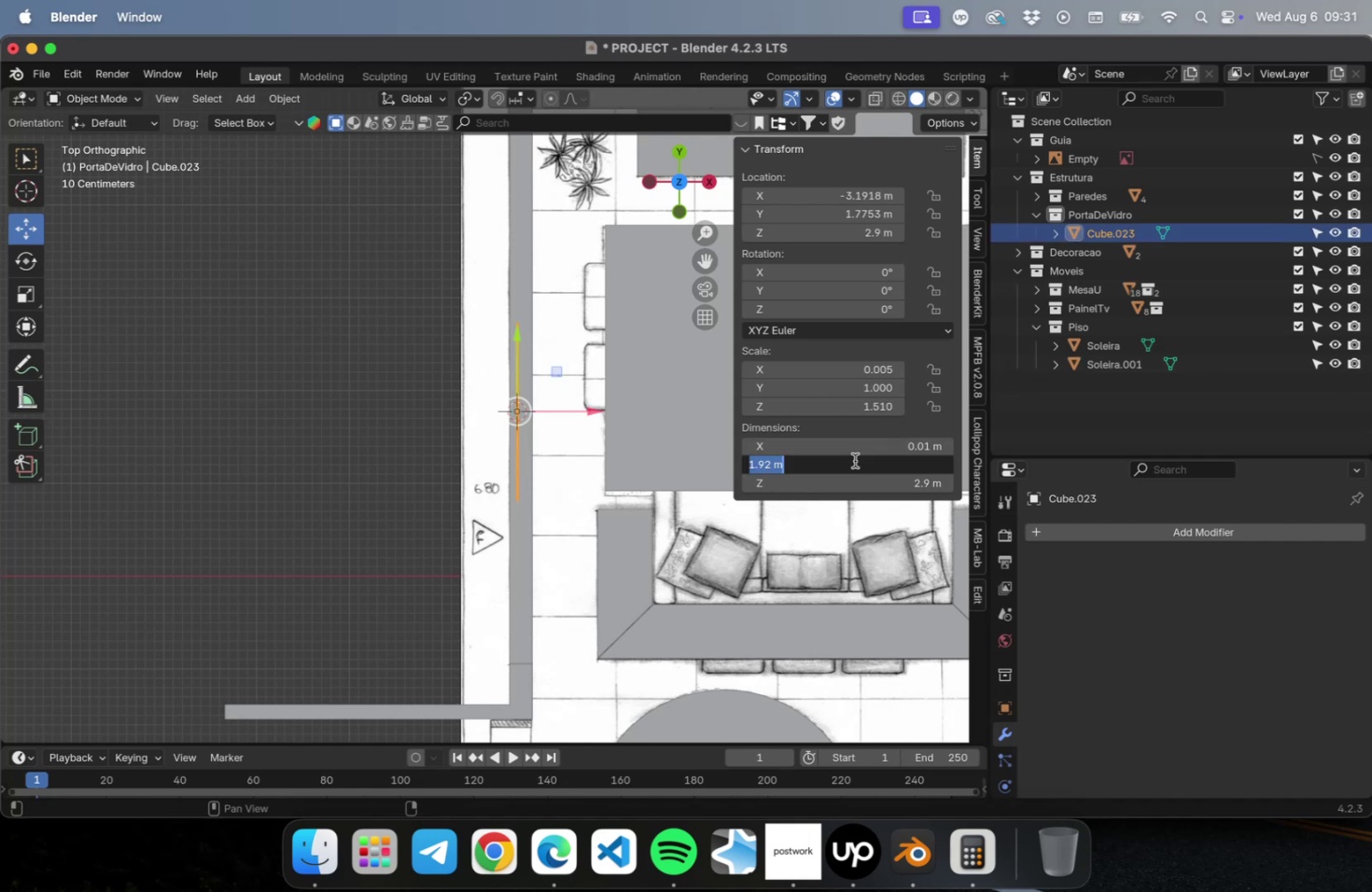 
type(1.148)
 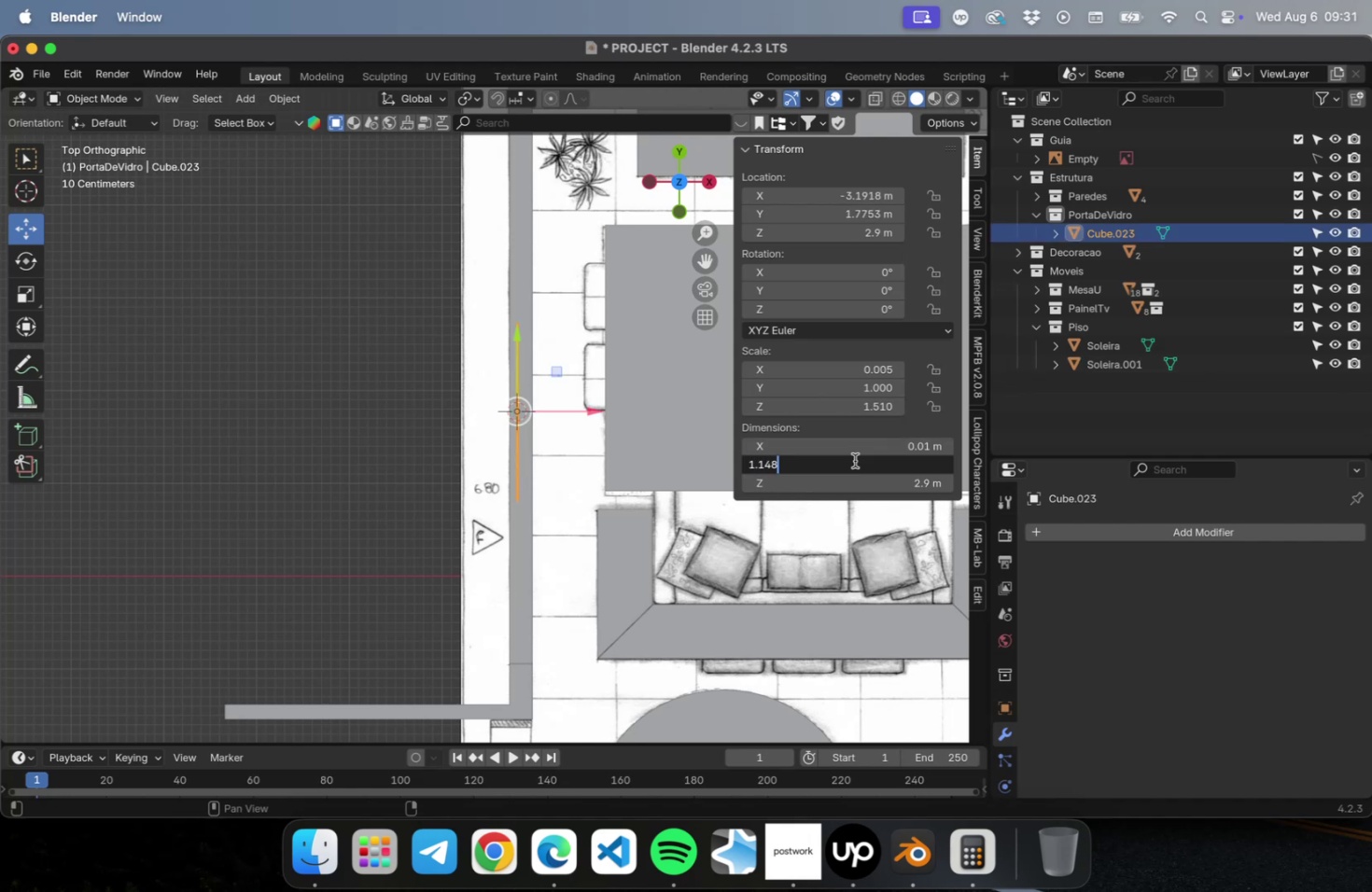 
key(ArrowLeft)
 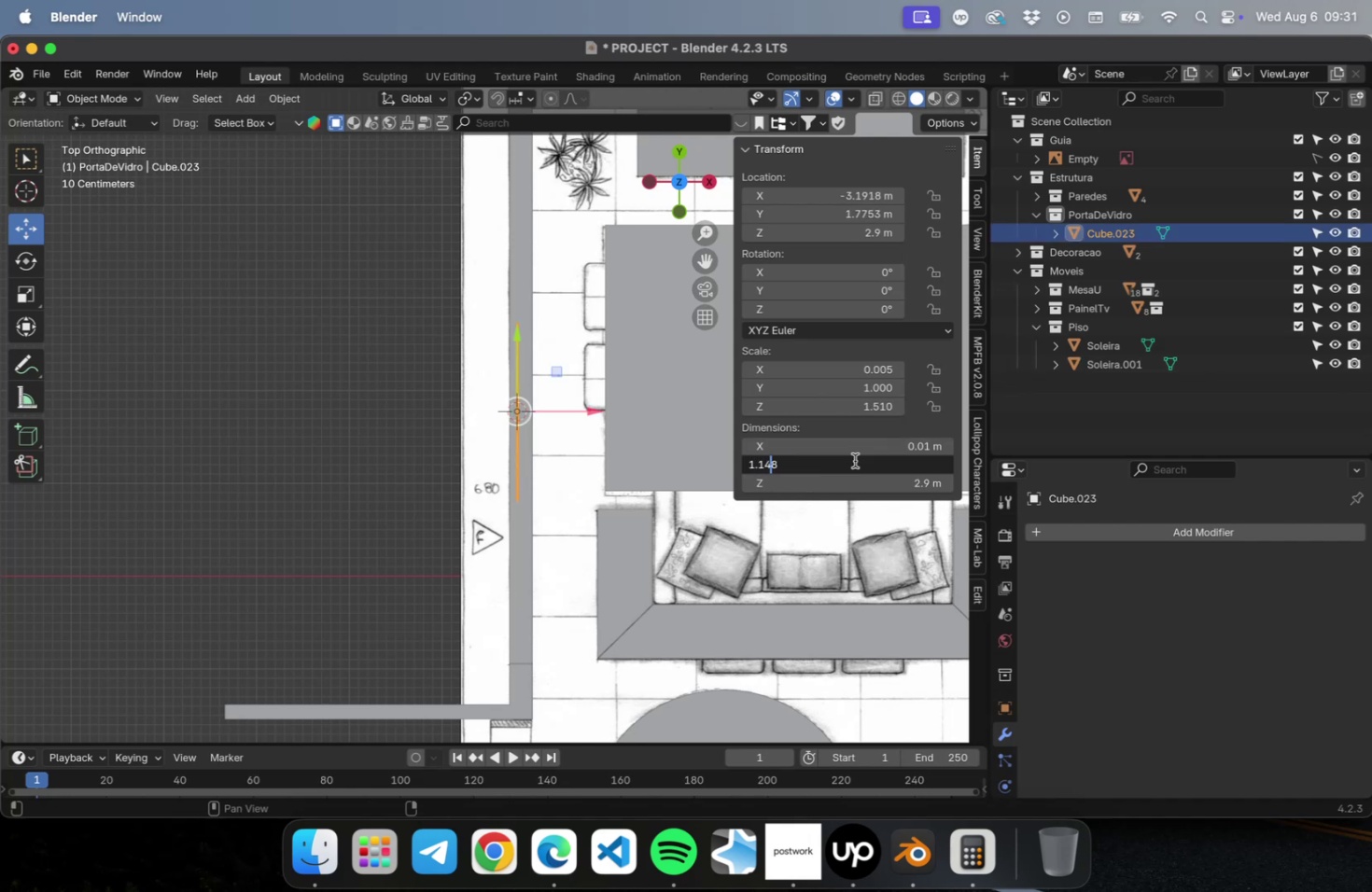 
key(ArrowLeft)
 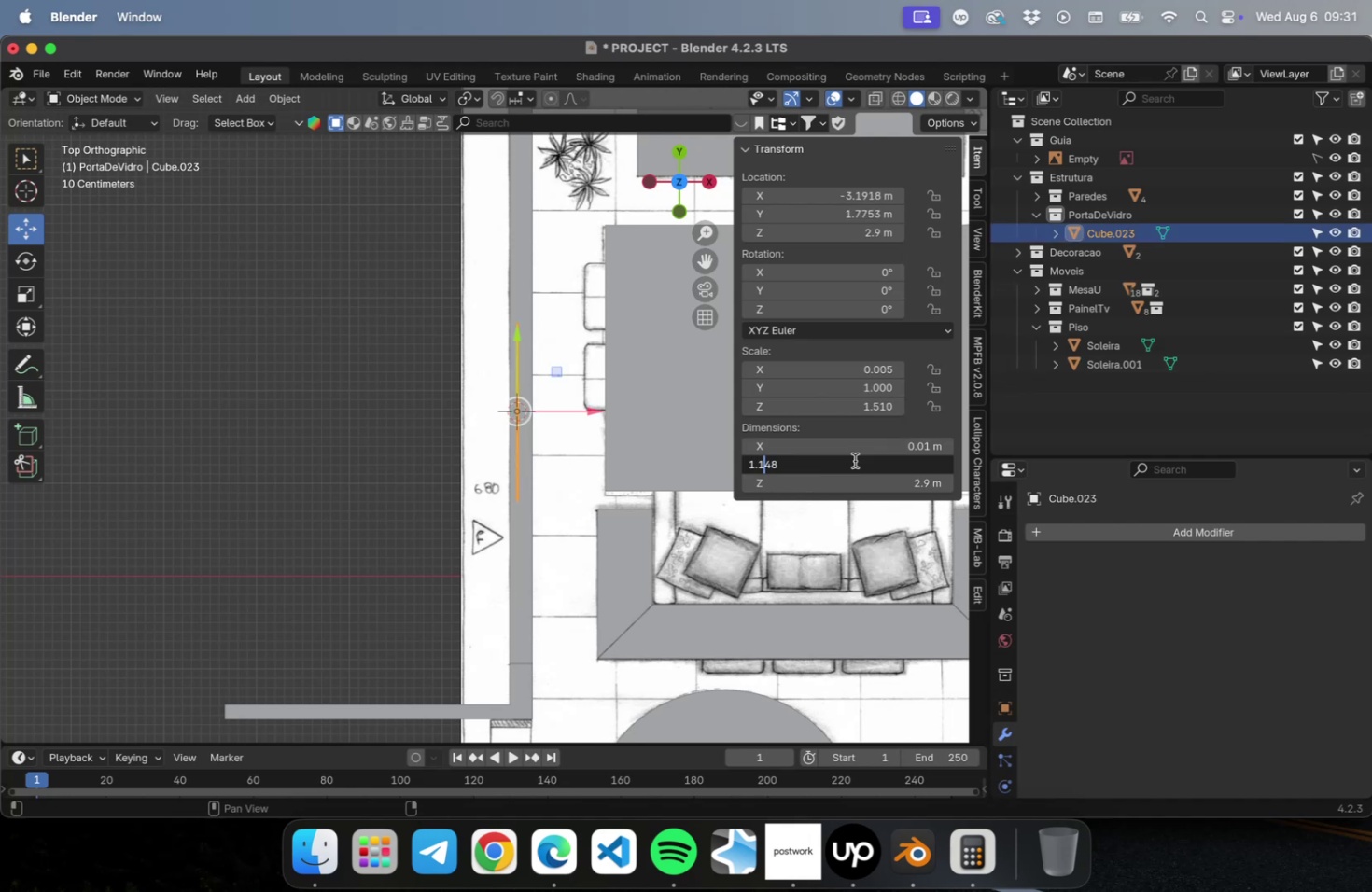 
key(Backspace)
 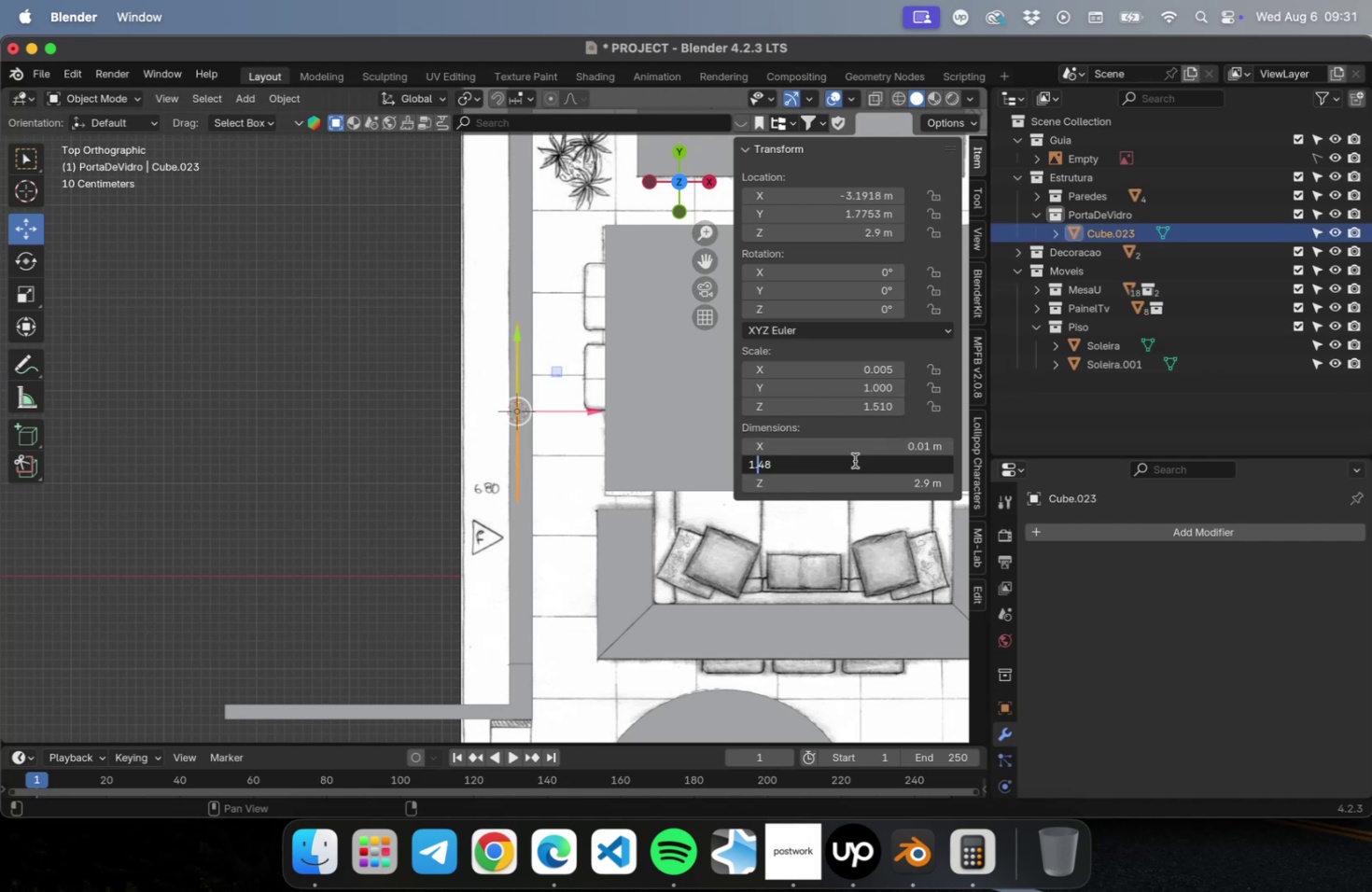 
key(Enter)
 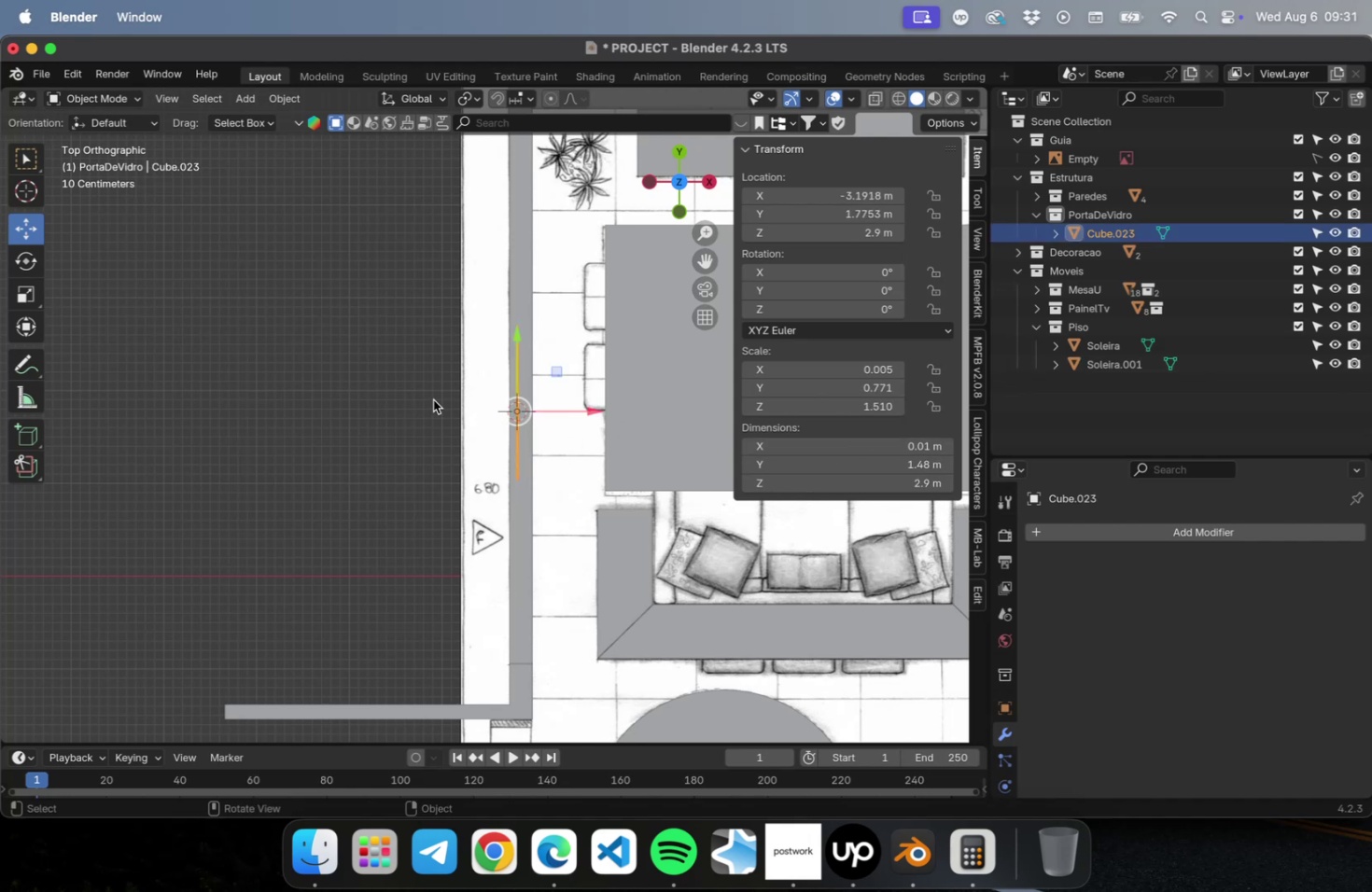 
key(Meta+S)
 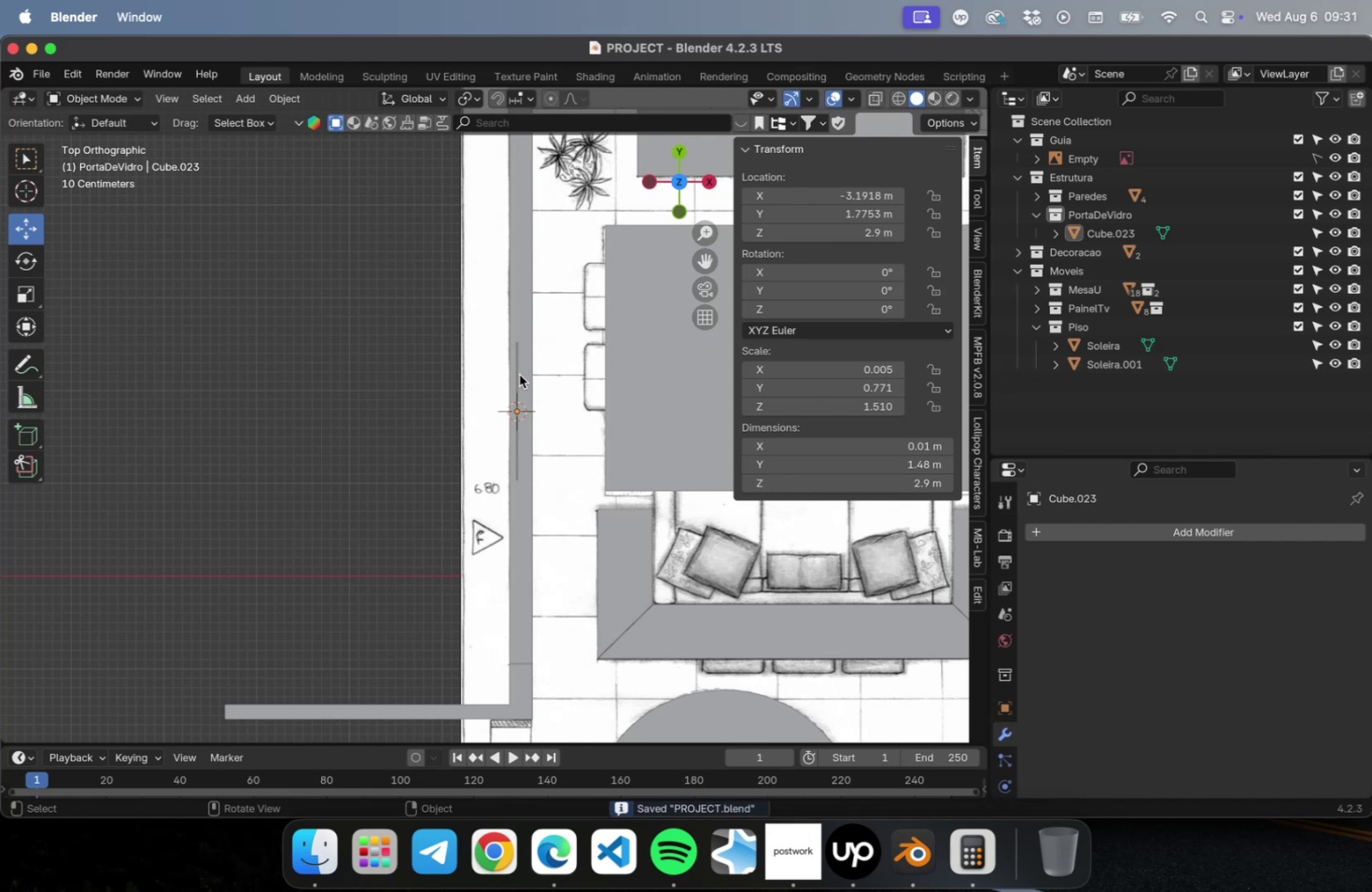 
left_click([516, 374])
 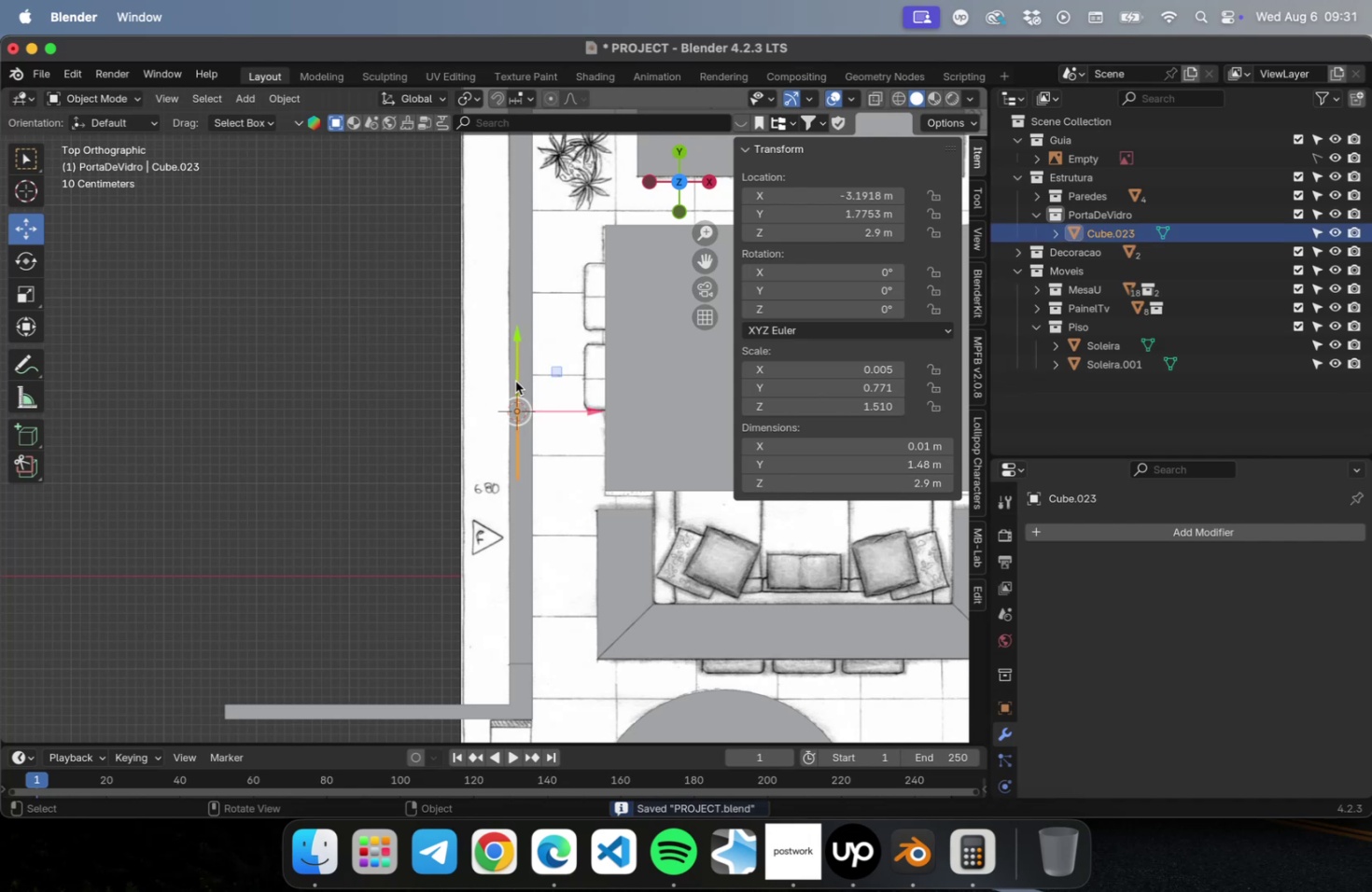 
scroll: coordinate [514, 397], scroll_direction: up, amount: 15.0
 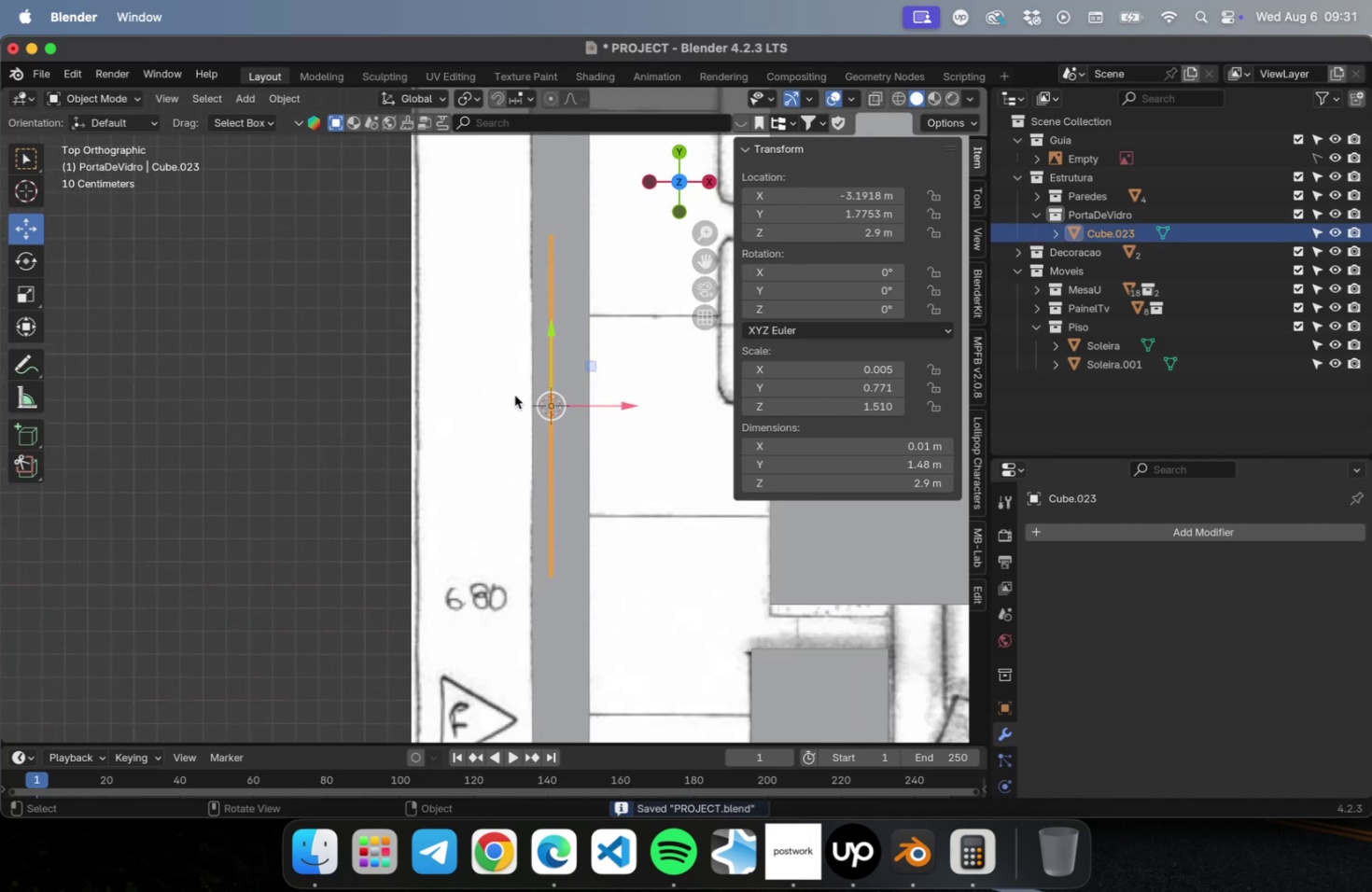 
hold_key(key=ShiftLeft, duration=0.63)
 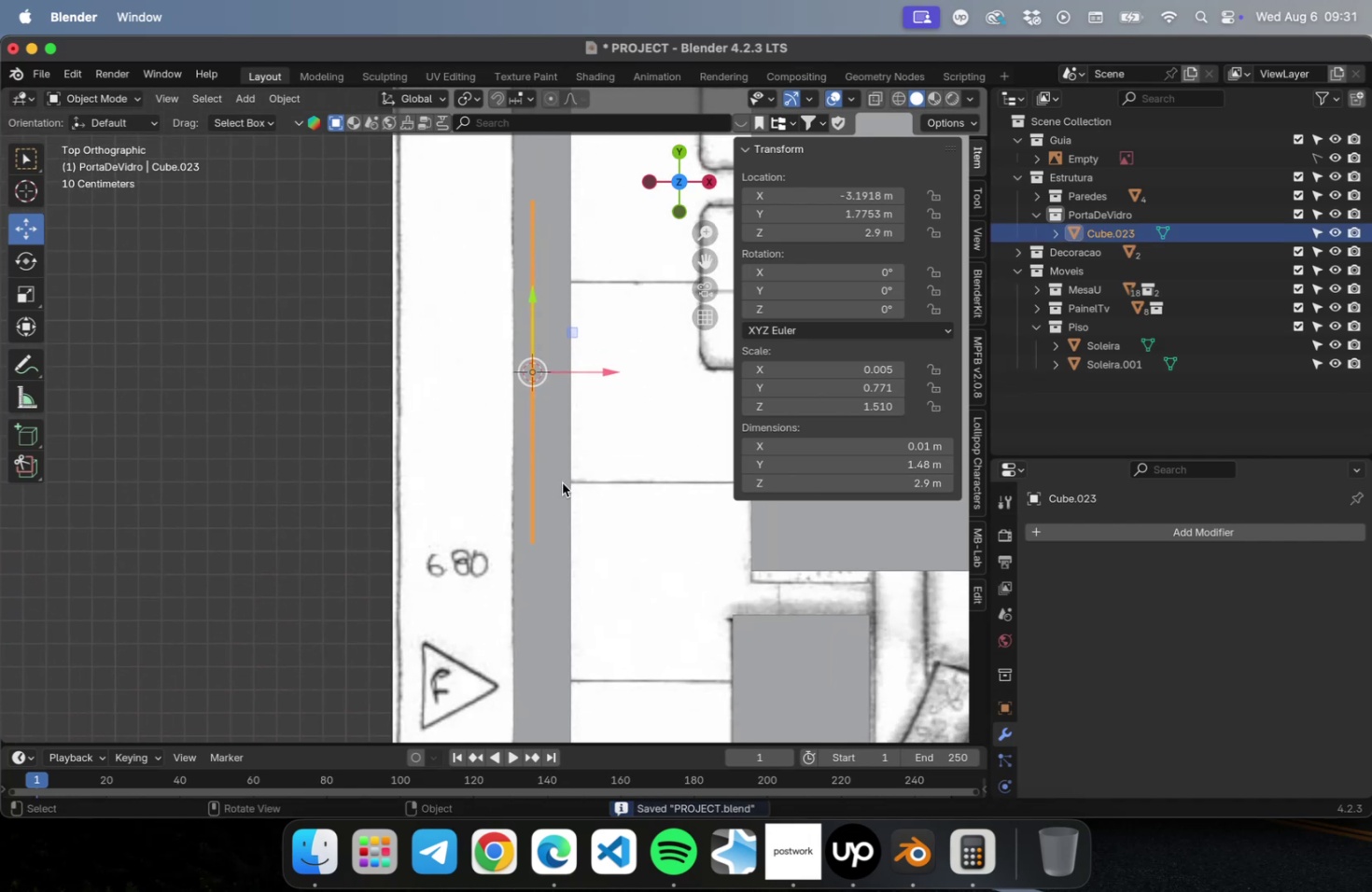 
hold_key(key=ShiftLeft, duration=0.39)
 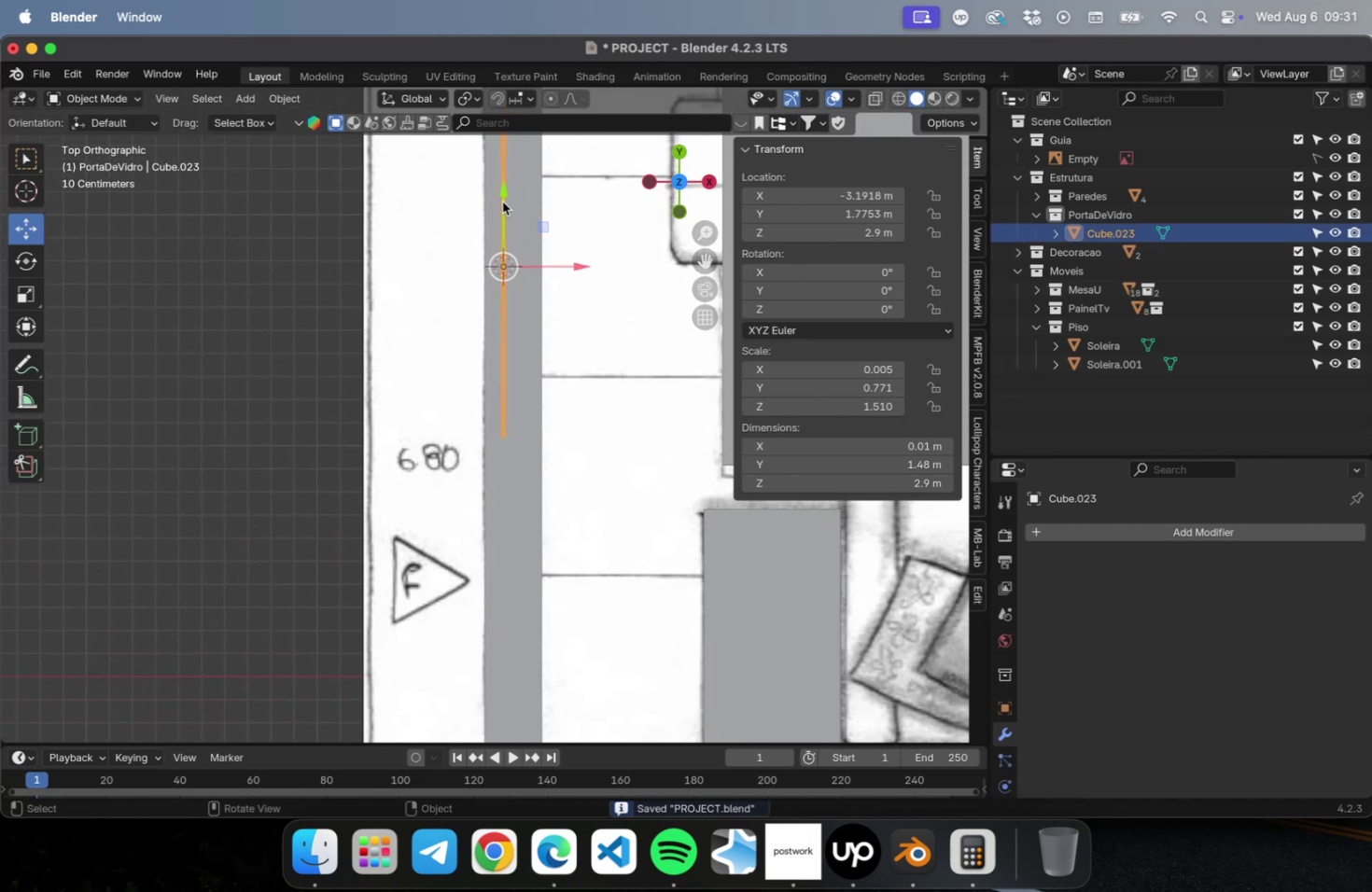 
left_click_drag(start_coordinate=[500, 200], to_coordinate=[485, 538])
 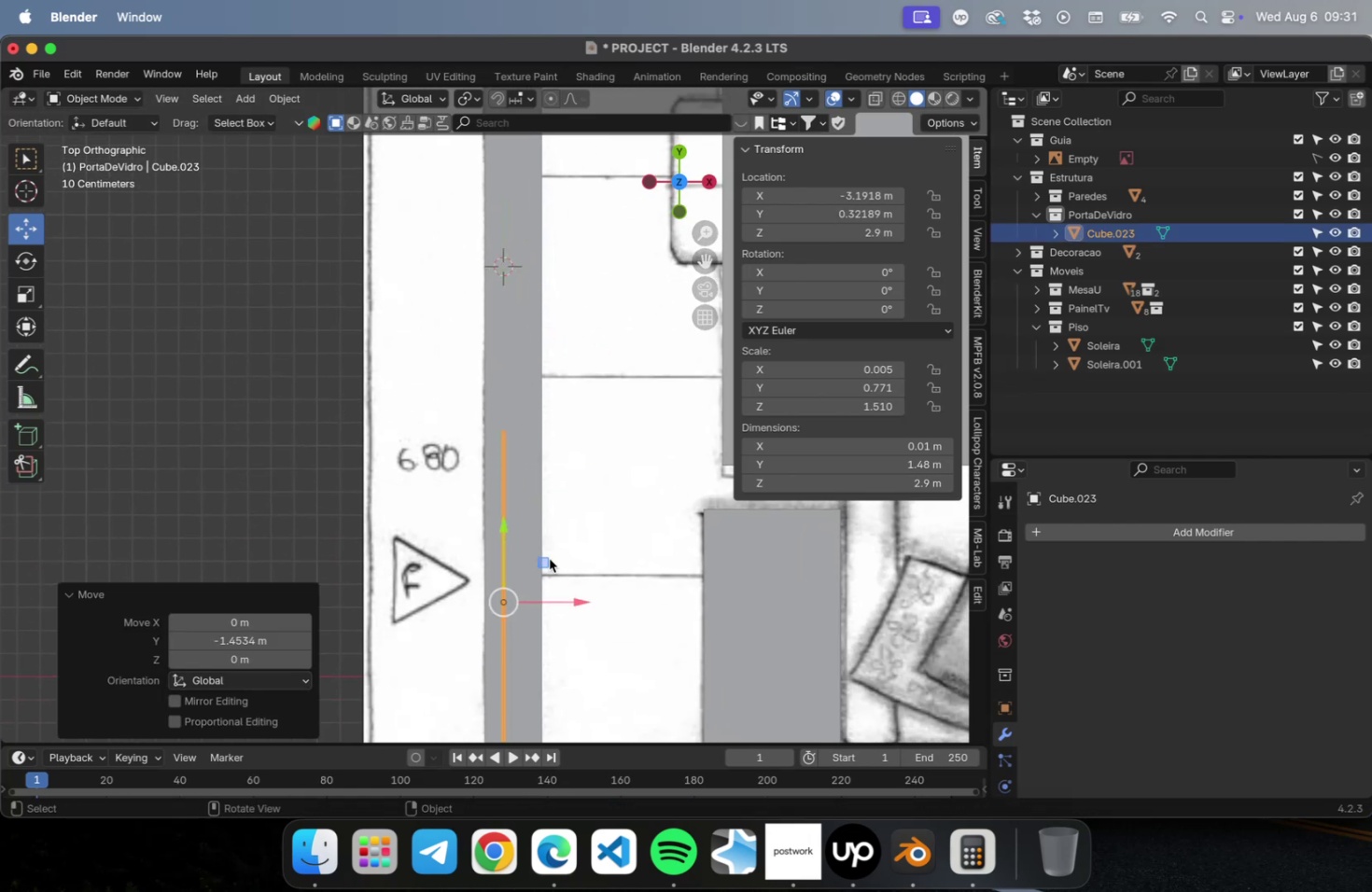 
hold_key(key=ShiftLeft, duration=0.73)
 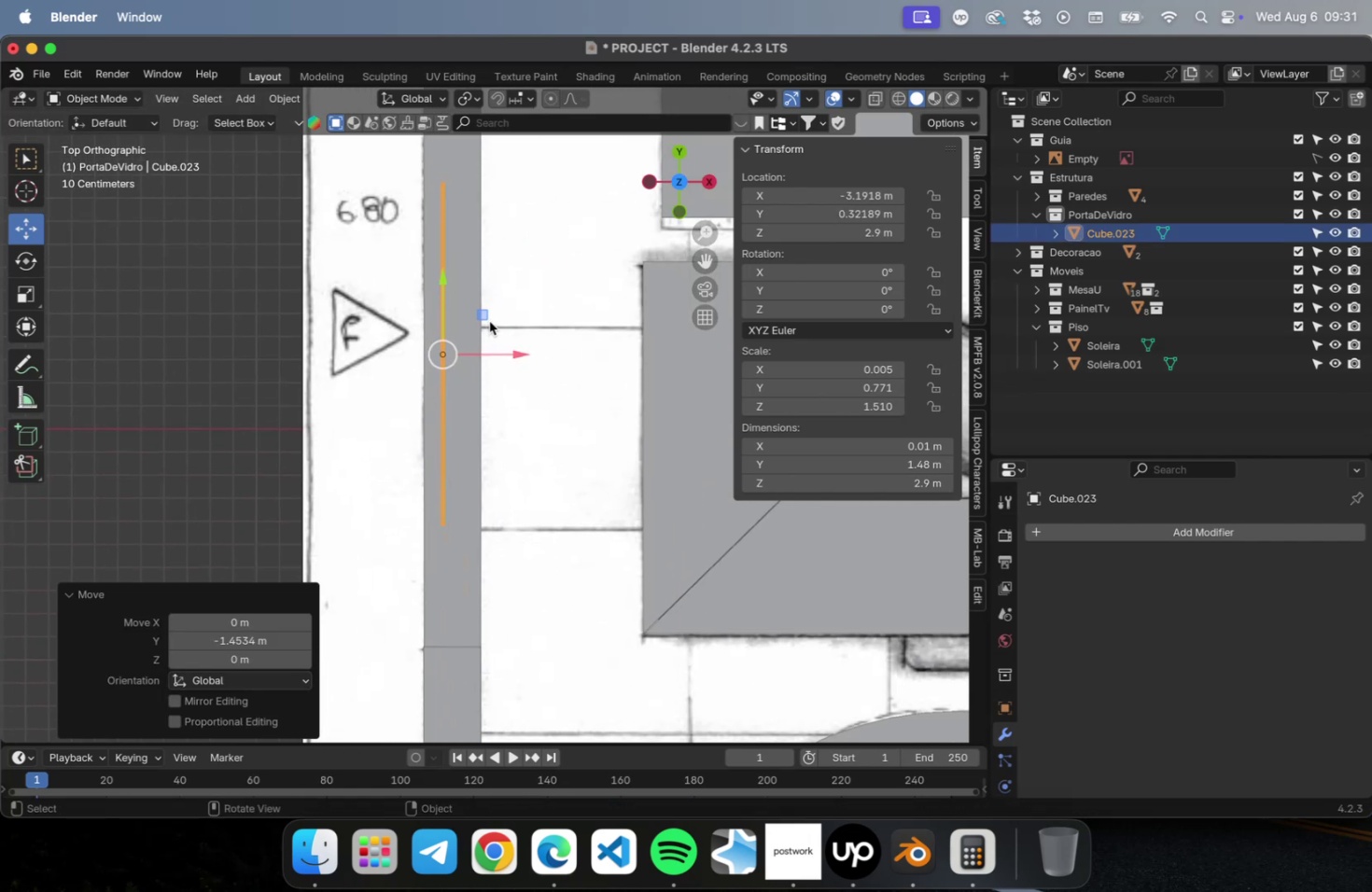 
key(Shift+ShiftLeft)
 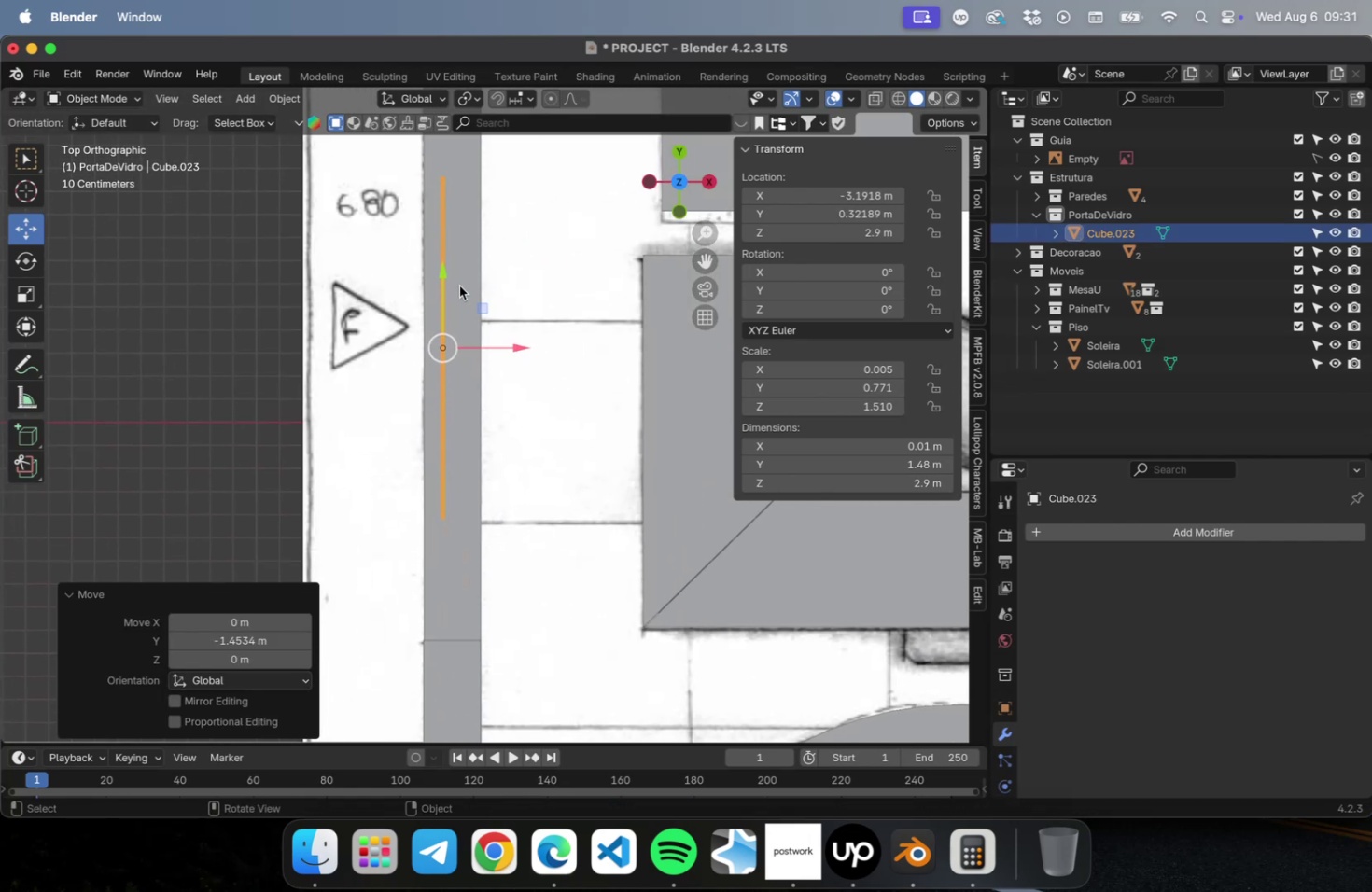 
left_click_drag(start_coordinate=[445, 276], to_coordinate=[428, 397])
 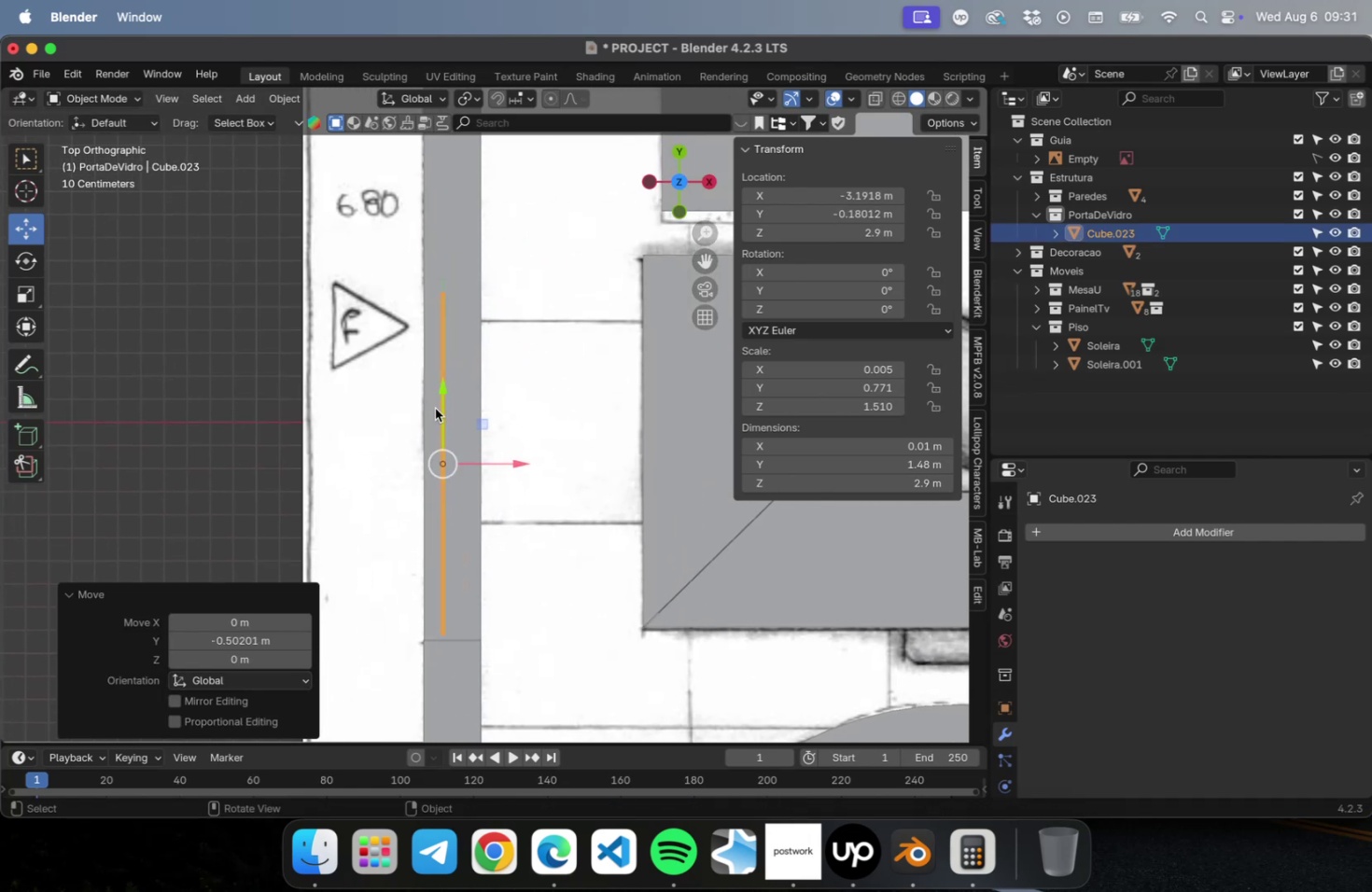 
scroll: coordinate [437, 413], scroll_direction: down, amount: 2.0
 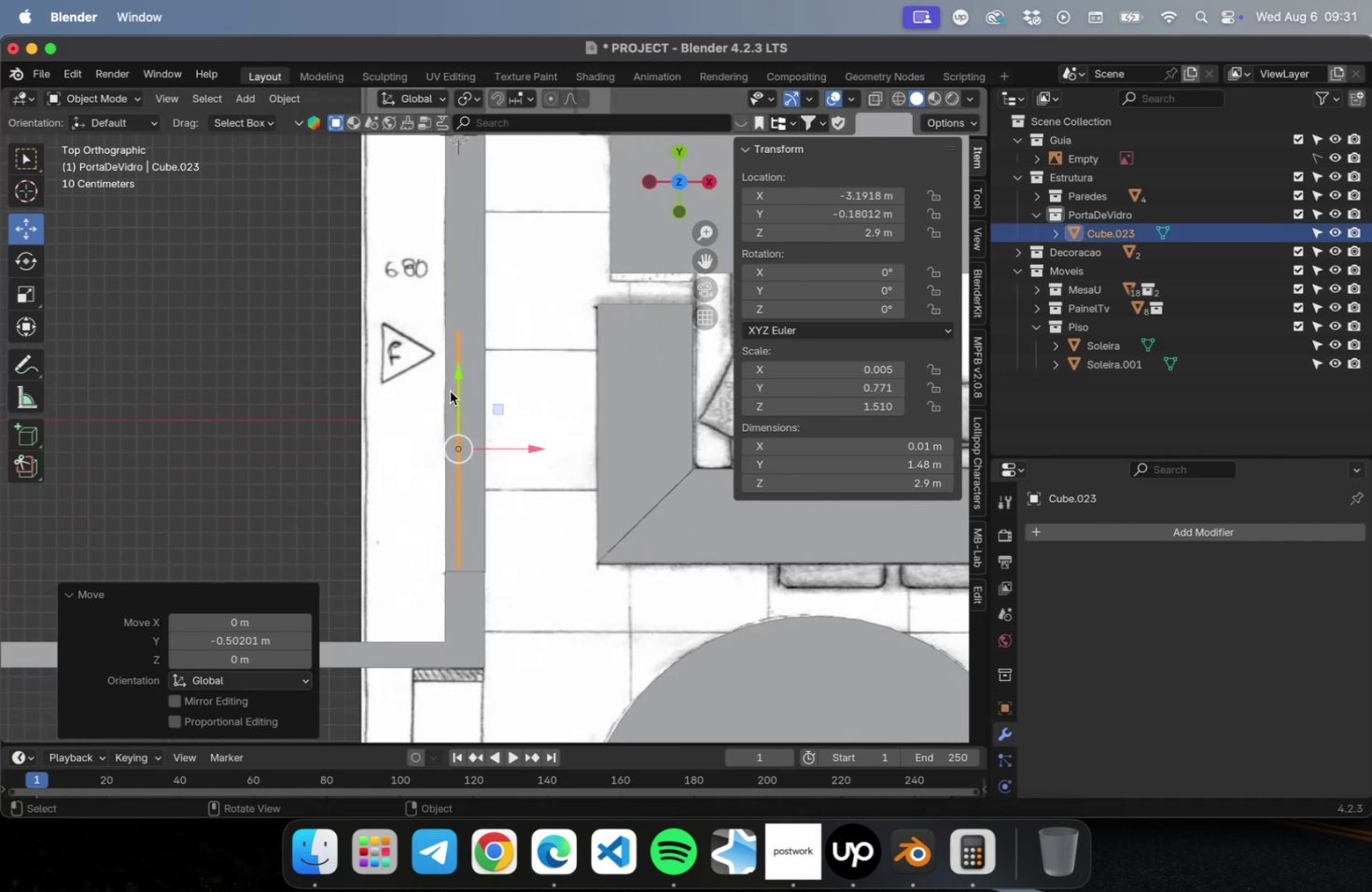 
hold_key(key=ShiftLeft, duration=0.47)
 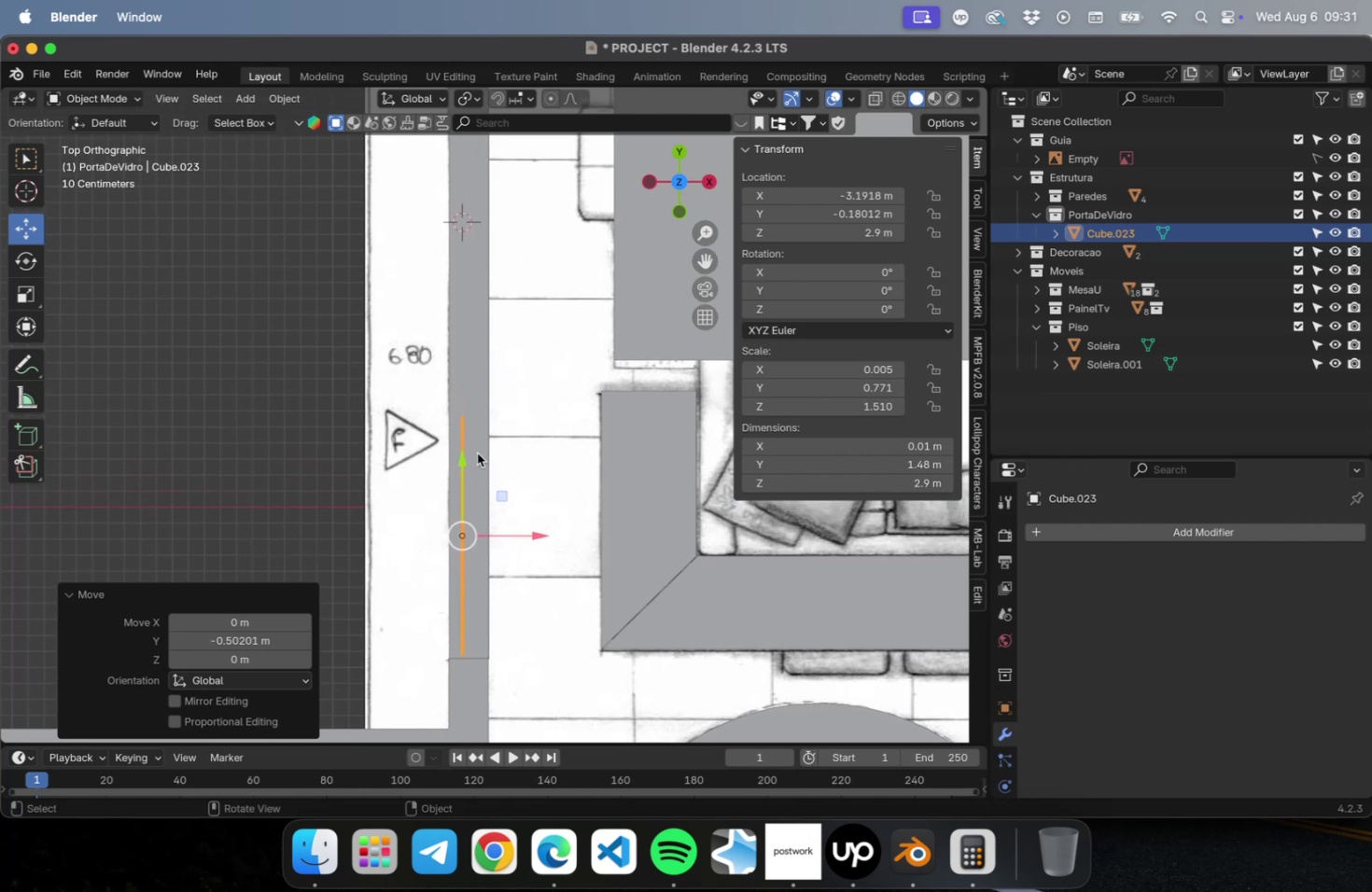 
scroll: coordinate [471, 443], scroll_direction: up, amount: 5.0
 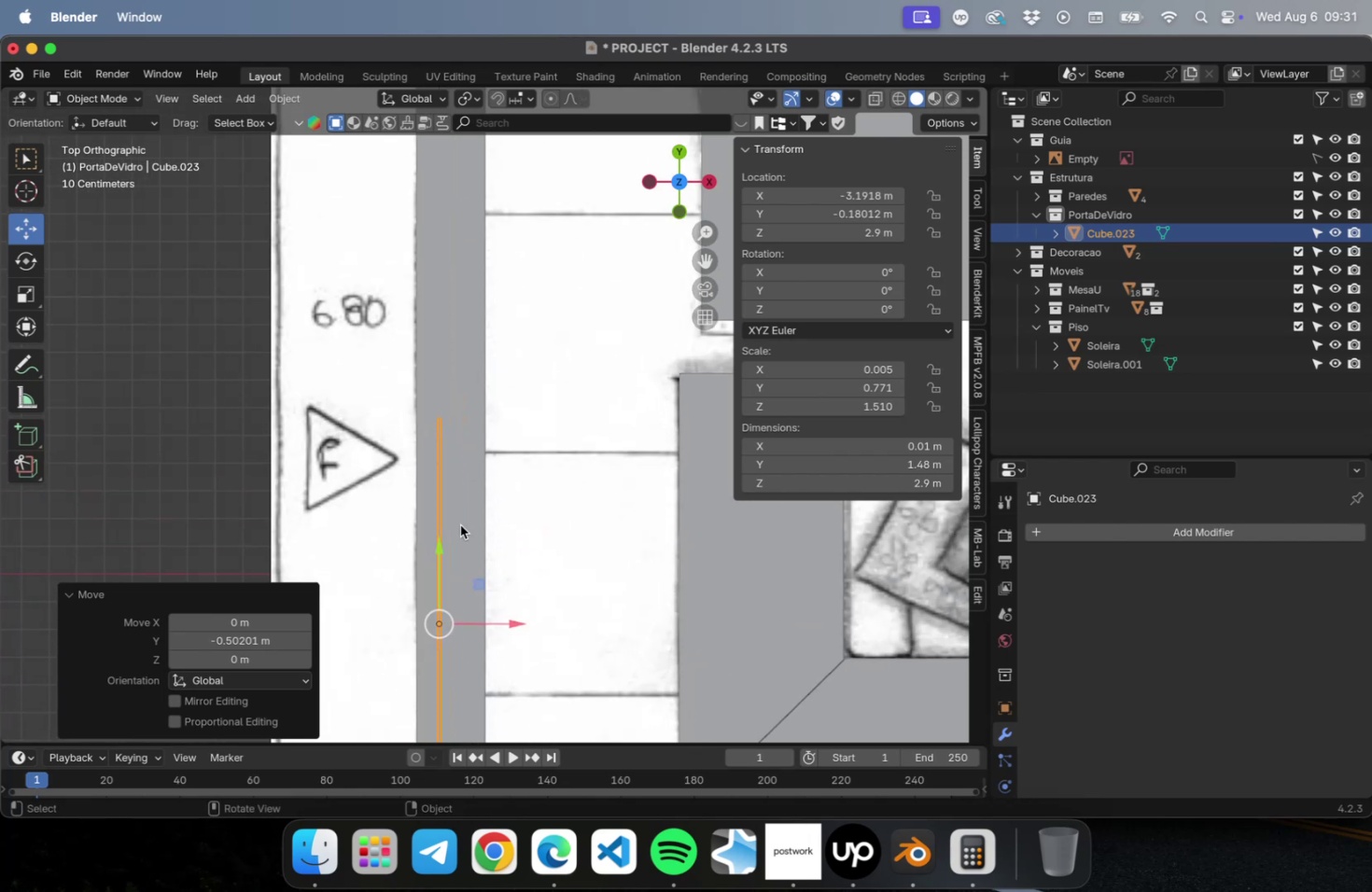 
key(Shift+D)
 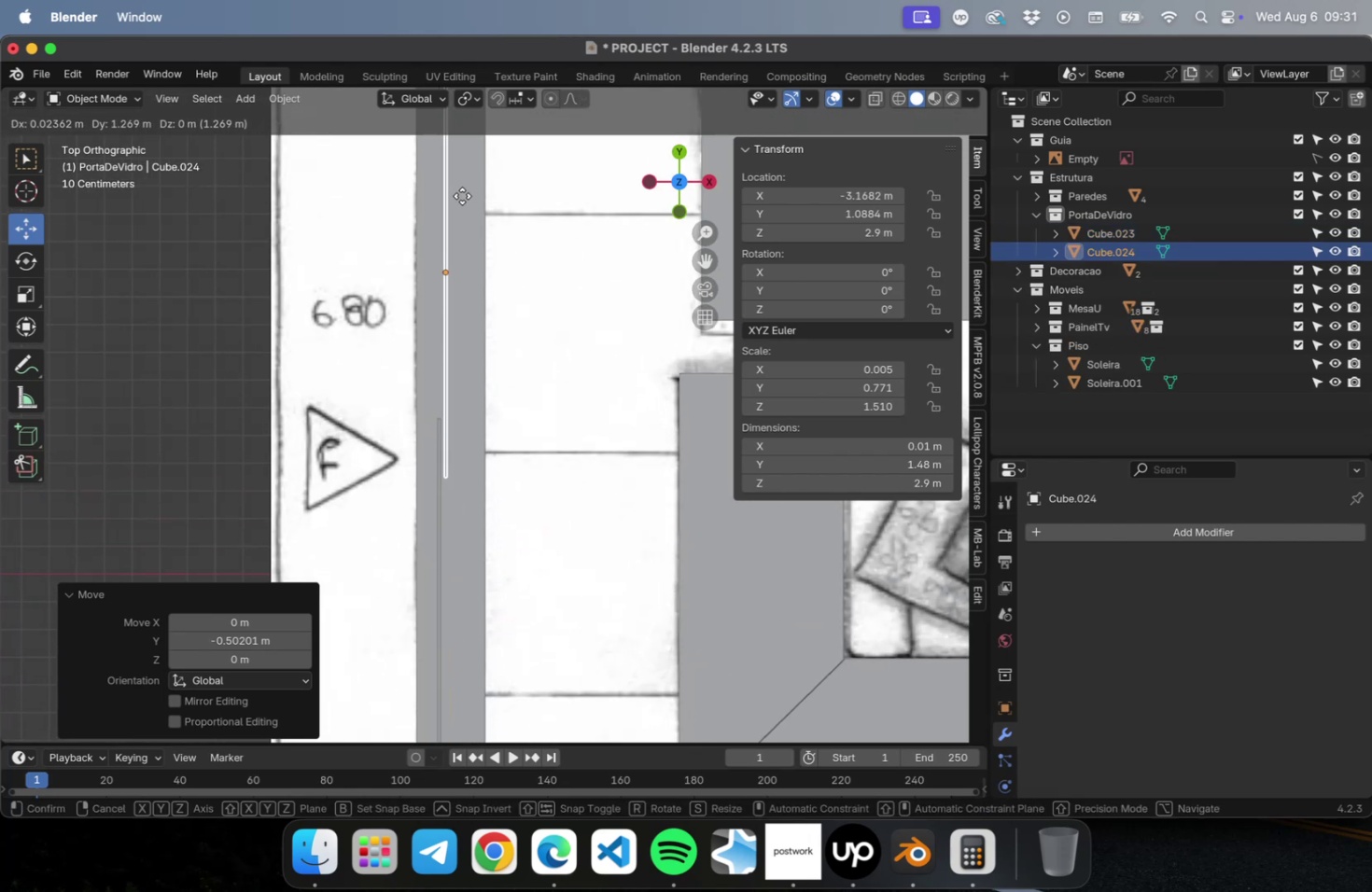 
left_click([462, 192])
 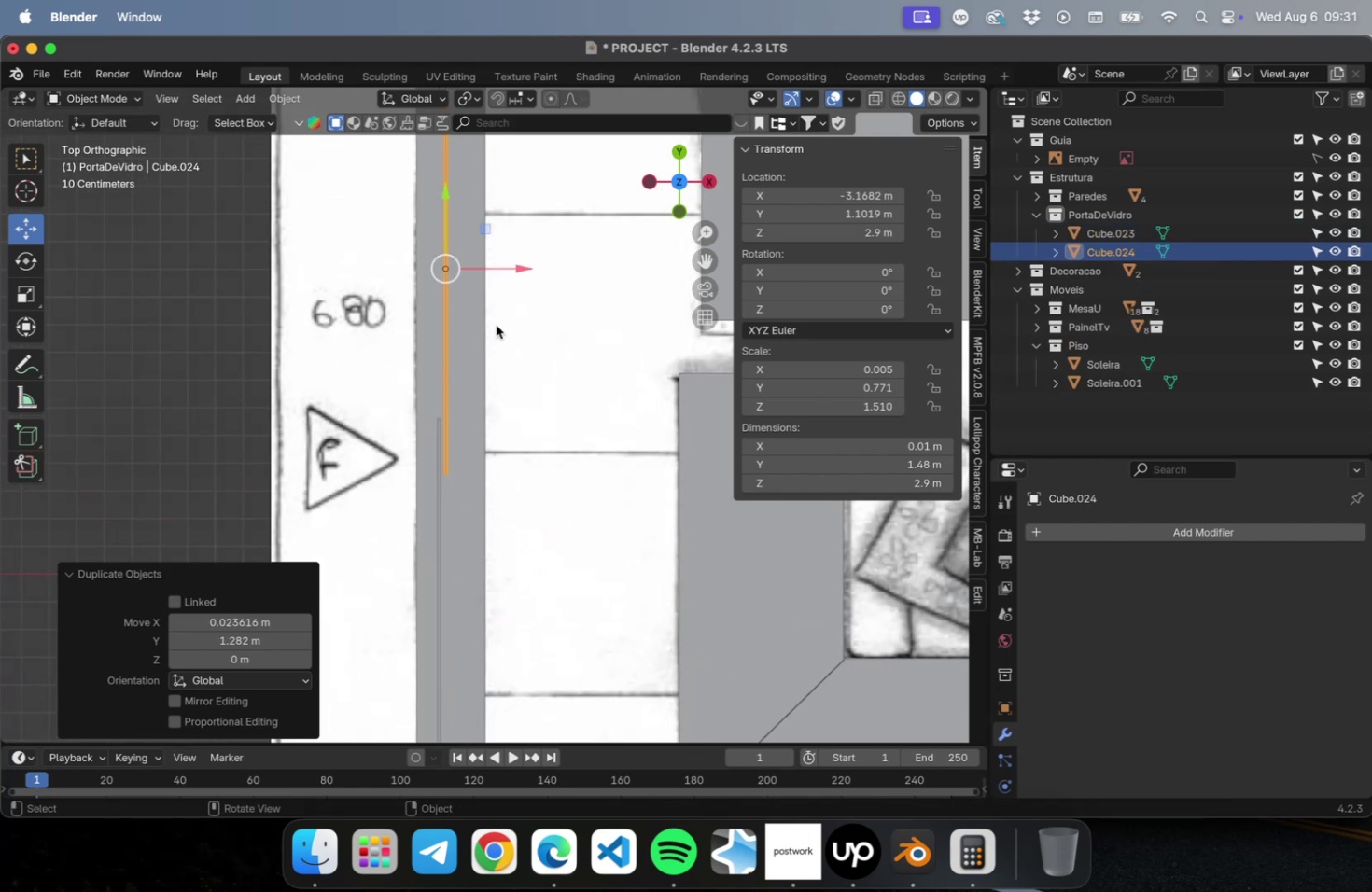 
hold_key(key=ShiftLeft, duration=0.99)
left_click([438, 475])
 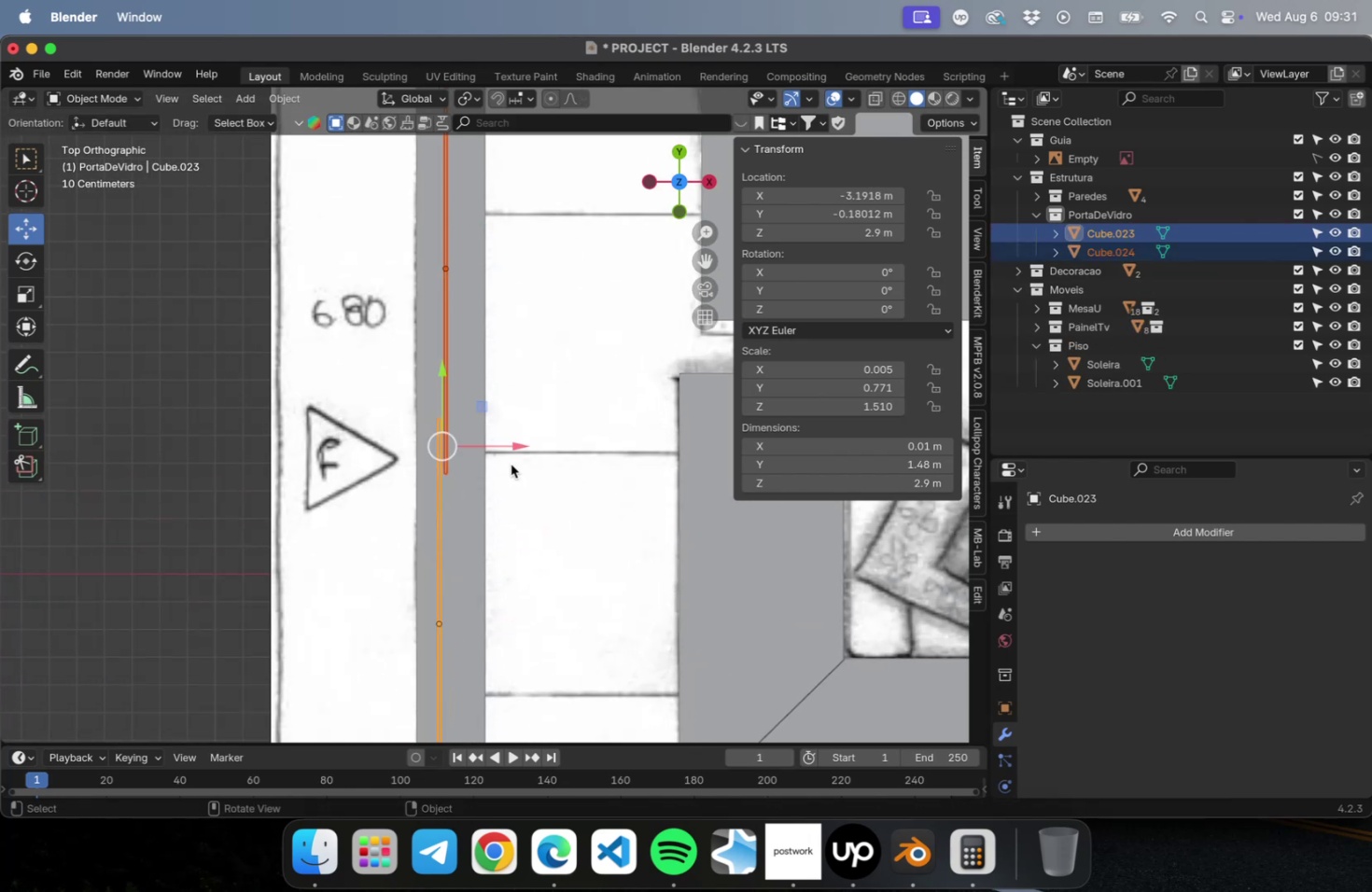 
scroll: coordinate [512, 454], scroll_direction: down, amount: 6.0
 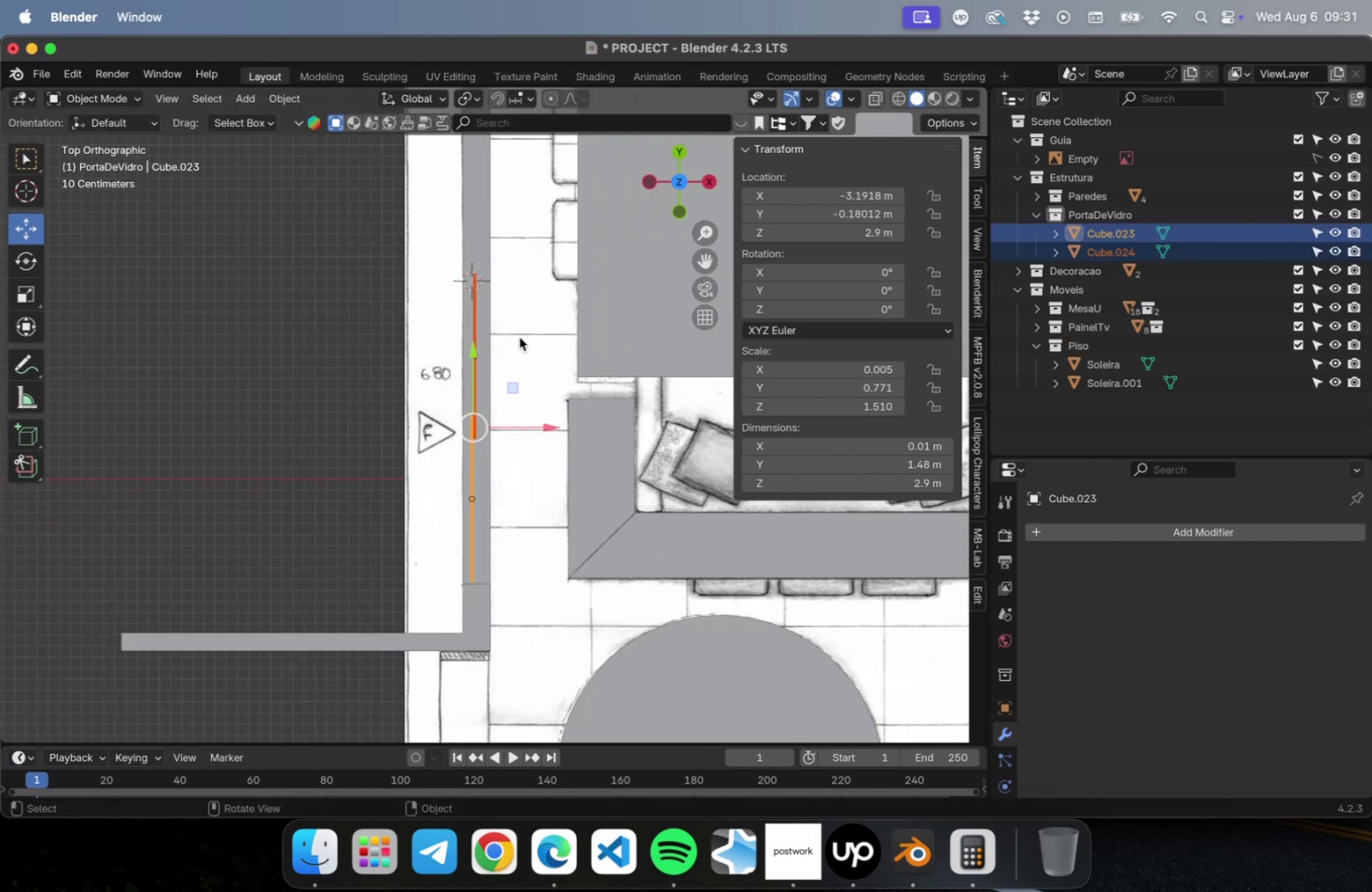 
hold_key(key=ShiftLeft, duration=0.47)
 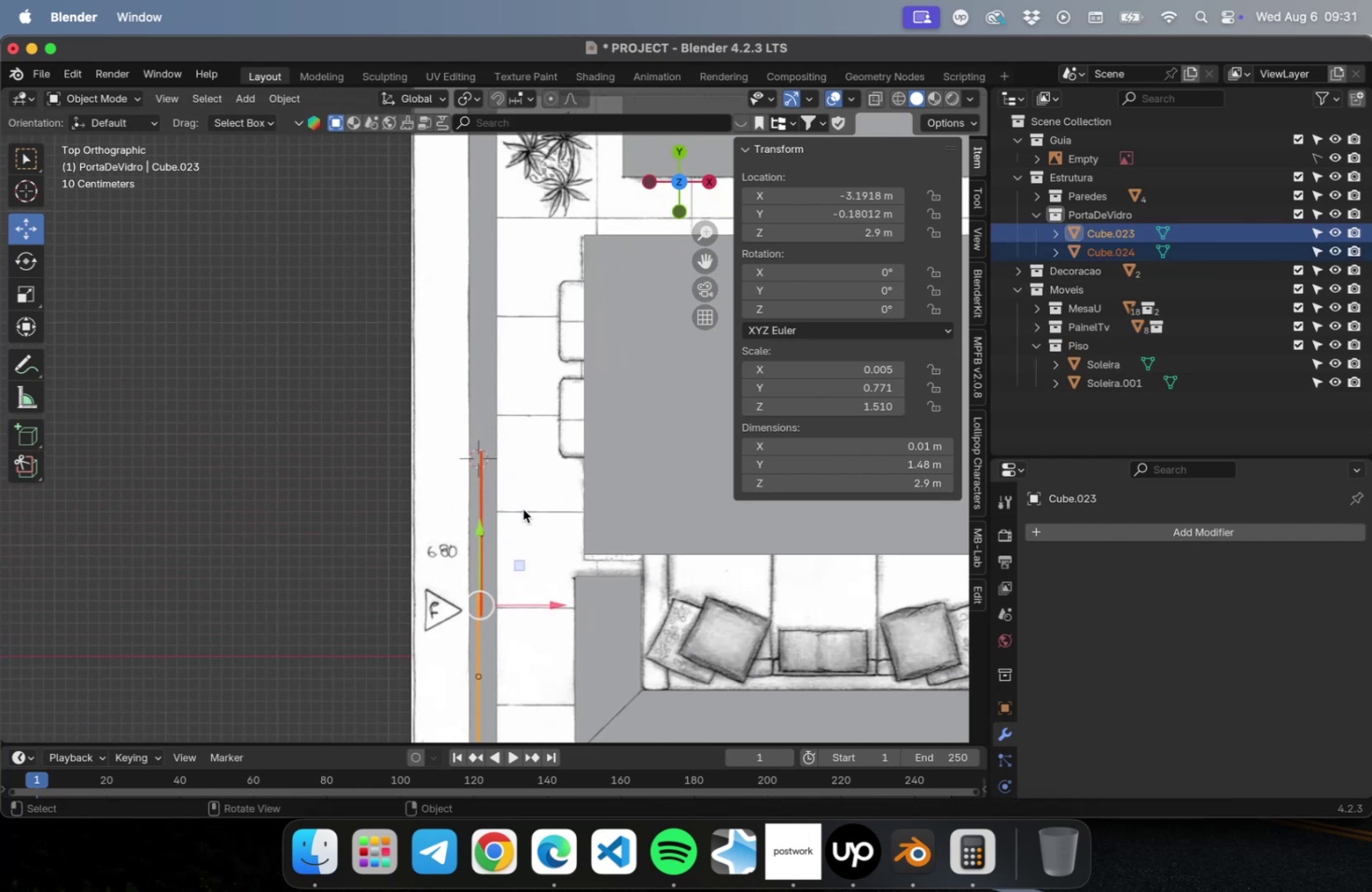 
hold_key(key=ShiftLeft, duration=0.7)
 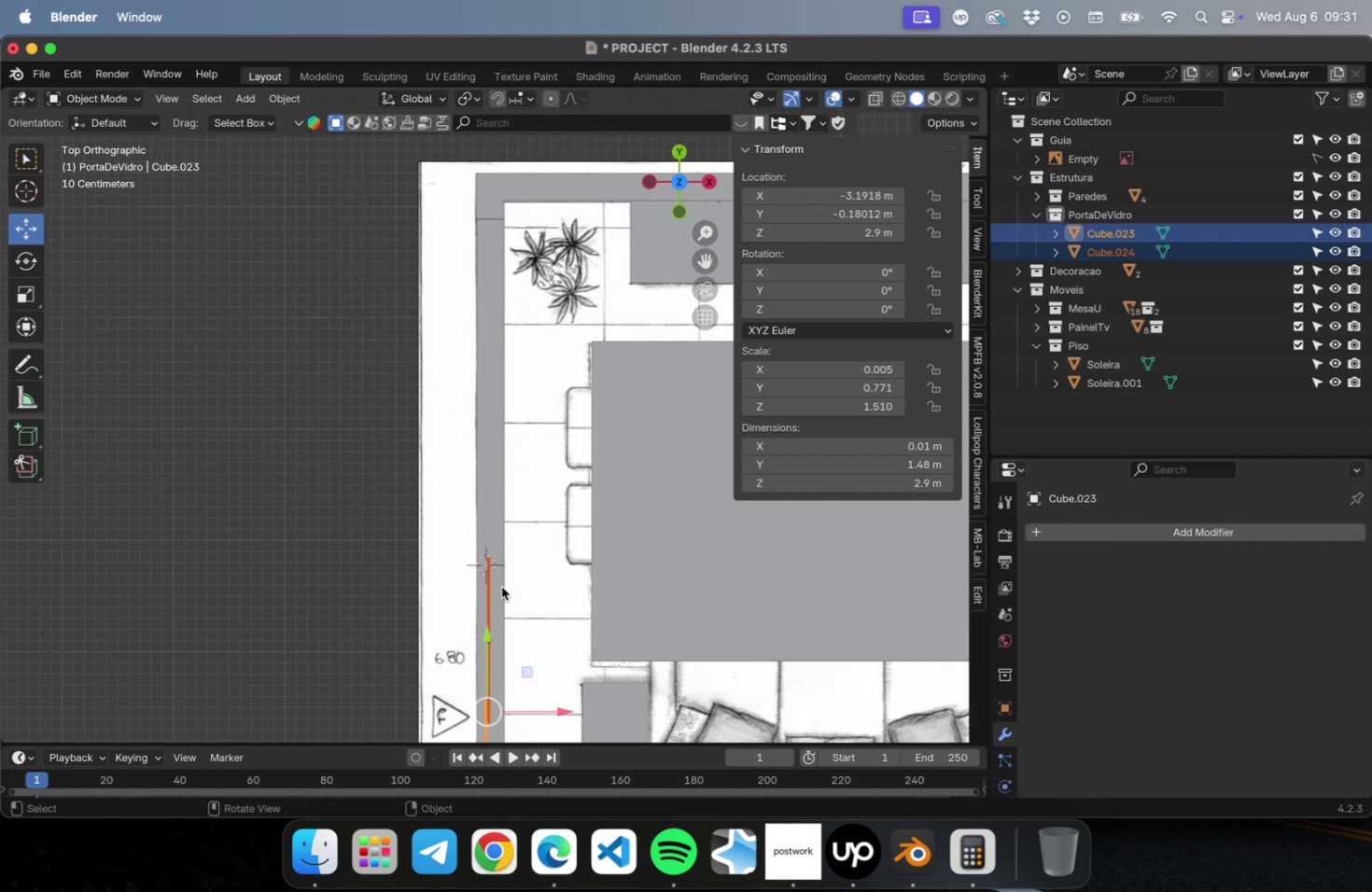 
type(Dy)
 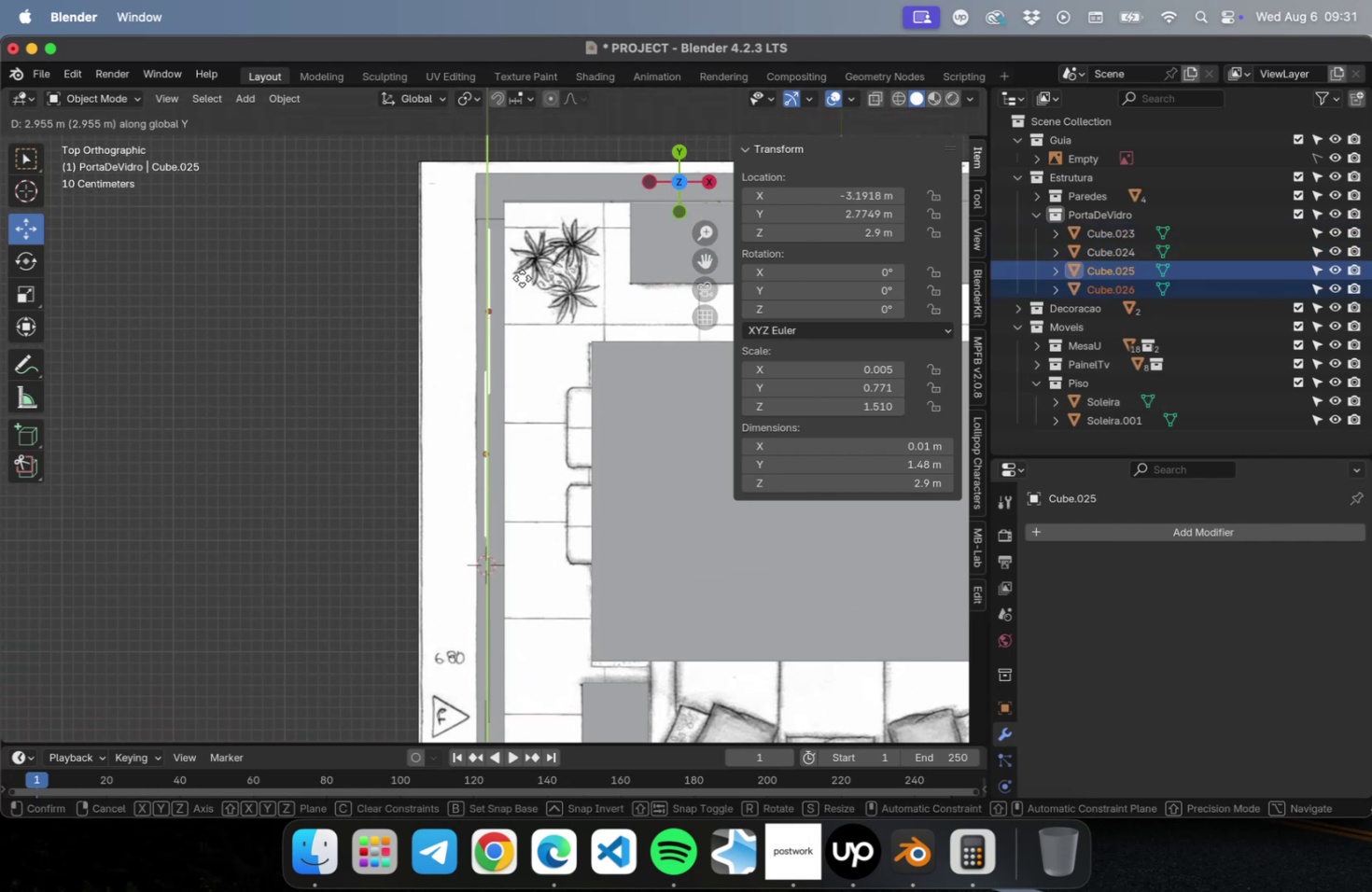 
left_click([522, 272])
 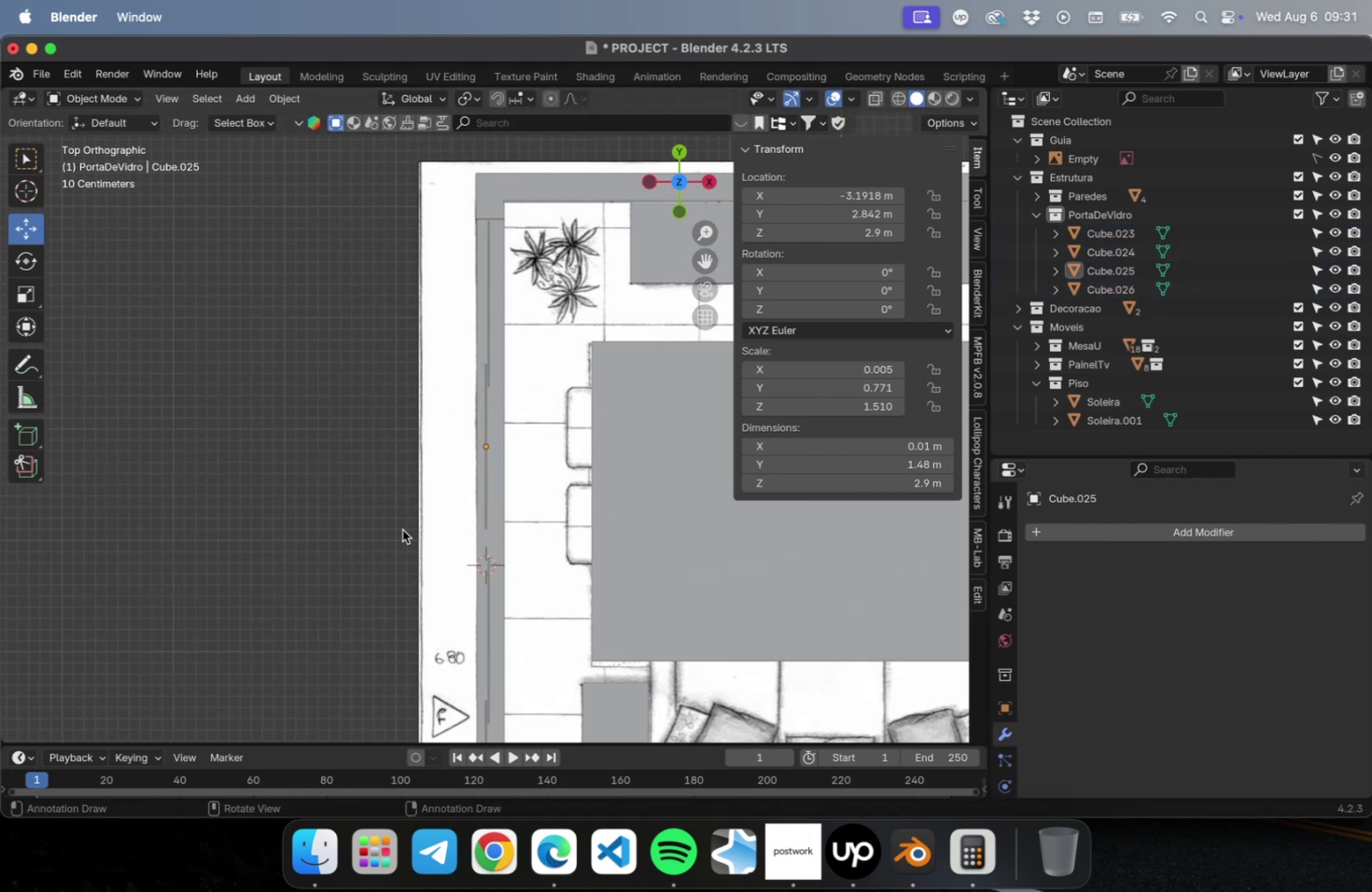 
scroll: coordinate [514, 601], scroll_direction: up, amount: 15.0
 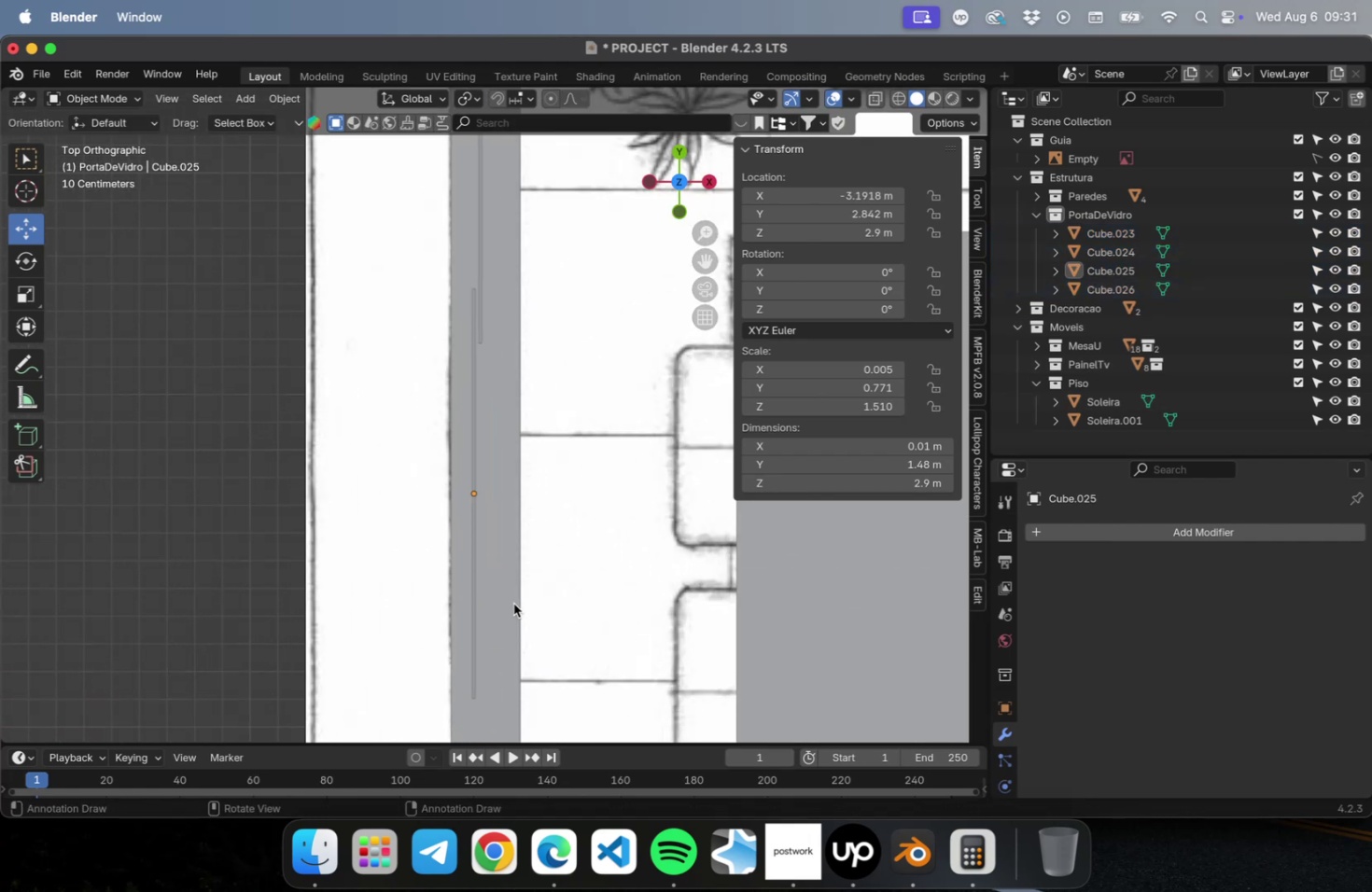 
hold_key(key=ShiftLeft, duration=0.66)
 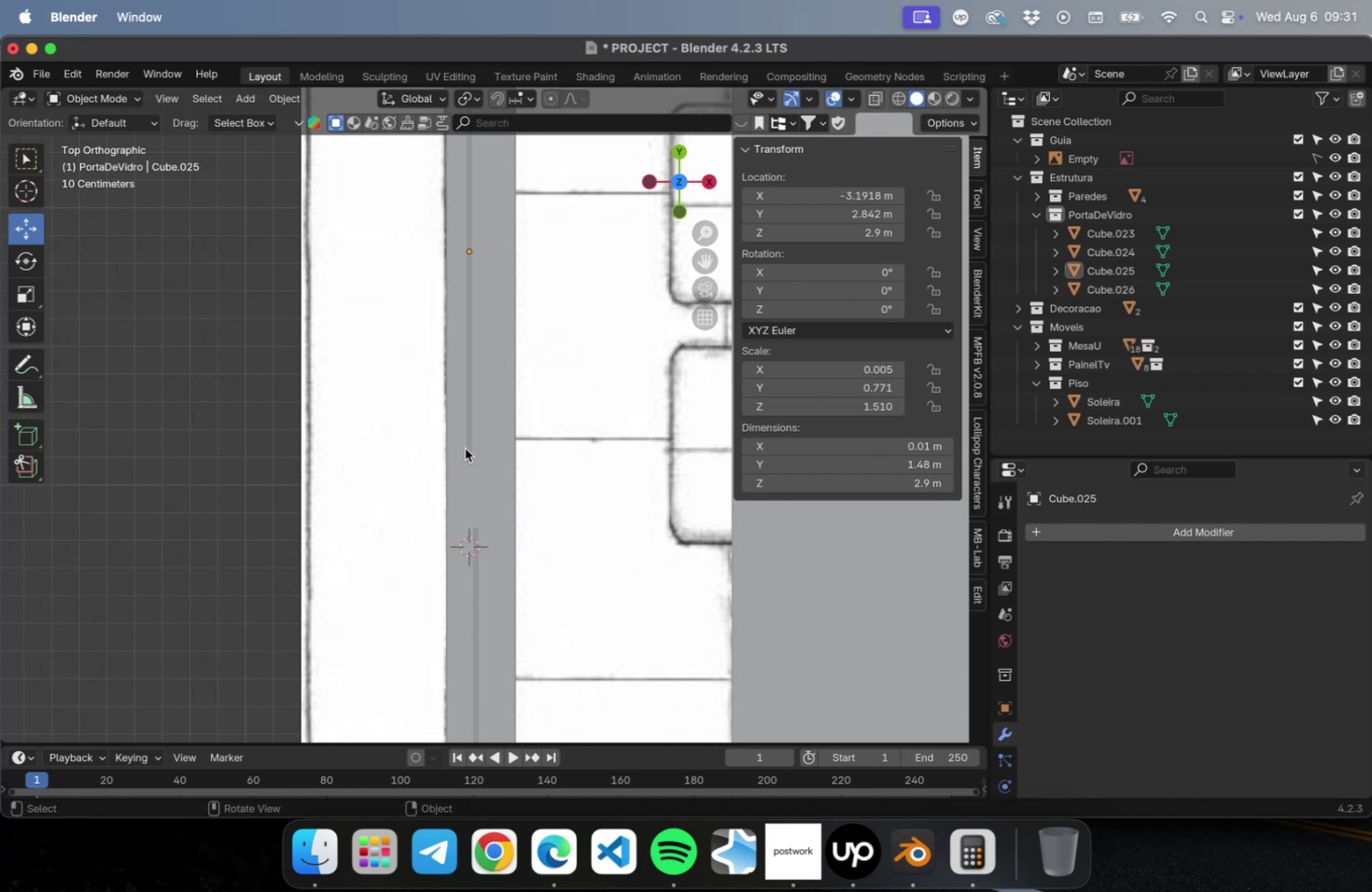 
left_click([467, 445])
 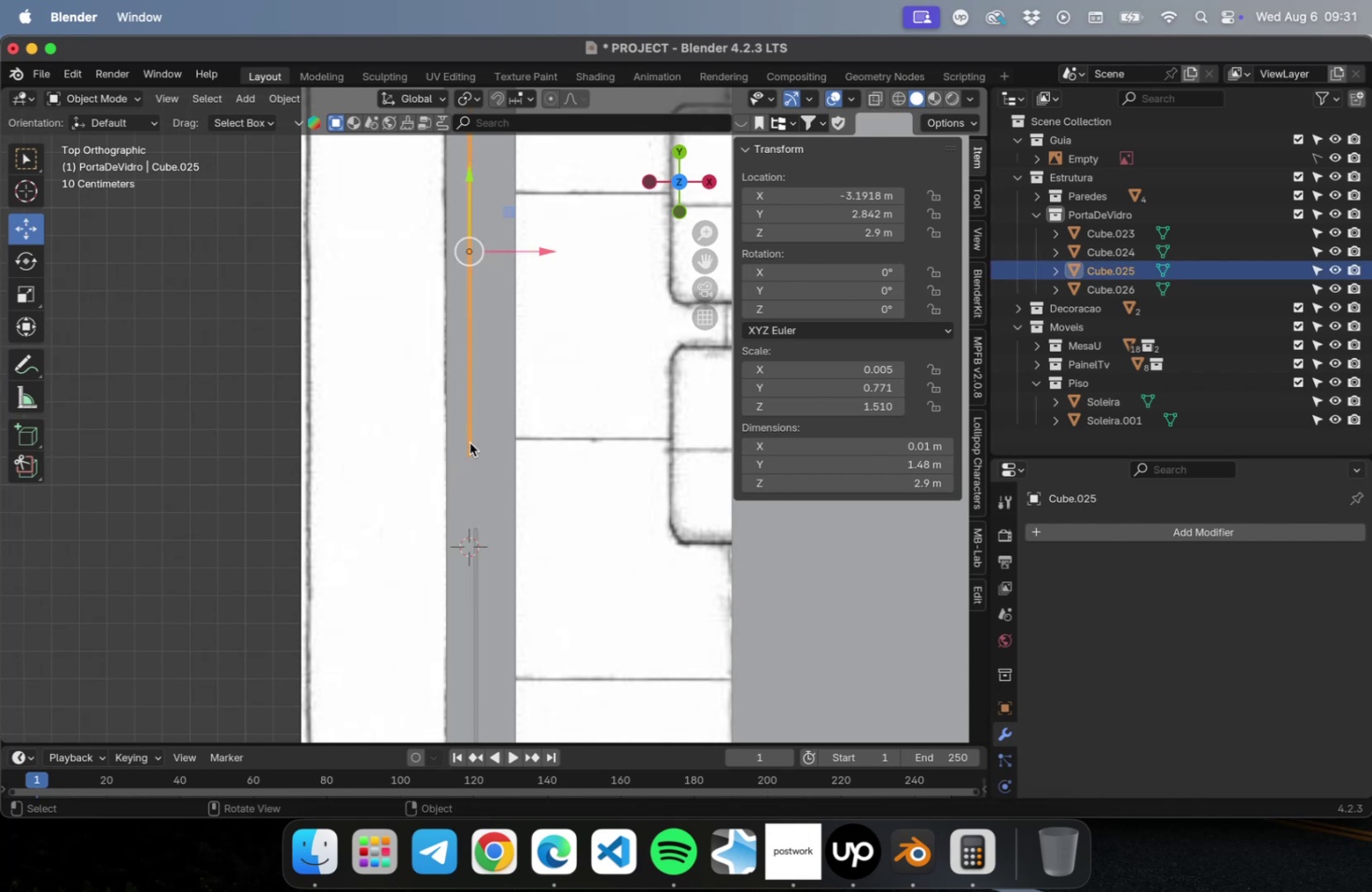 
hold_key(key=ShiftLeft, duration=0.58)
 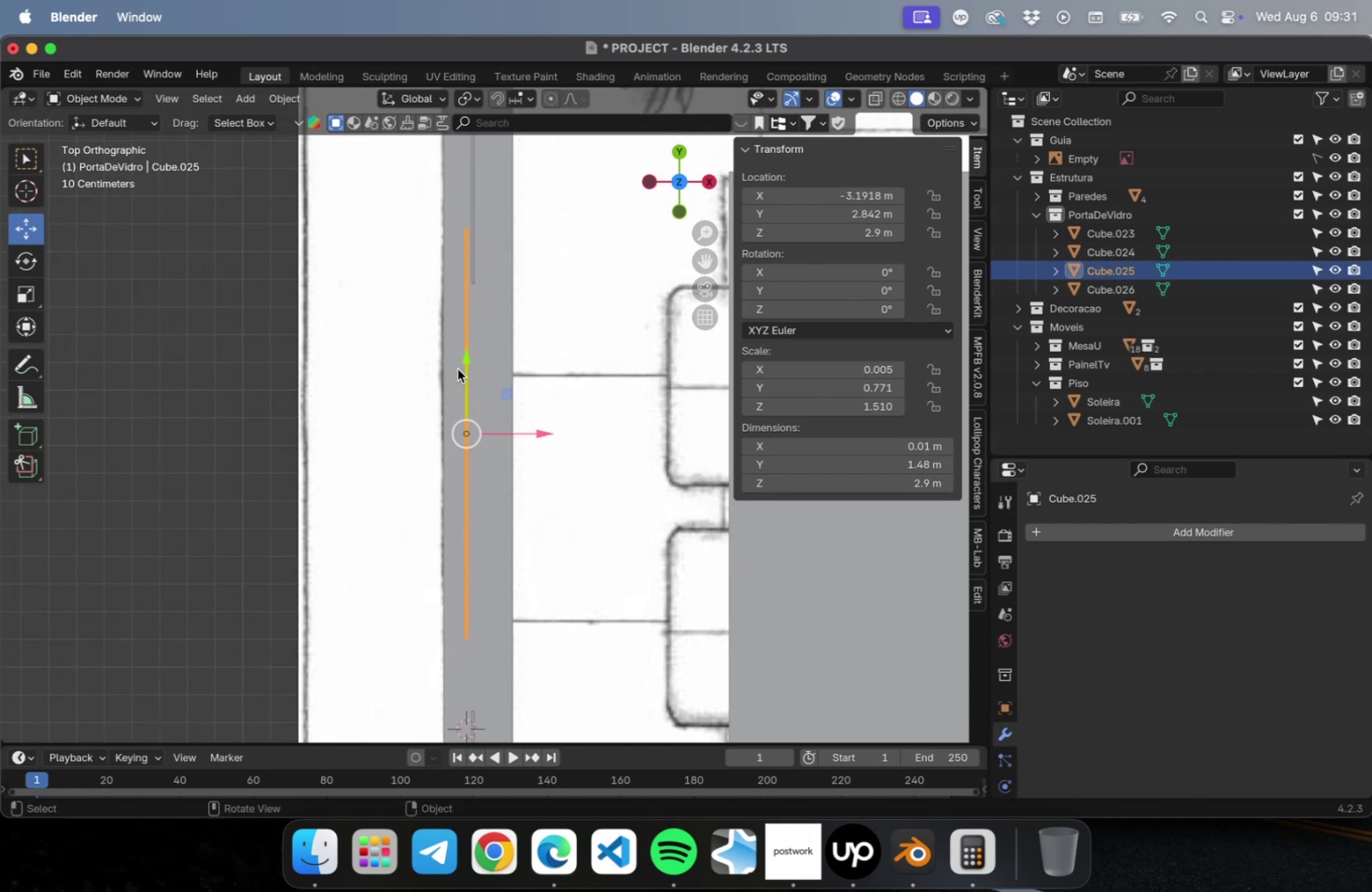 
left_click_drag(start_coordinate=[462, 365], to_coordinate=[461, 391])
 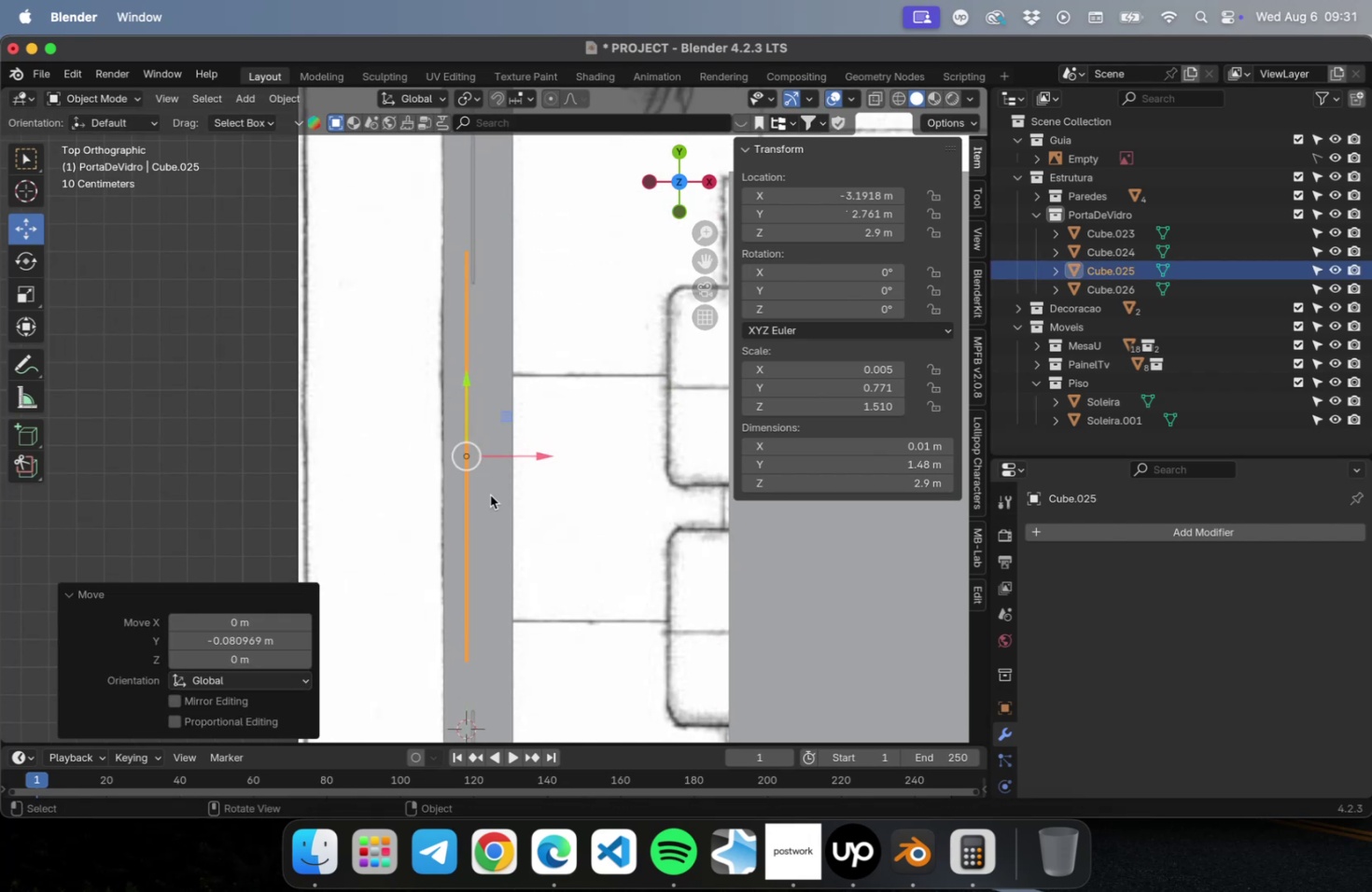 
scroll: coordinate [489, 506], scroll_direction: down, amount: 4.0
 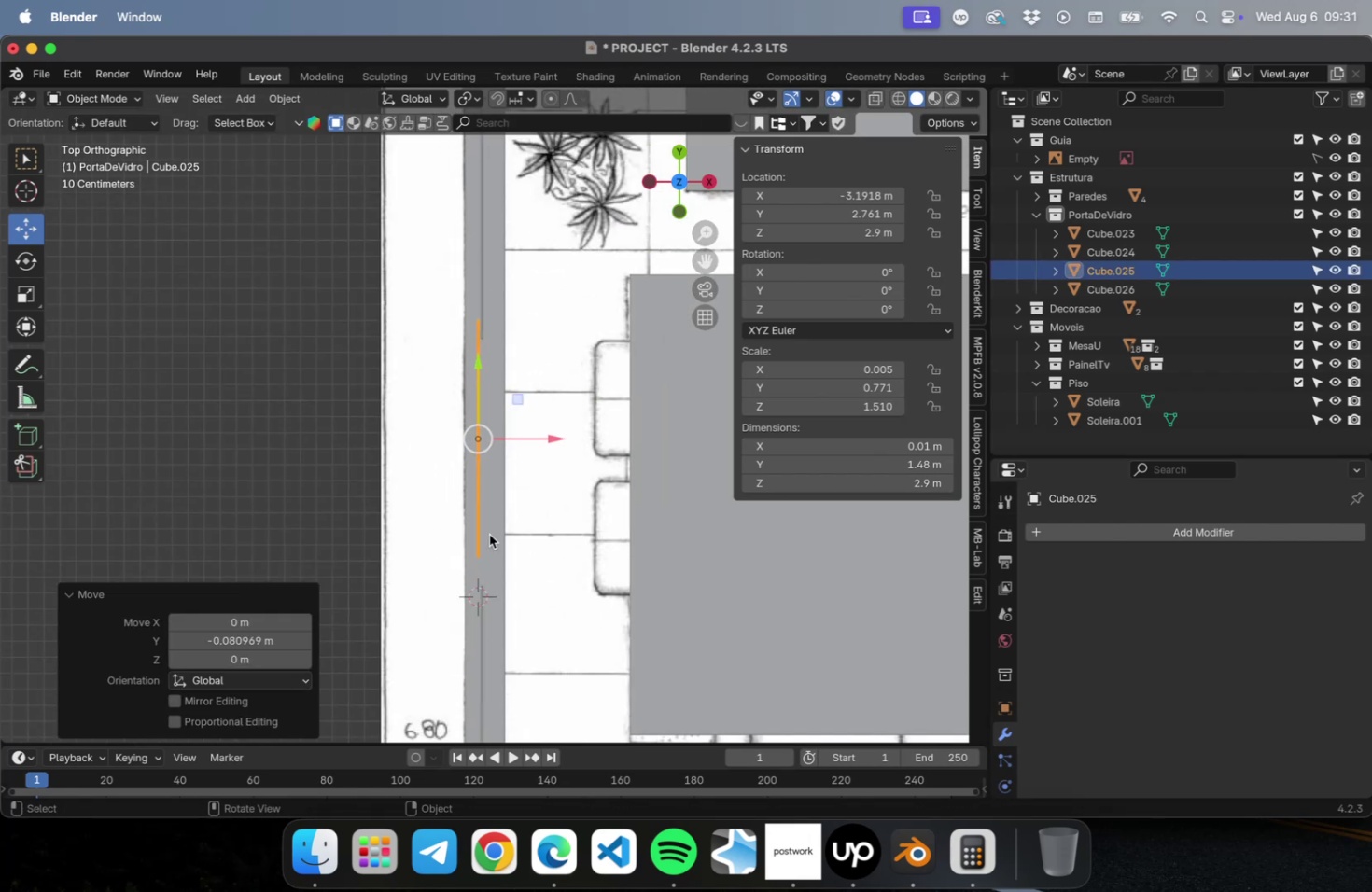 
hold_key(key=ShiftLeft, duration=0.57)
 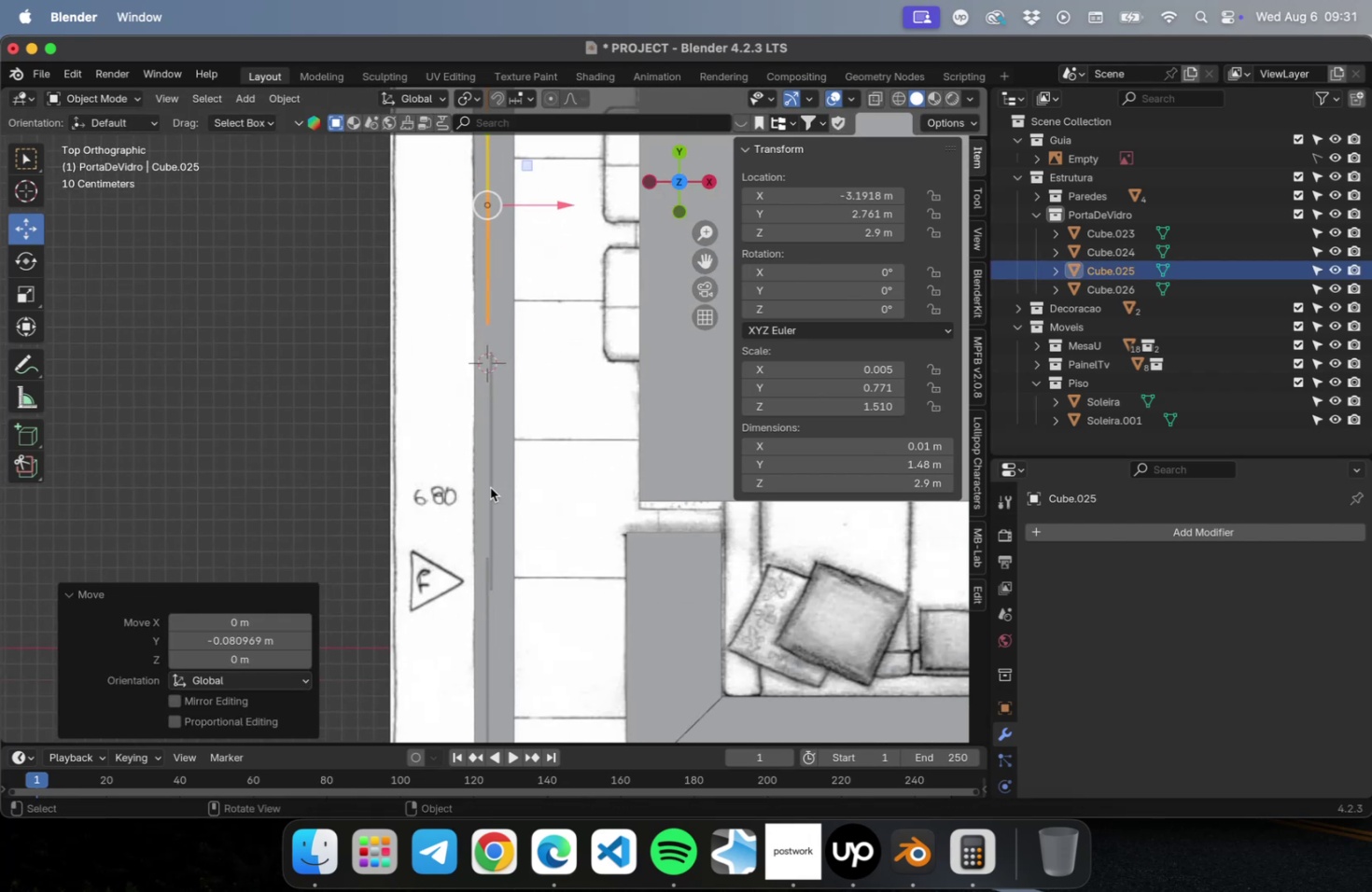 
left_click([491, 487])
 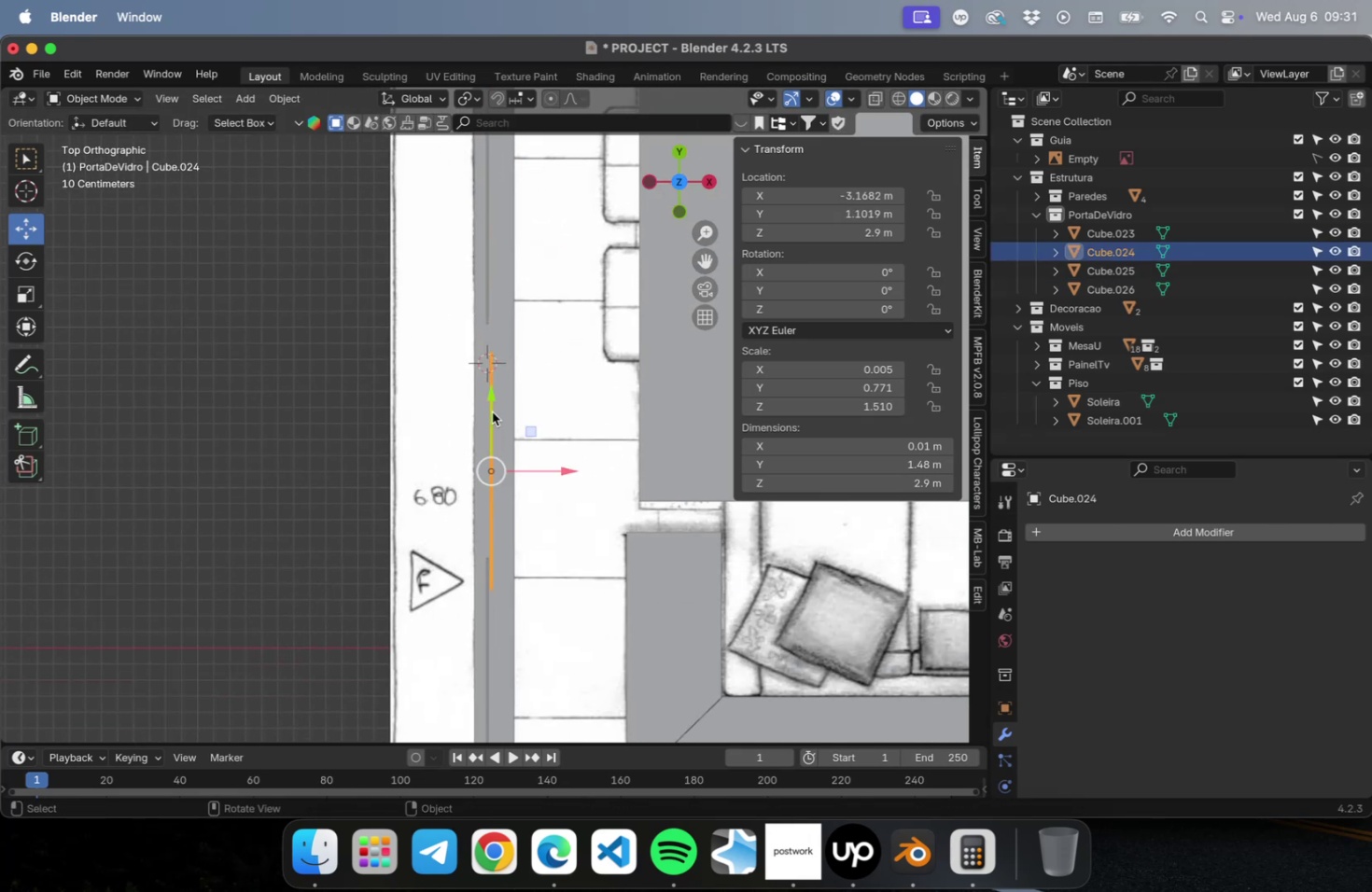 
left_click_drag(start_coordinate=[493, 402], to_coordinate=[493, 367])
 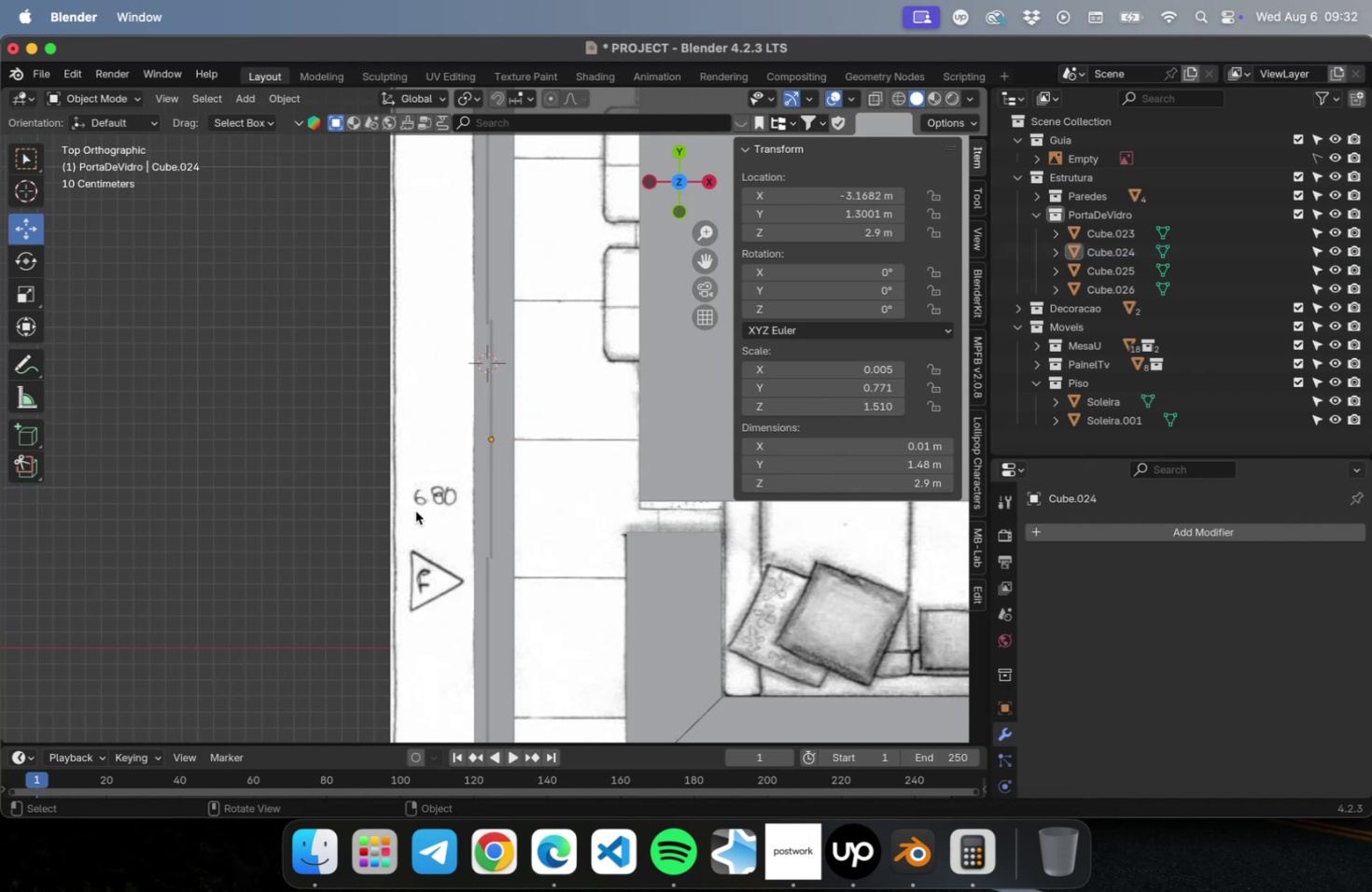 
wait(7.45)
 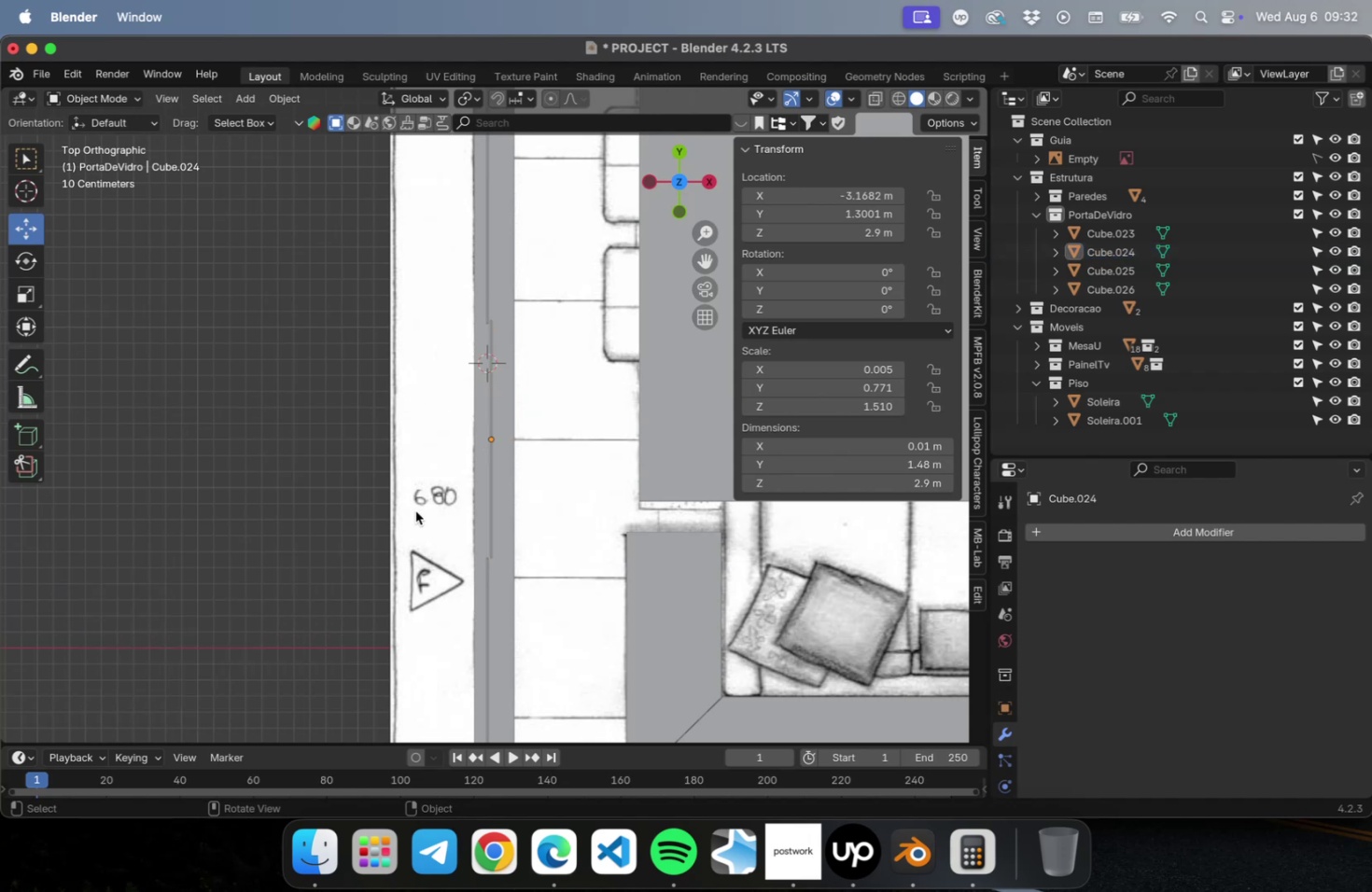 
hold_key(key=ShiftLeft, duration=0.55)
 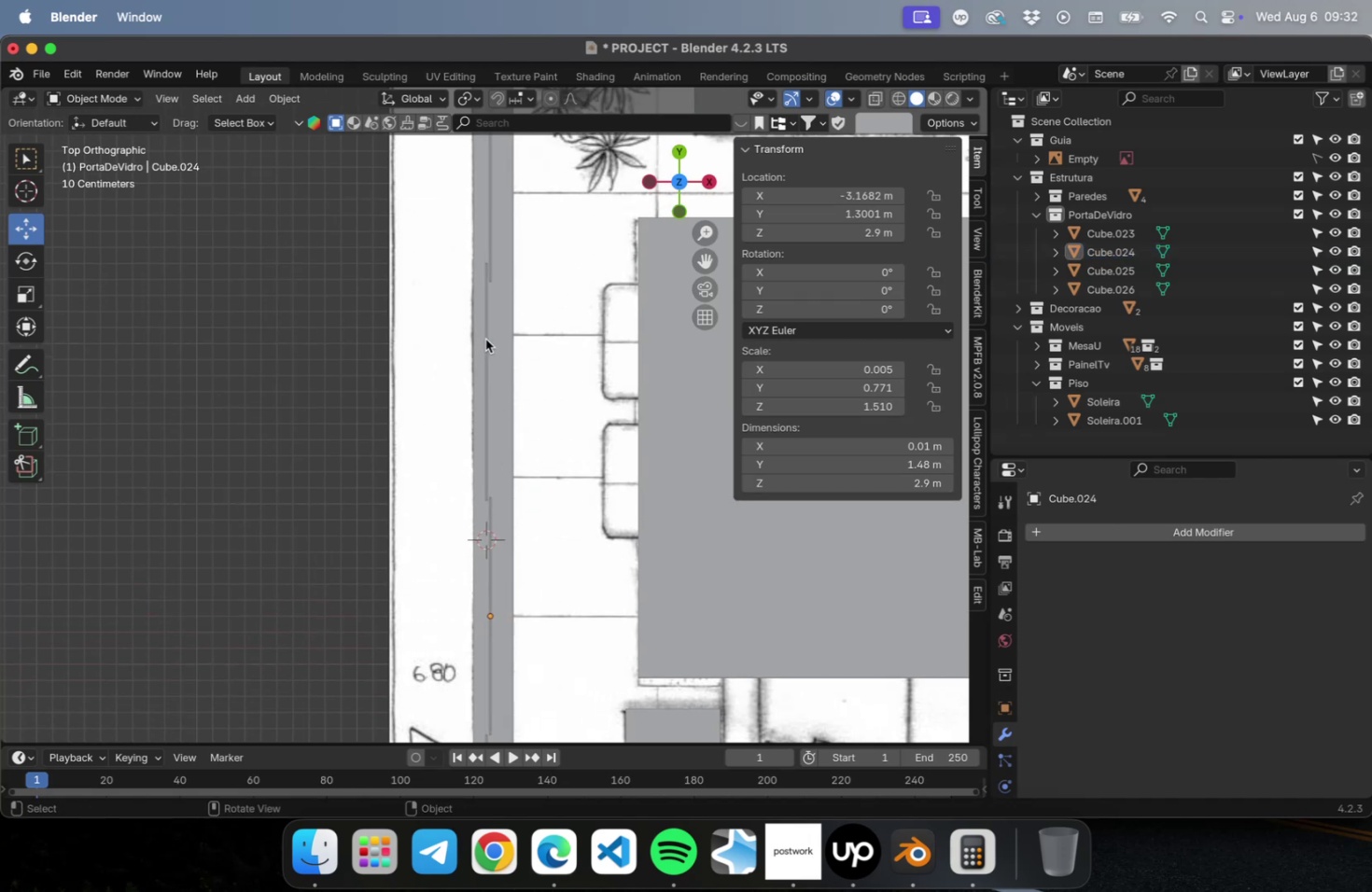 
left_click([485, 339])
 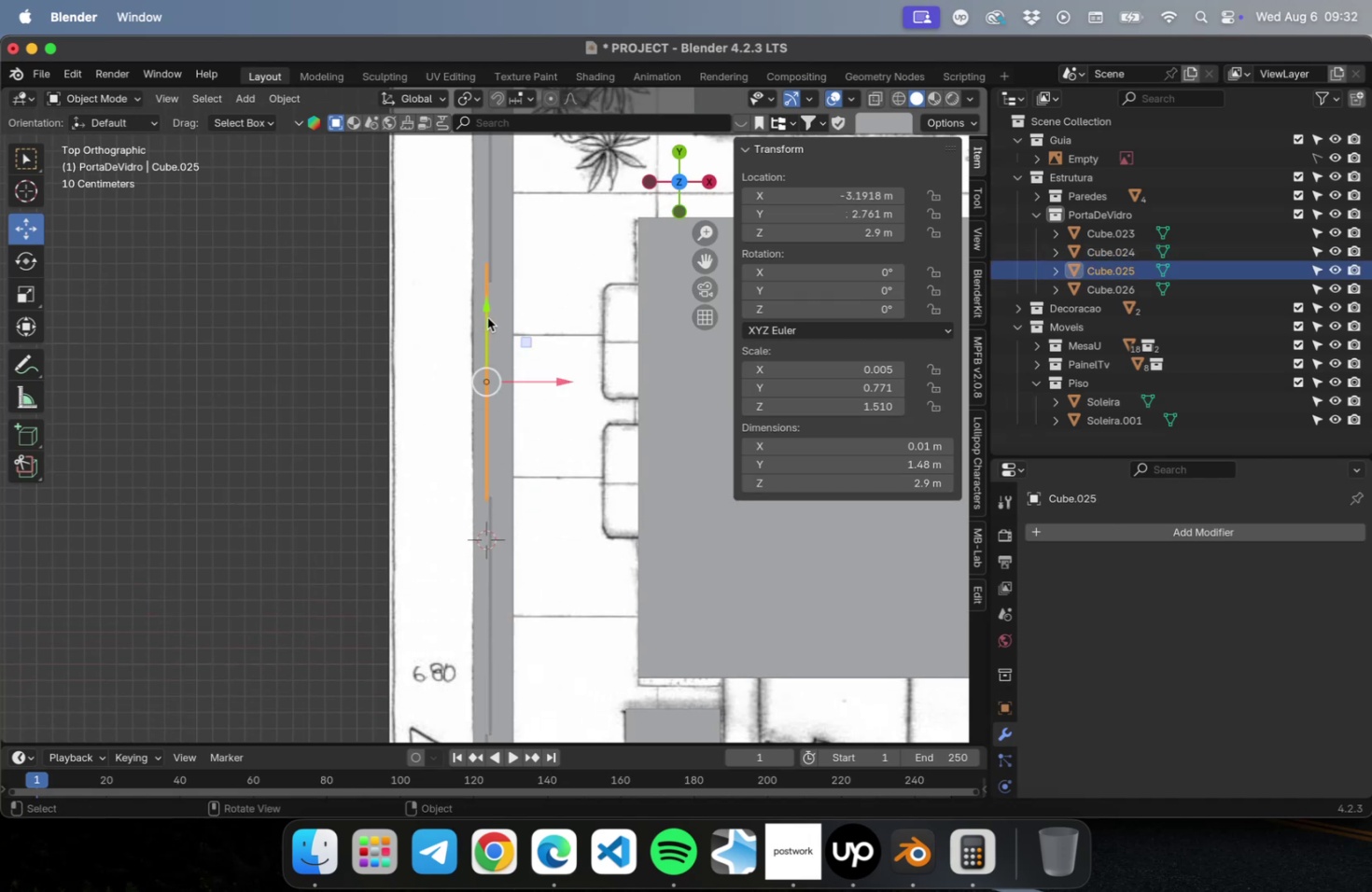 
left_click_drag(start_coordinate=[486, 313], to_coordinate=[481, 327])
 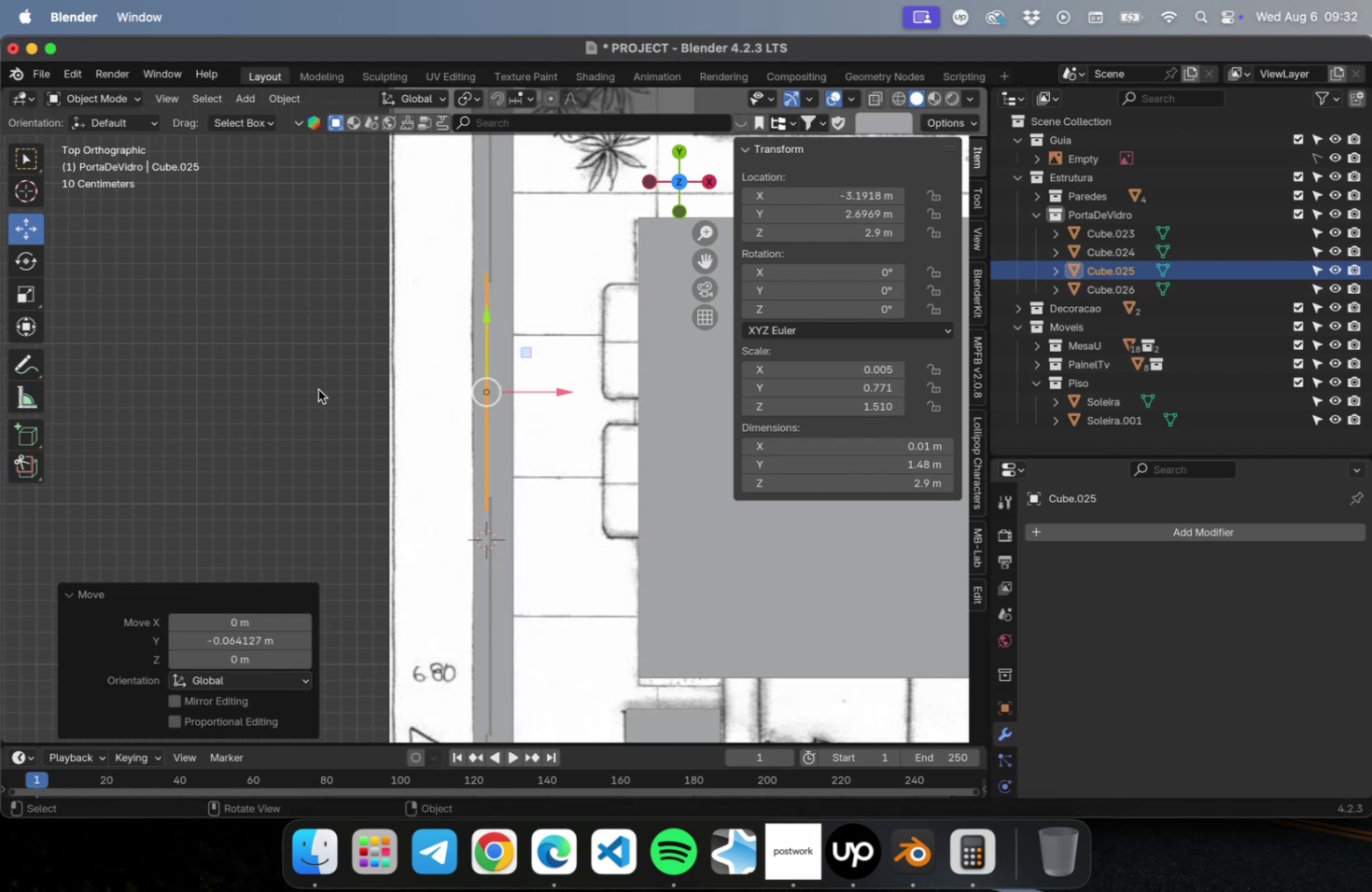 
left_click([309, 389])
 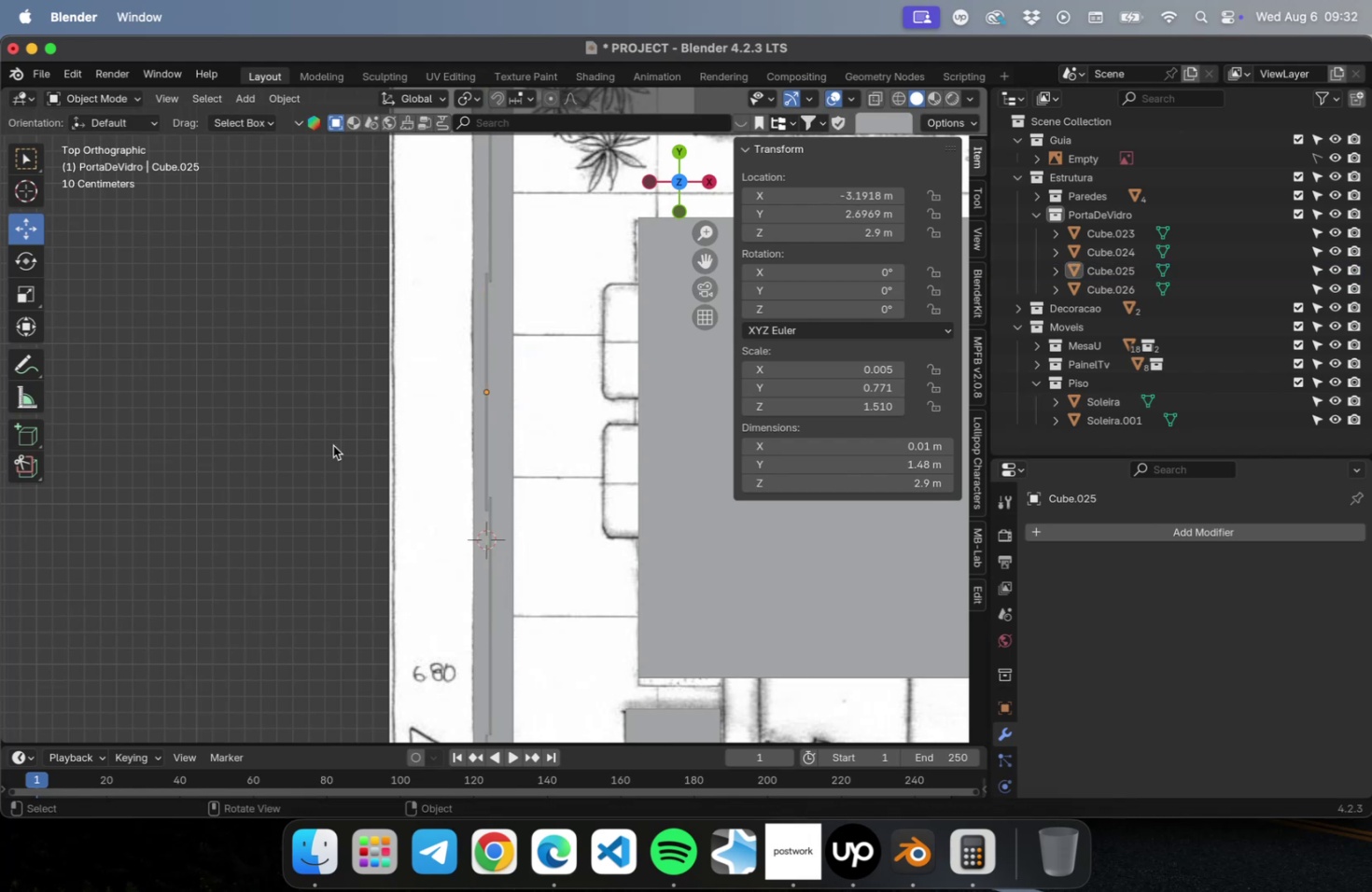 
hold_key(key=ShiftLeft, duration=1.74)
 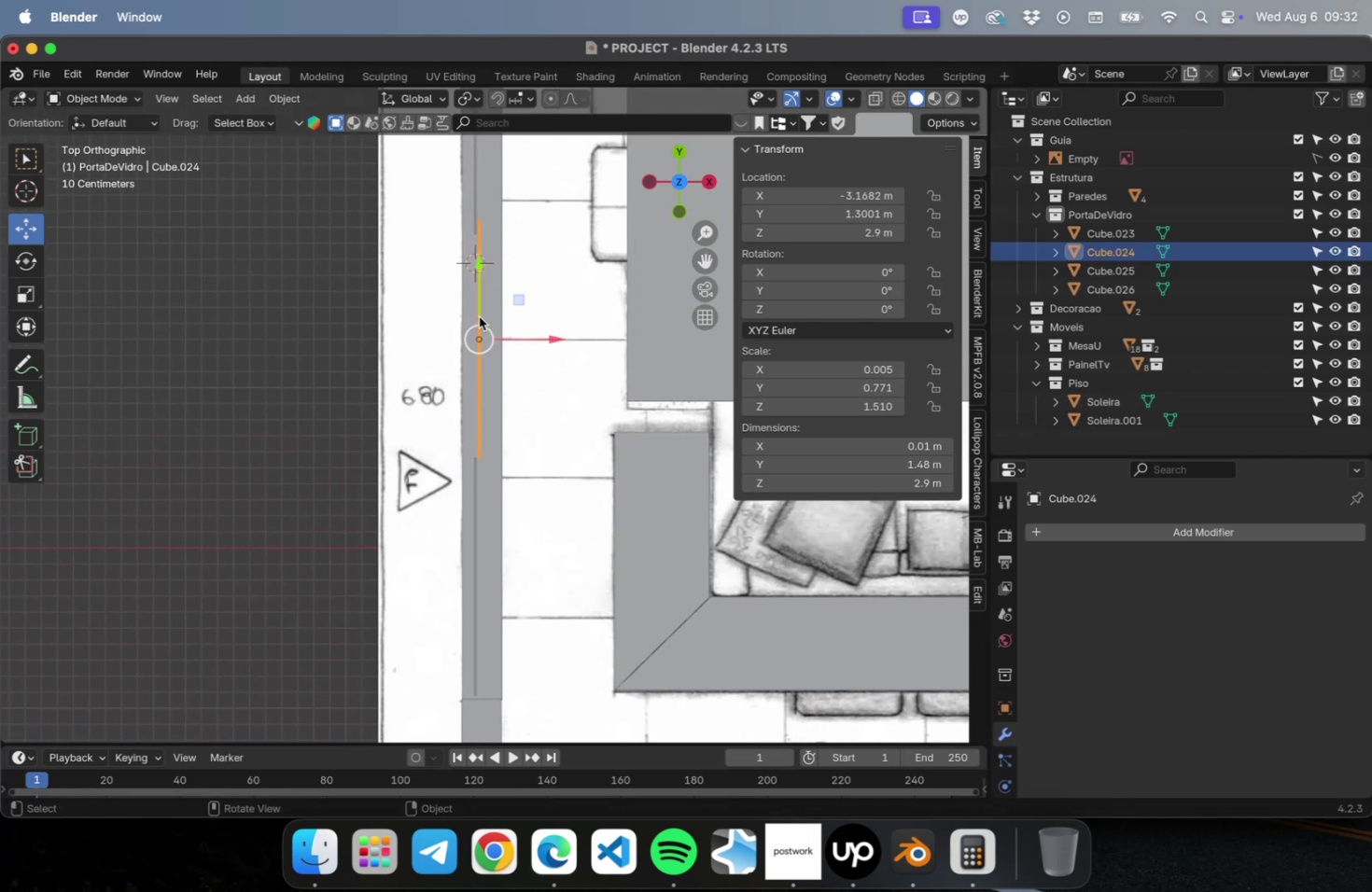 
left_click_drag(start_coordinate=[479, 275], to_coordinate=[476, 286])
 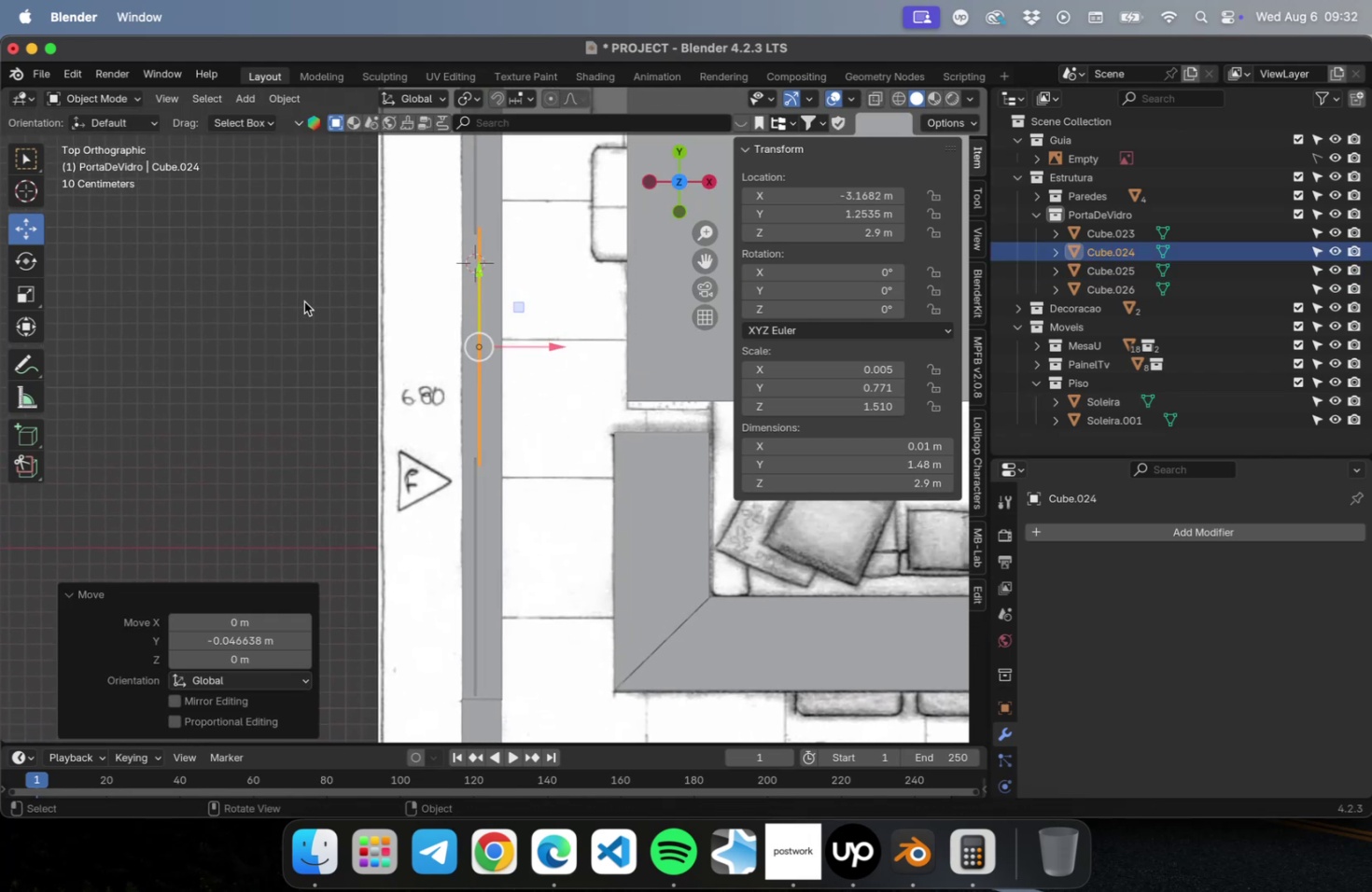 
left_click([304, 301])
 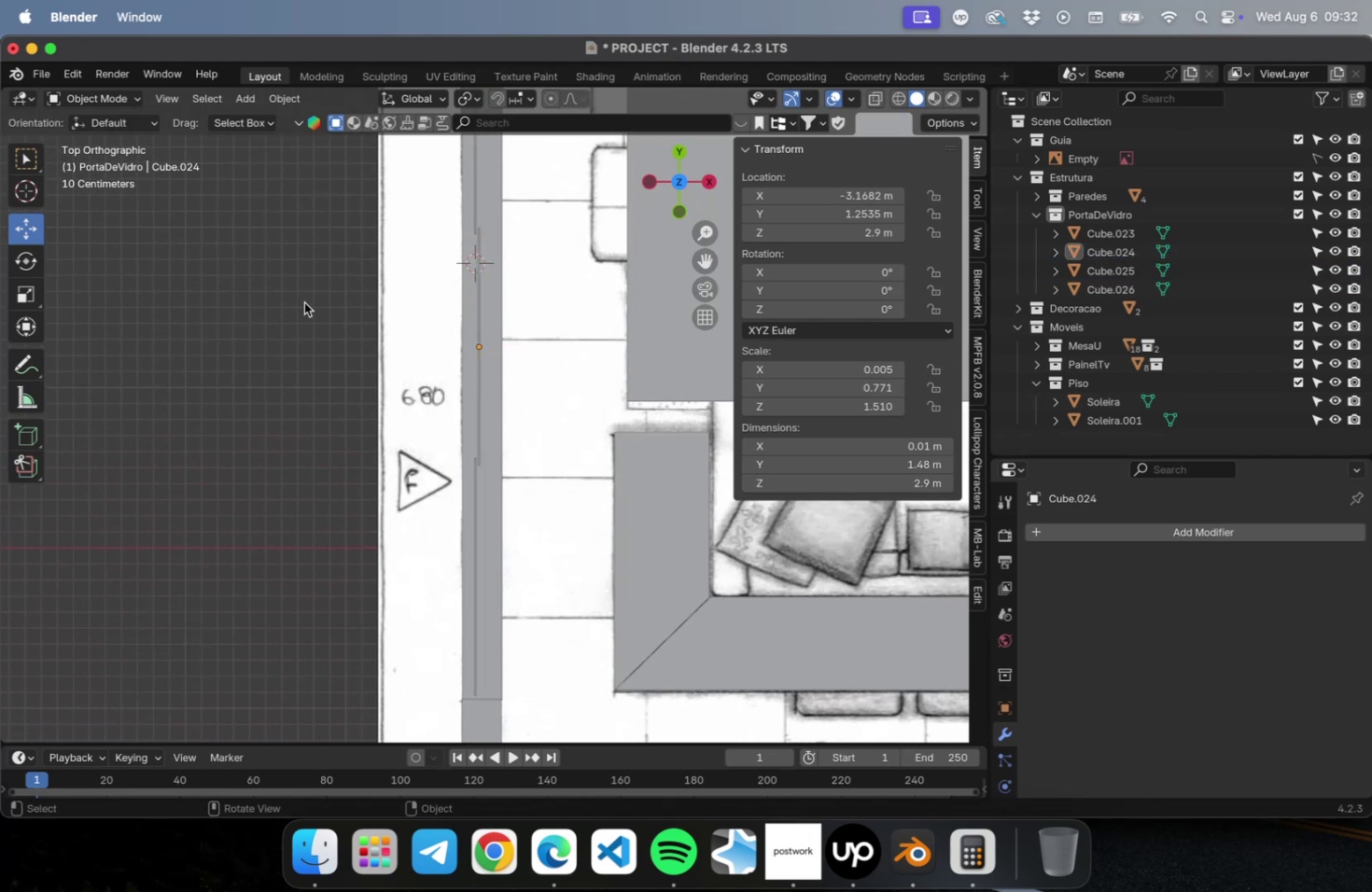 
hold_key(key=ShiftLeft, duration=2.52)
 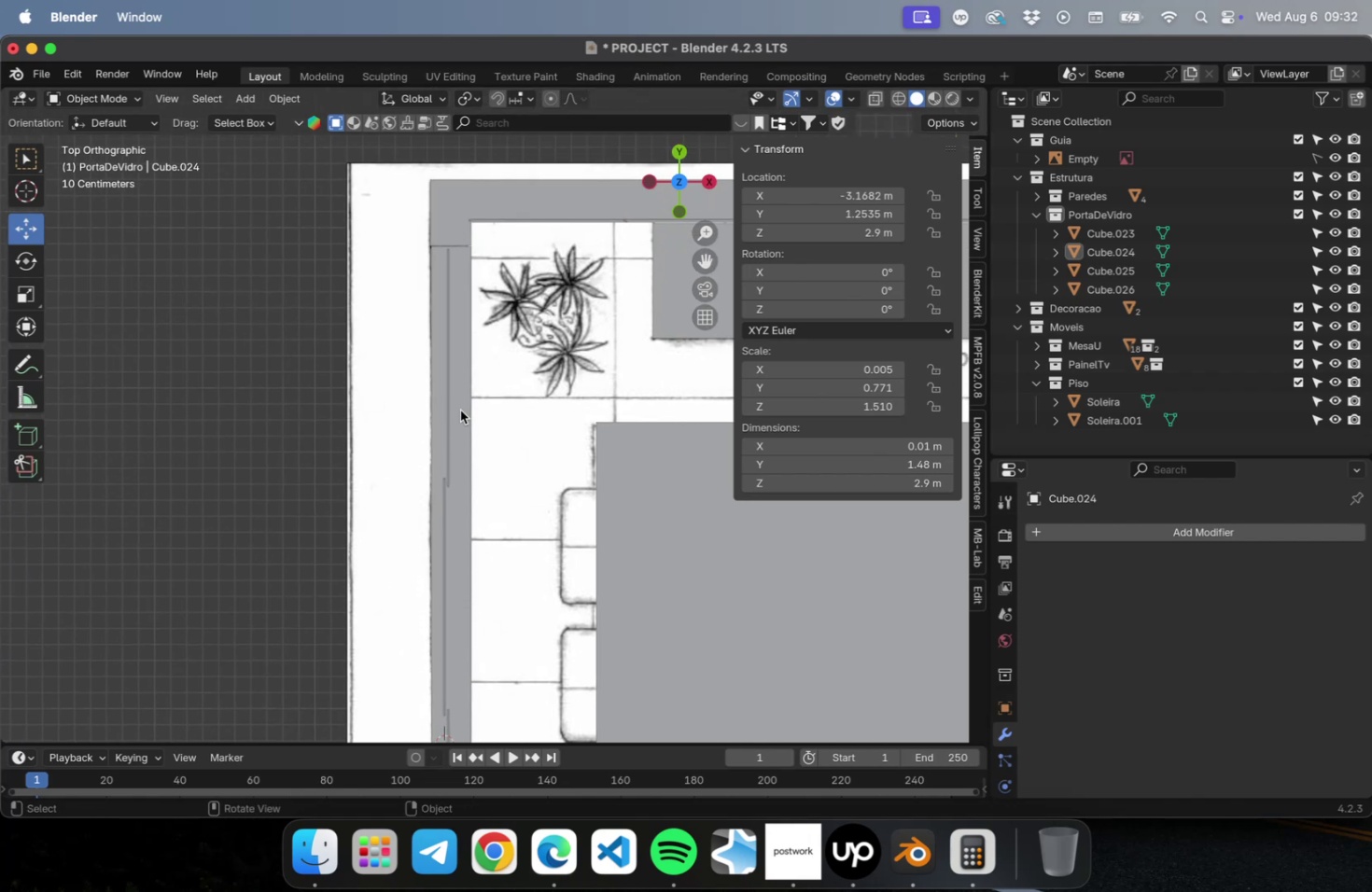 
left_click([448, 412])
 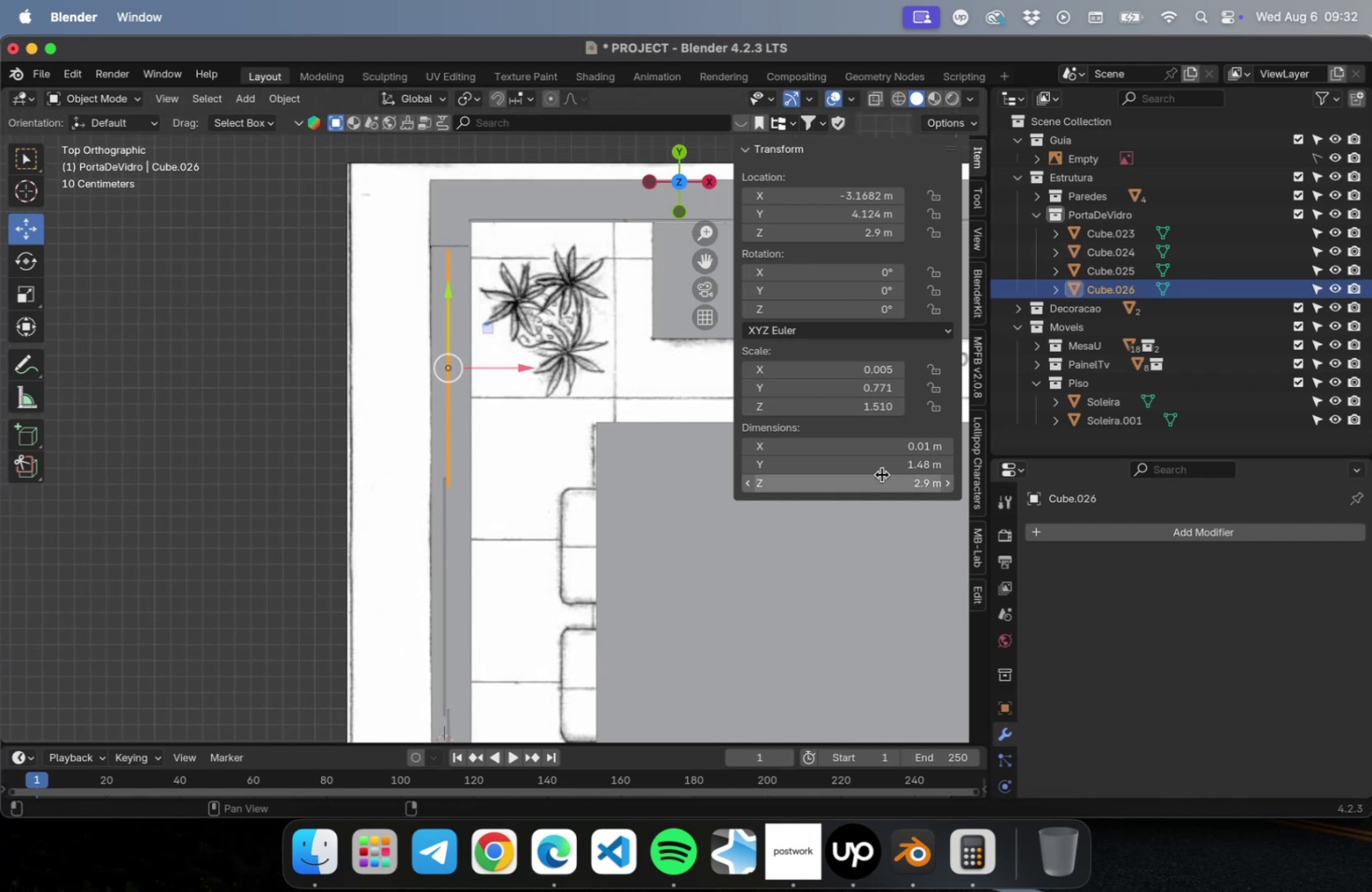 
left_click([861, 460])
 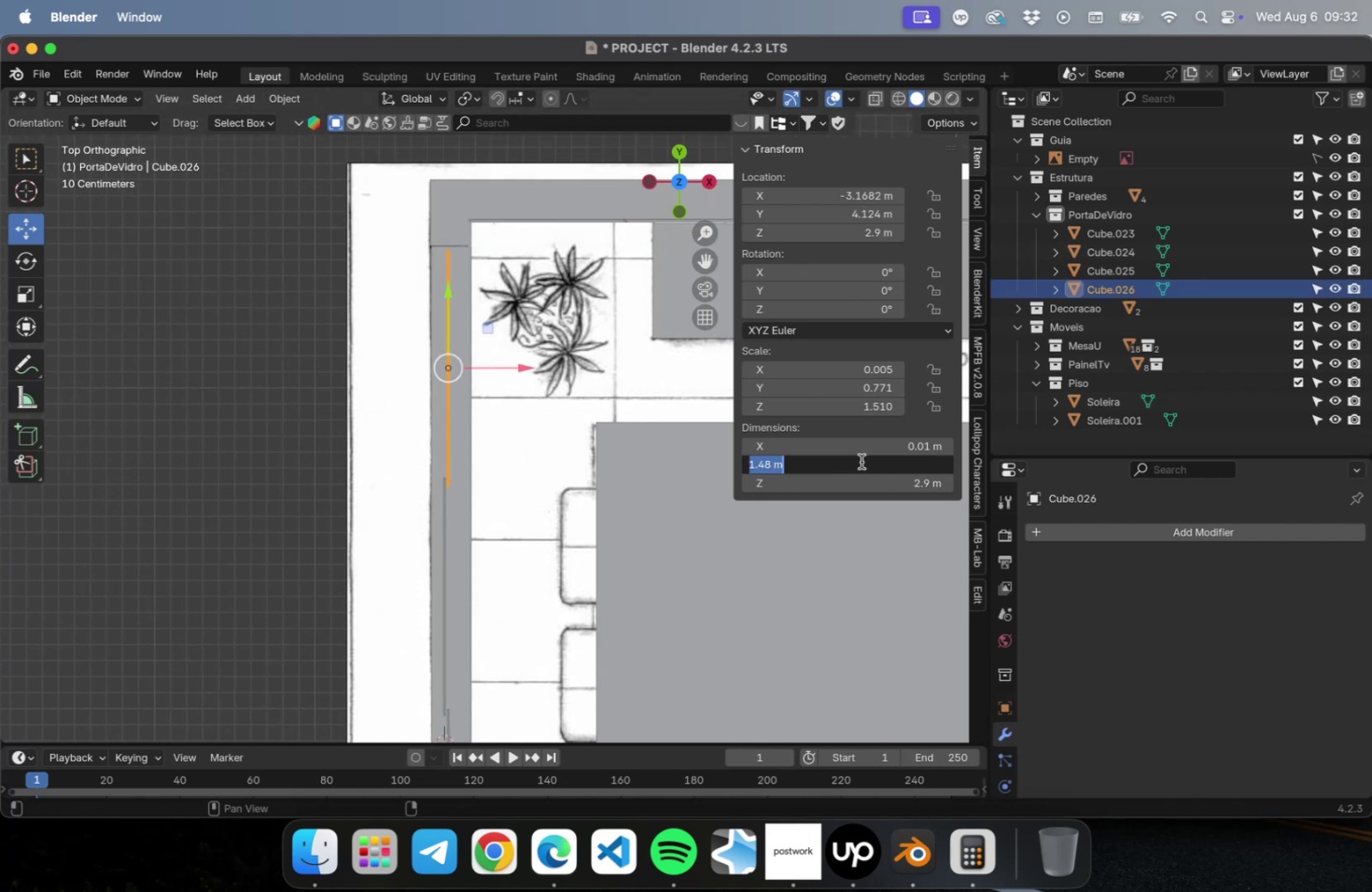 
key(1)
 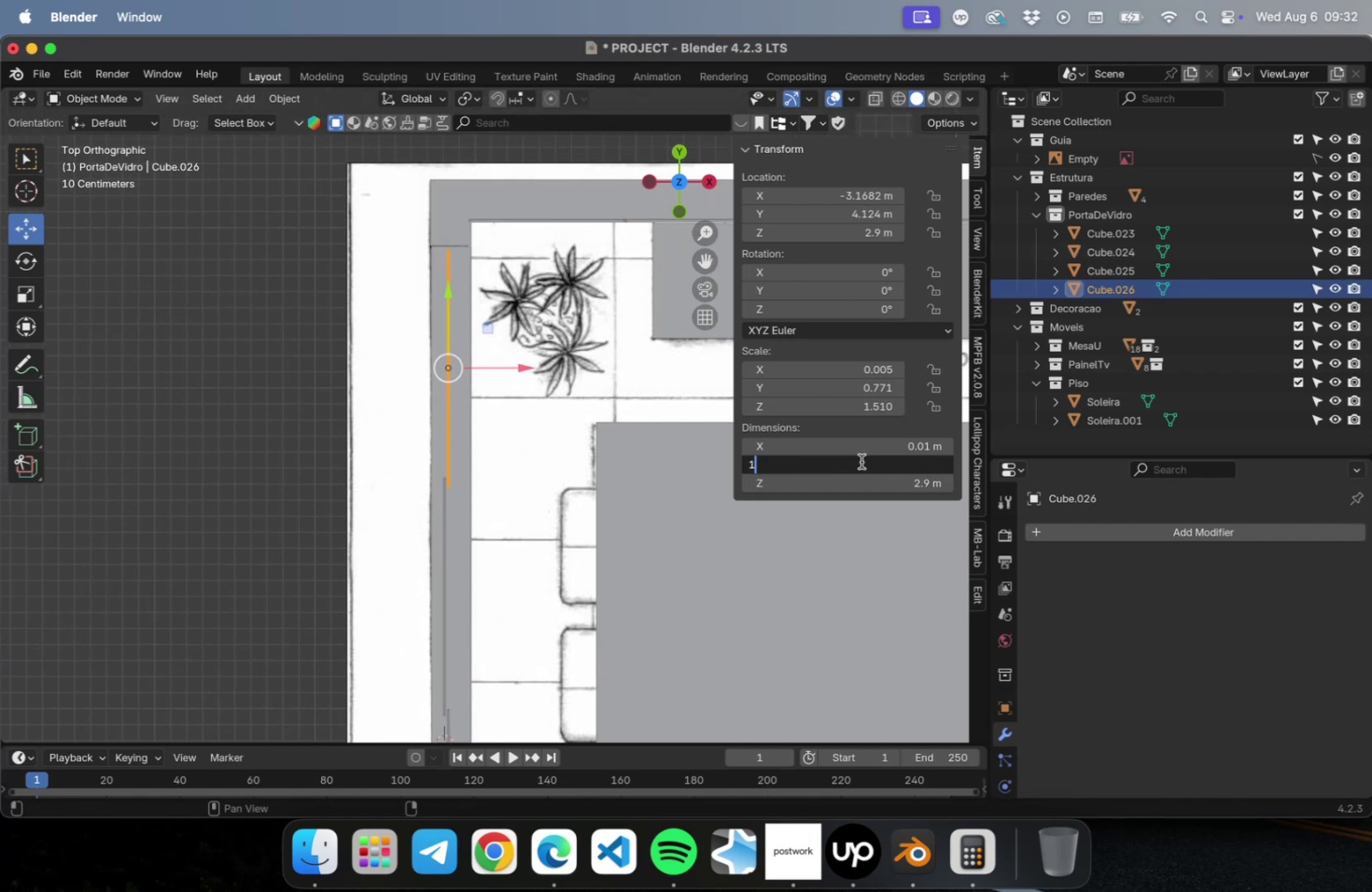 
key(Period)
 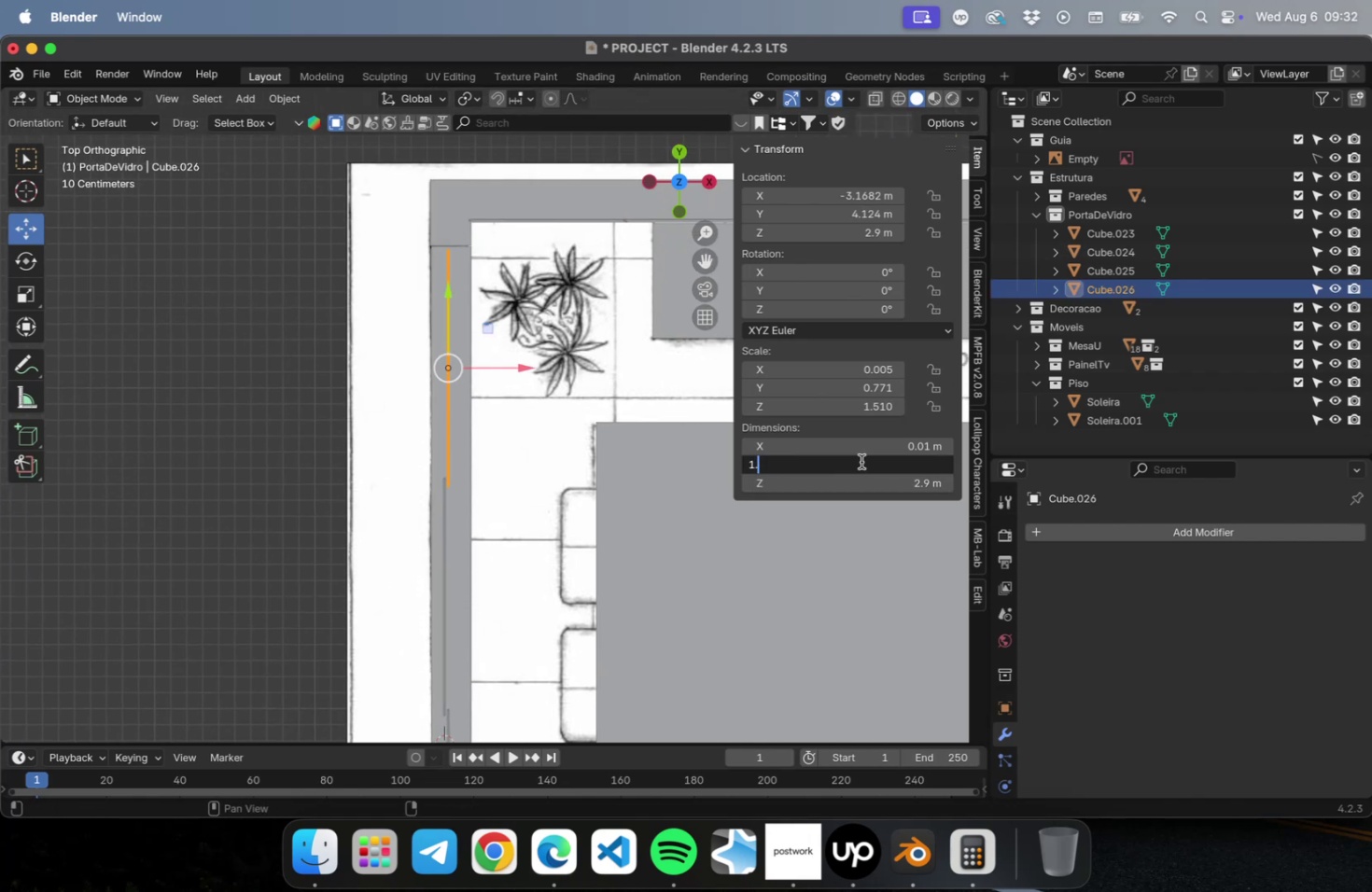 
key(5)
 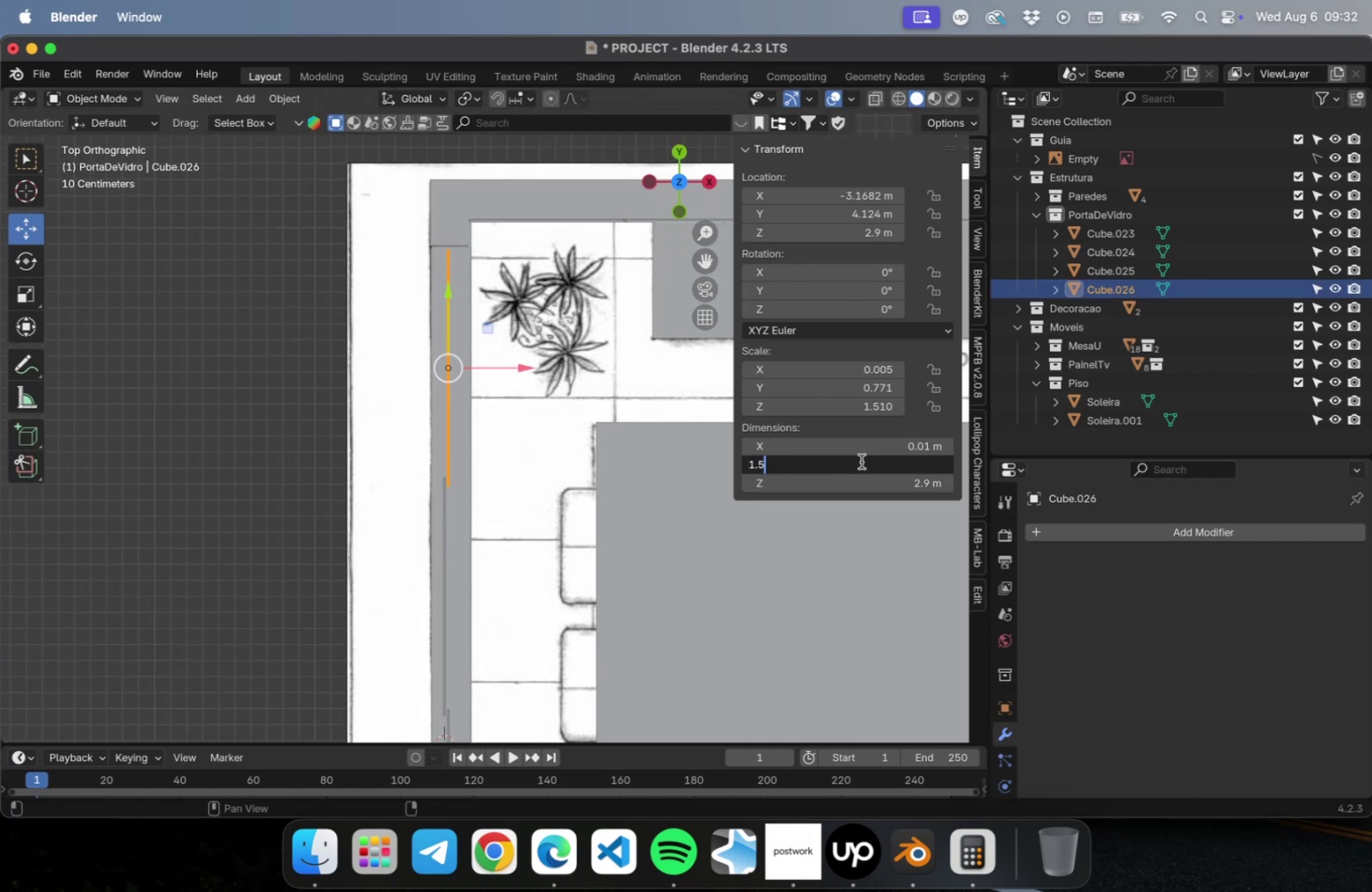 
key(Meta+A)
 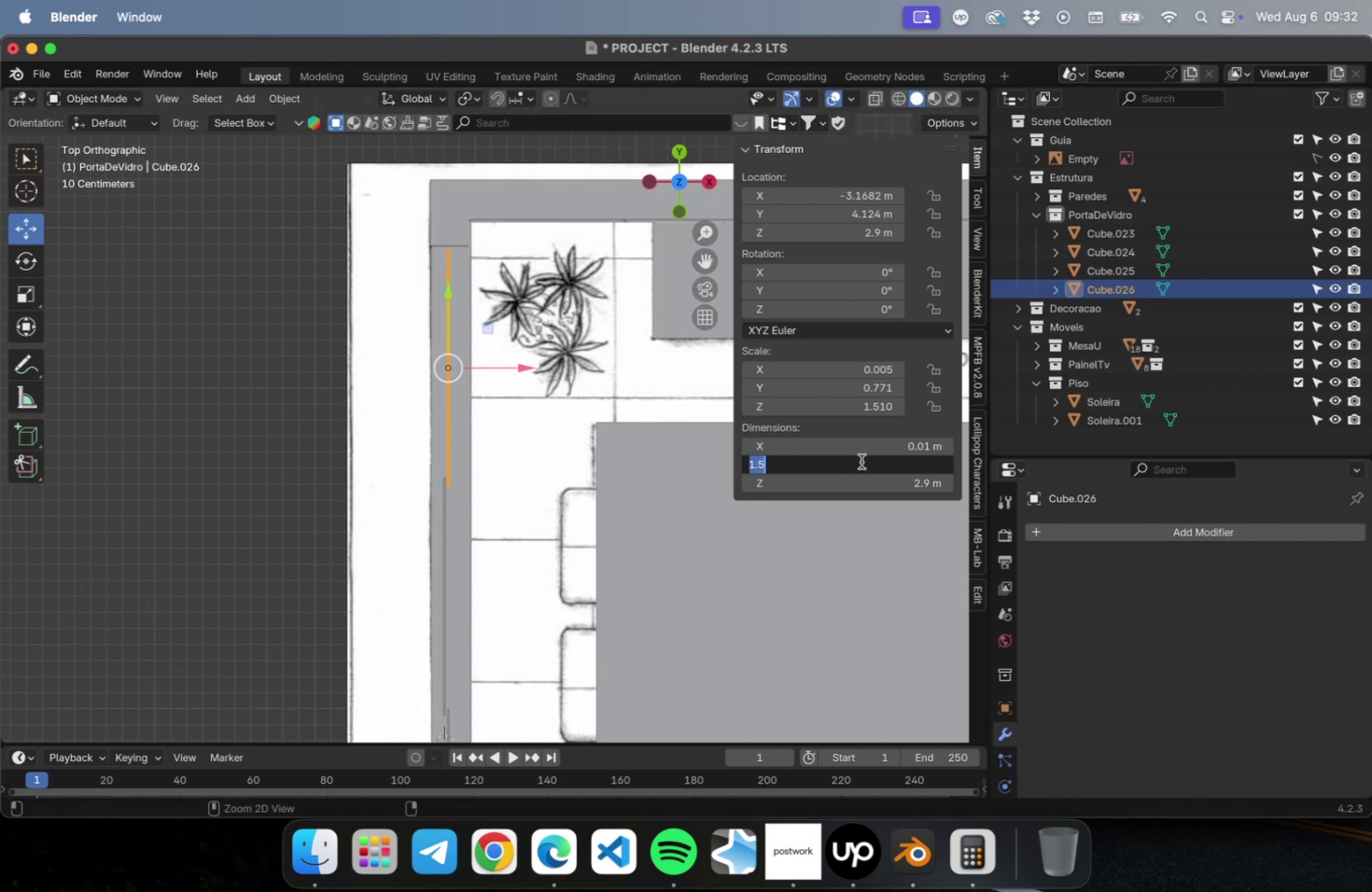 
key(Meta+C)
 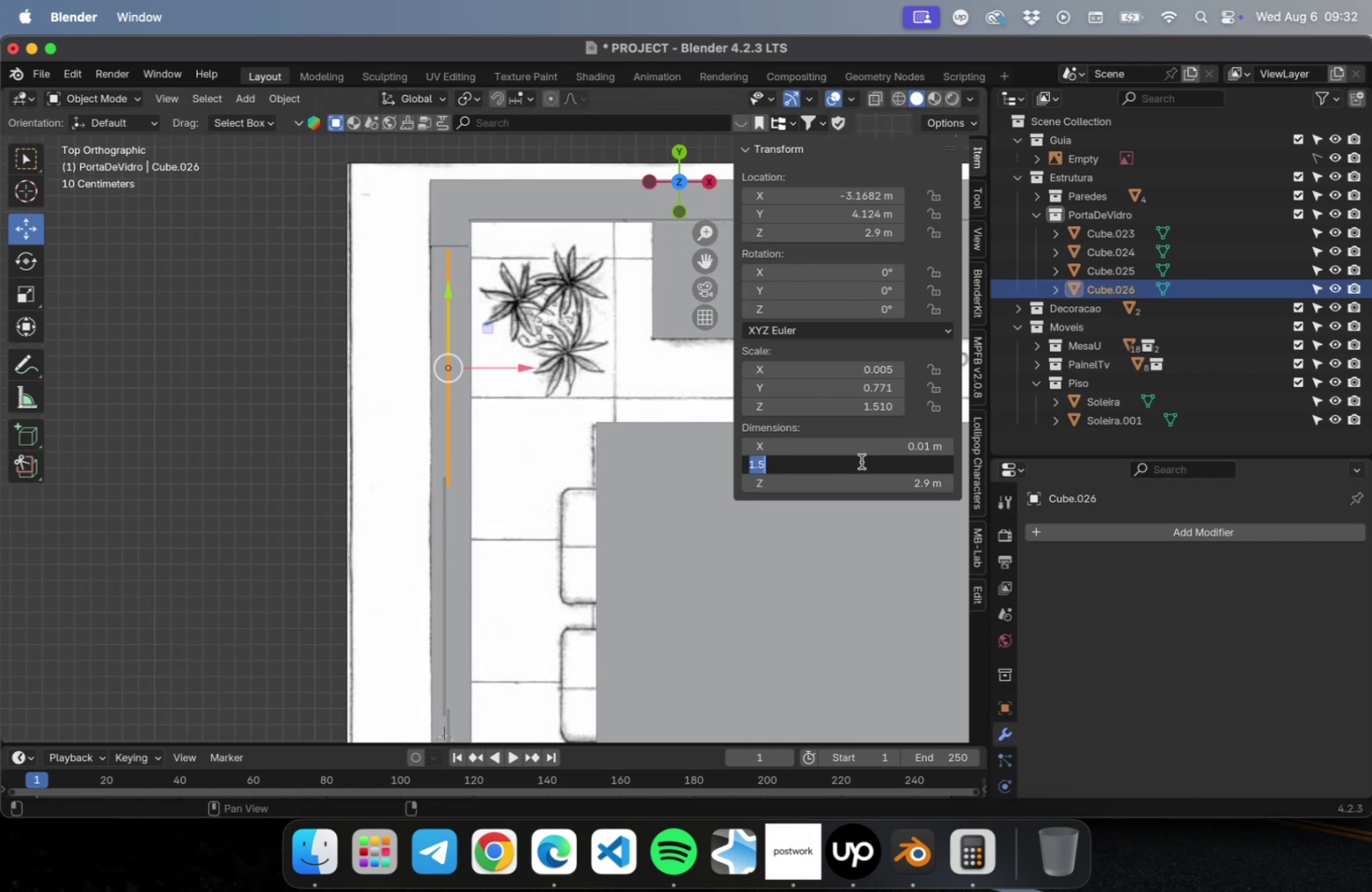 
key(Enter)
 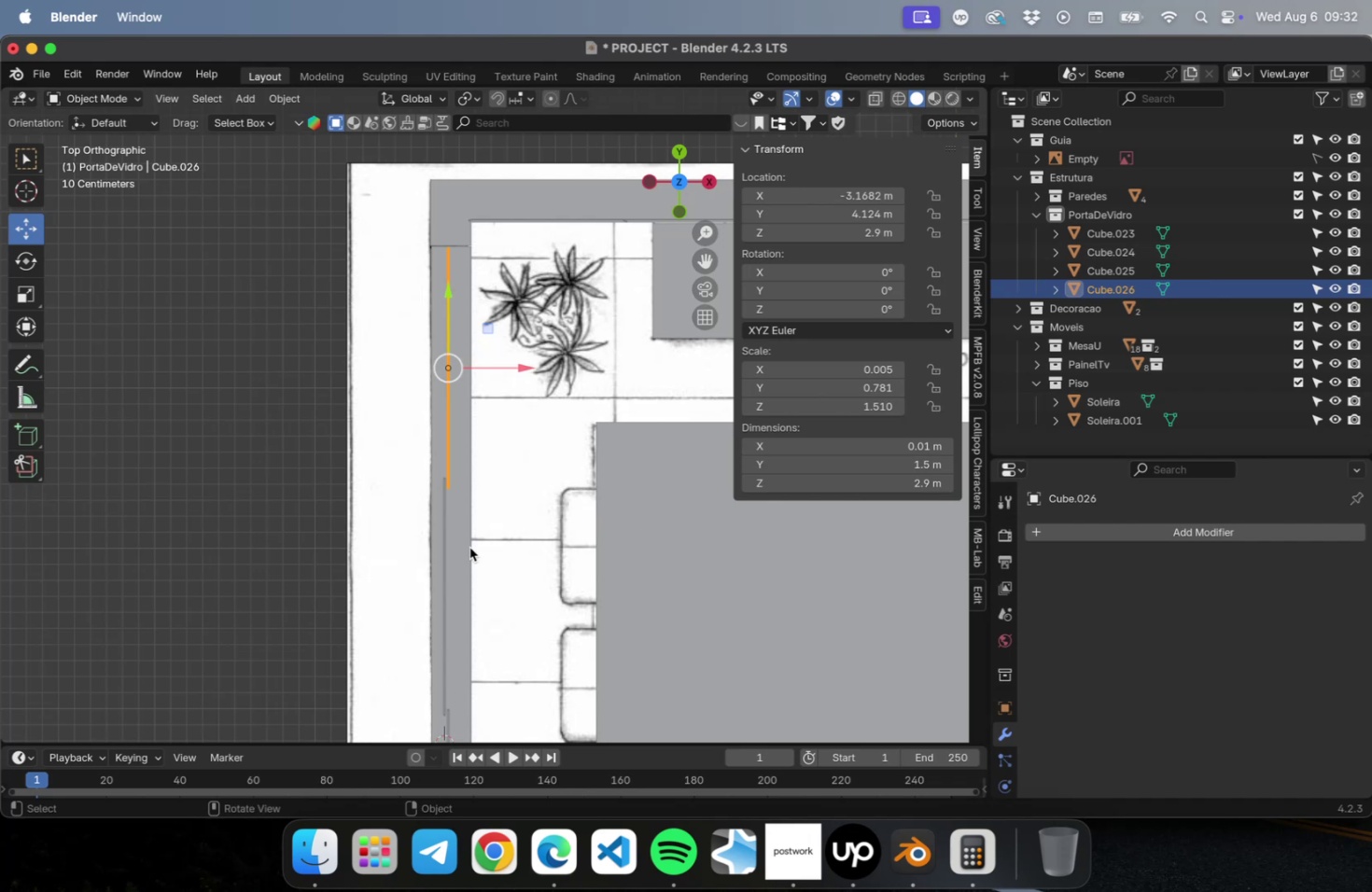 
left_click([443, 553])
 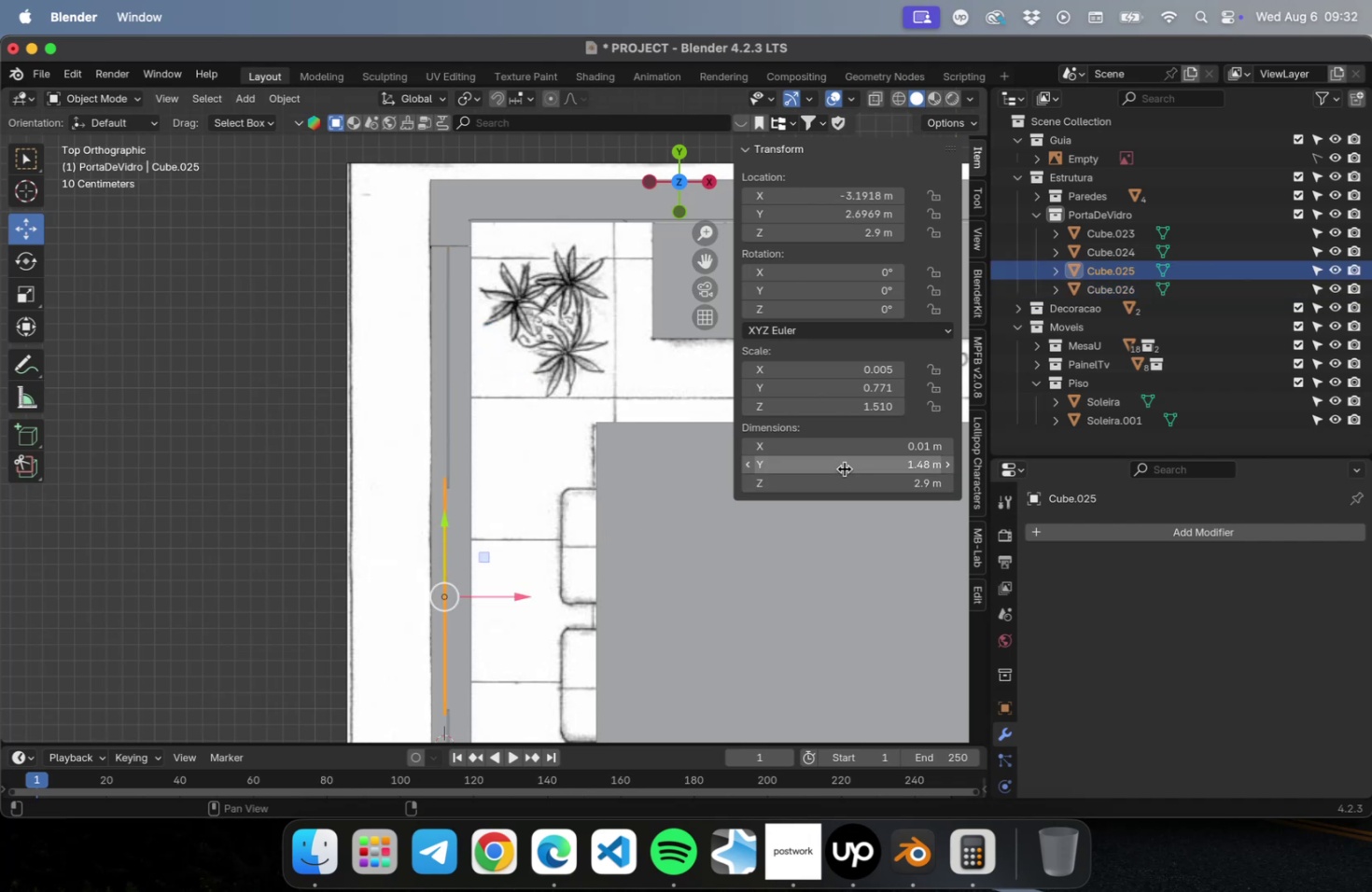 
left_click([843, 467])
 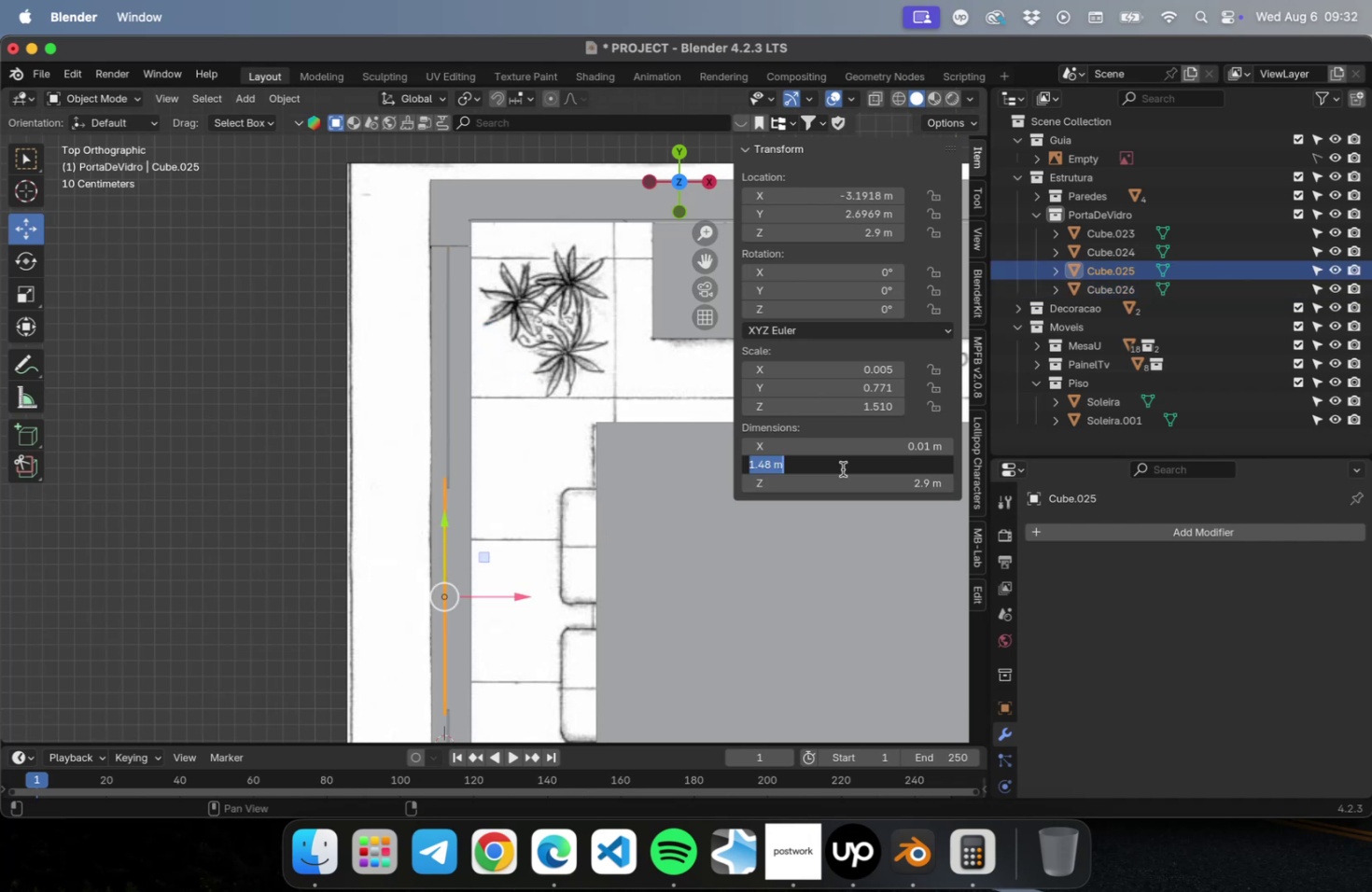 
key(Meta+V)
 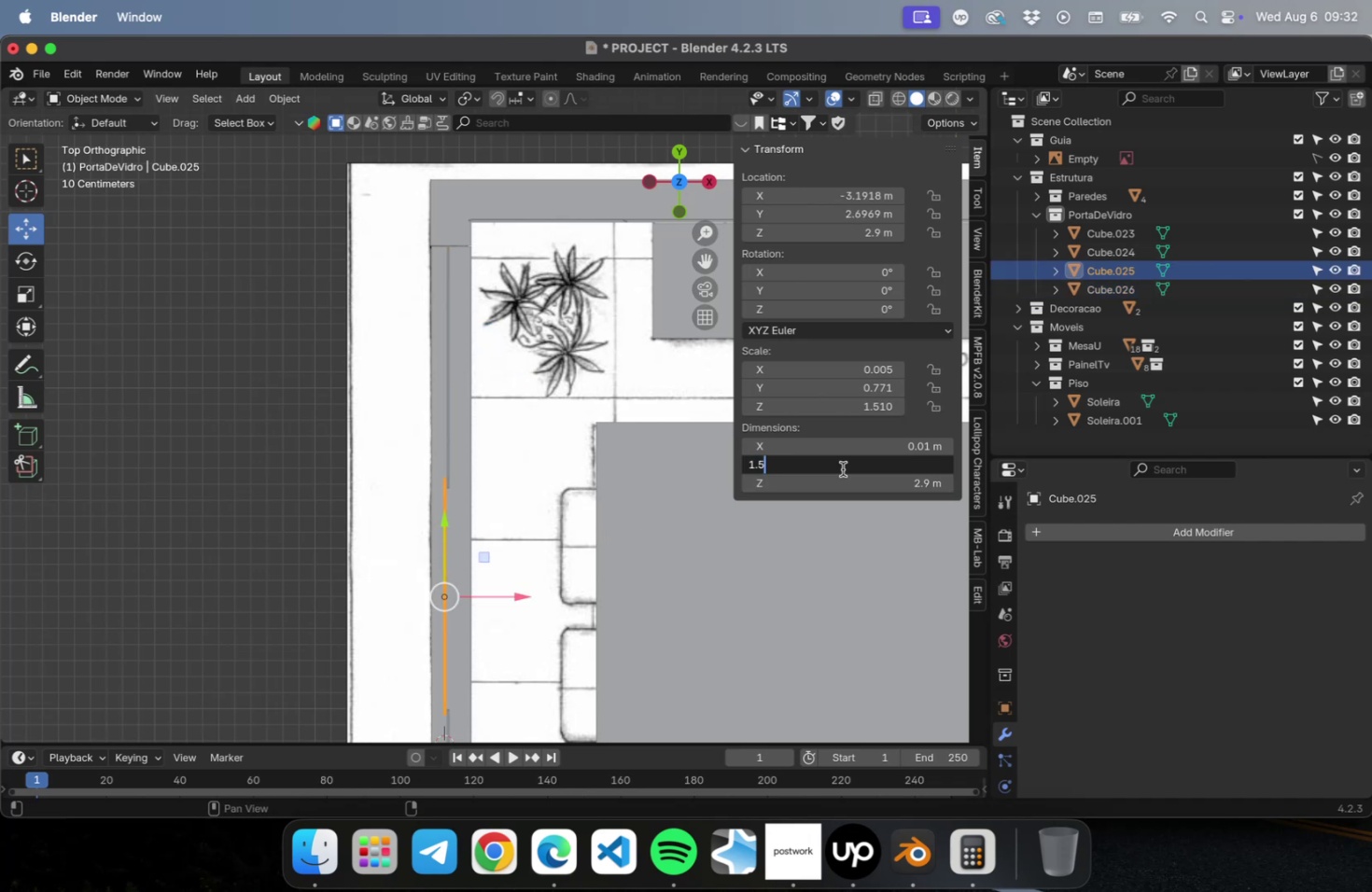 
key(Tab)
 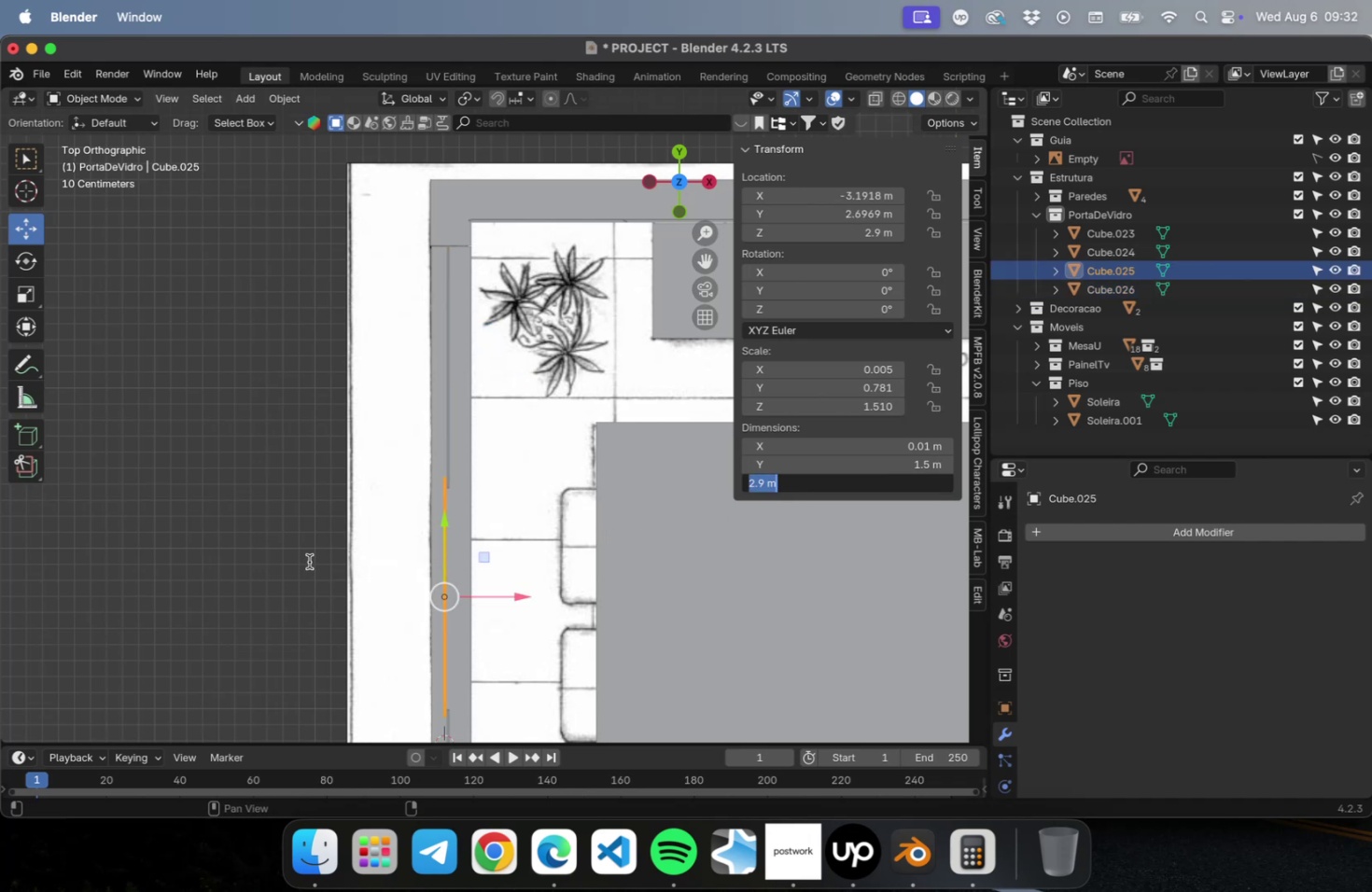 
left_click([308, 561])
 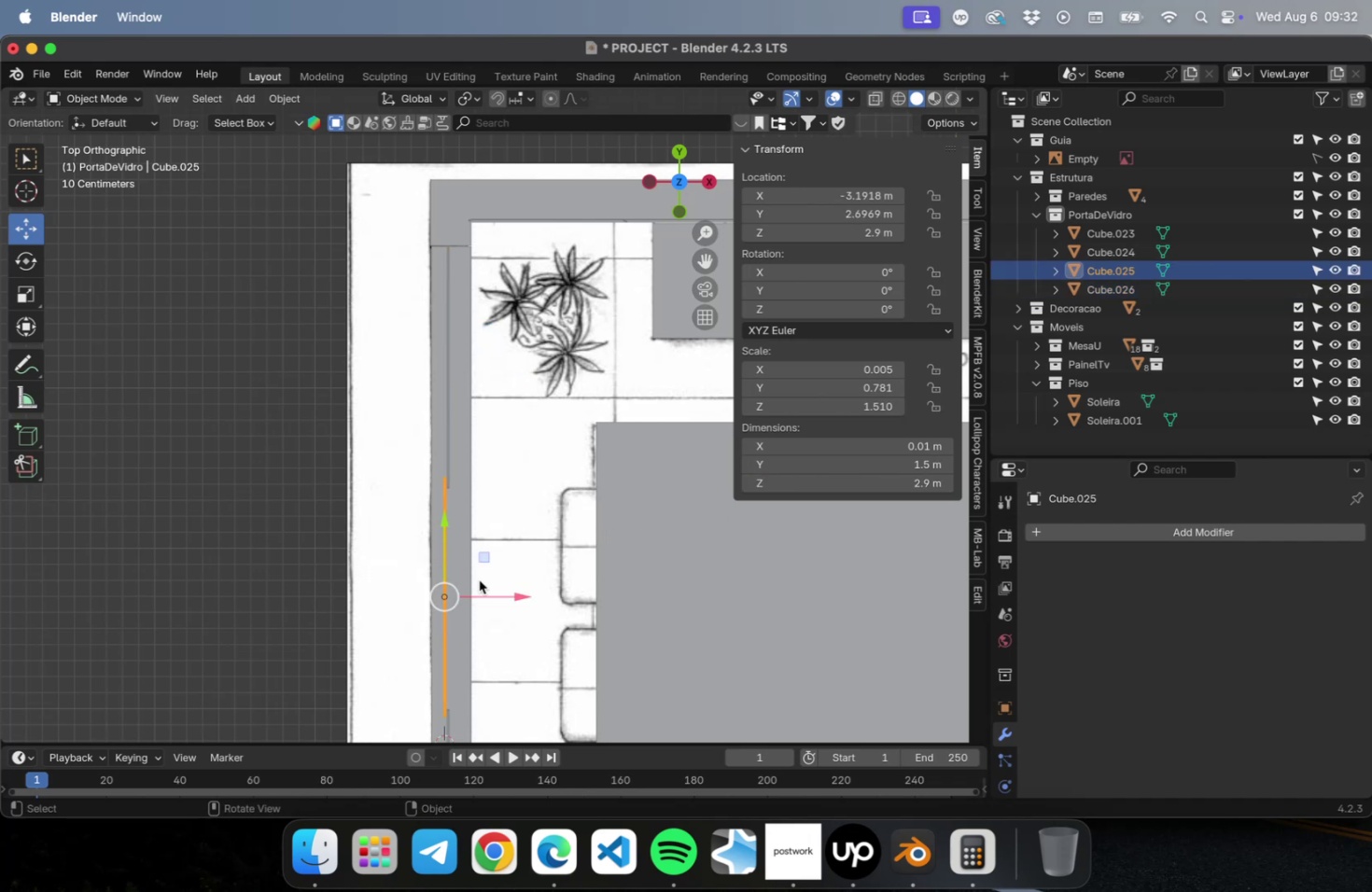 
hold_key(key=ShiftLeft, duration=0.55)
 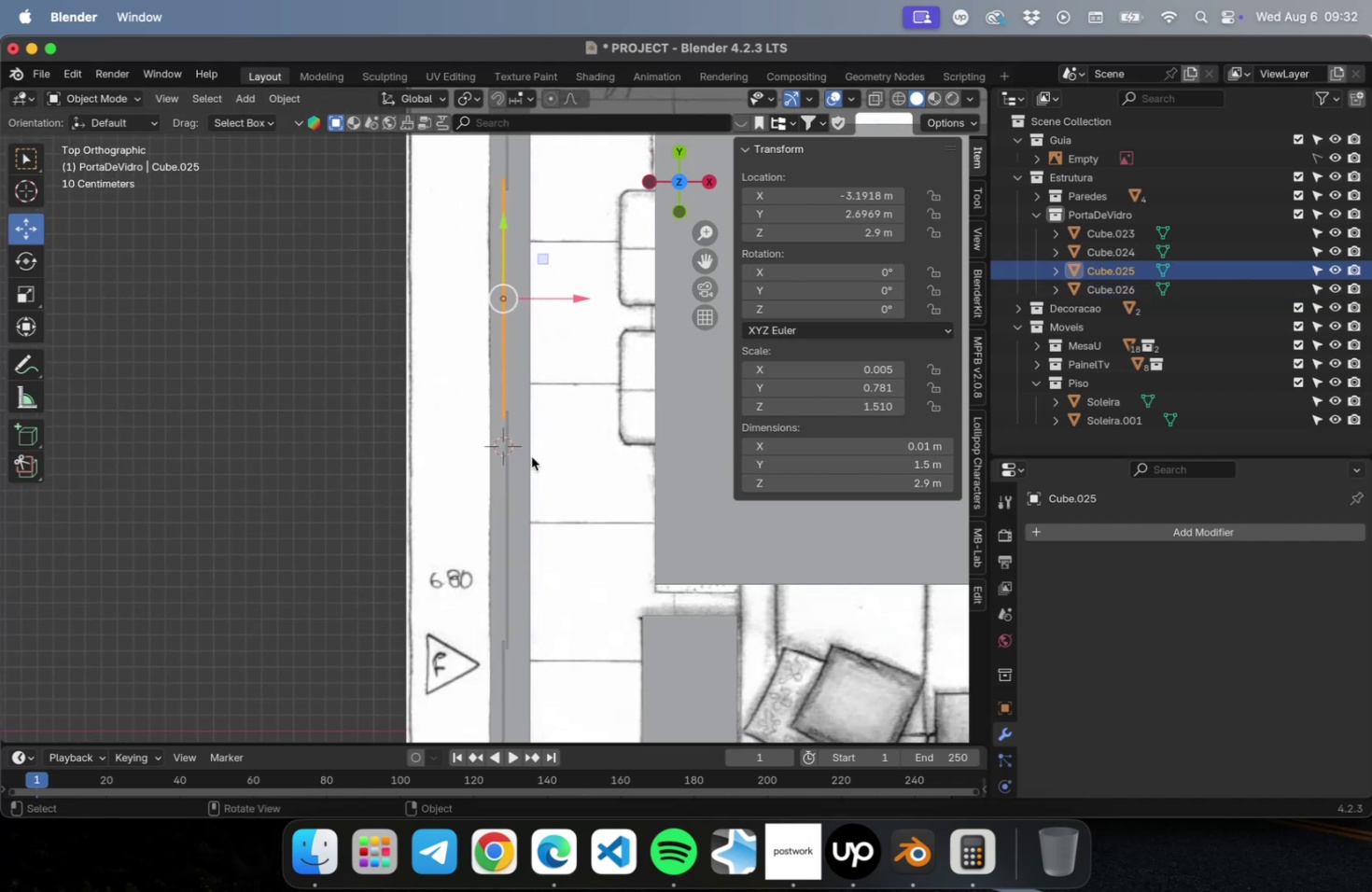 
scroll: coordinate [531, 455], scroll_direction: up, amount: 9.0
 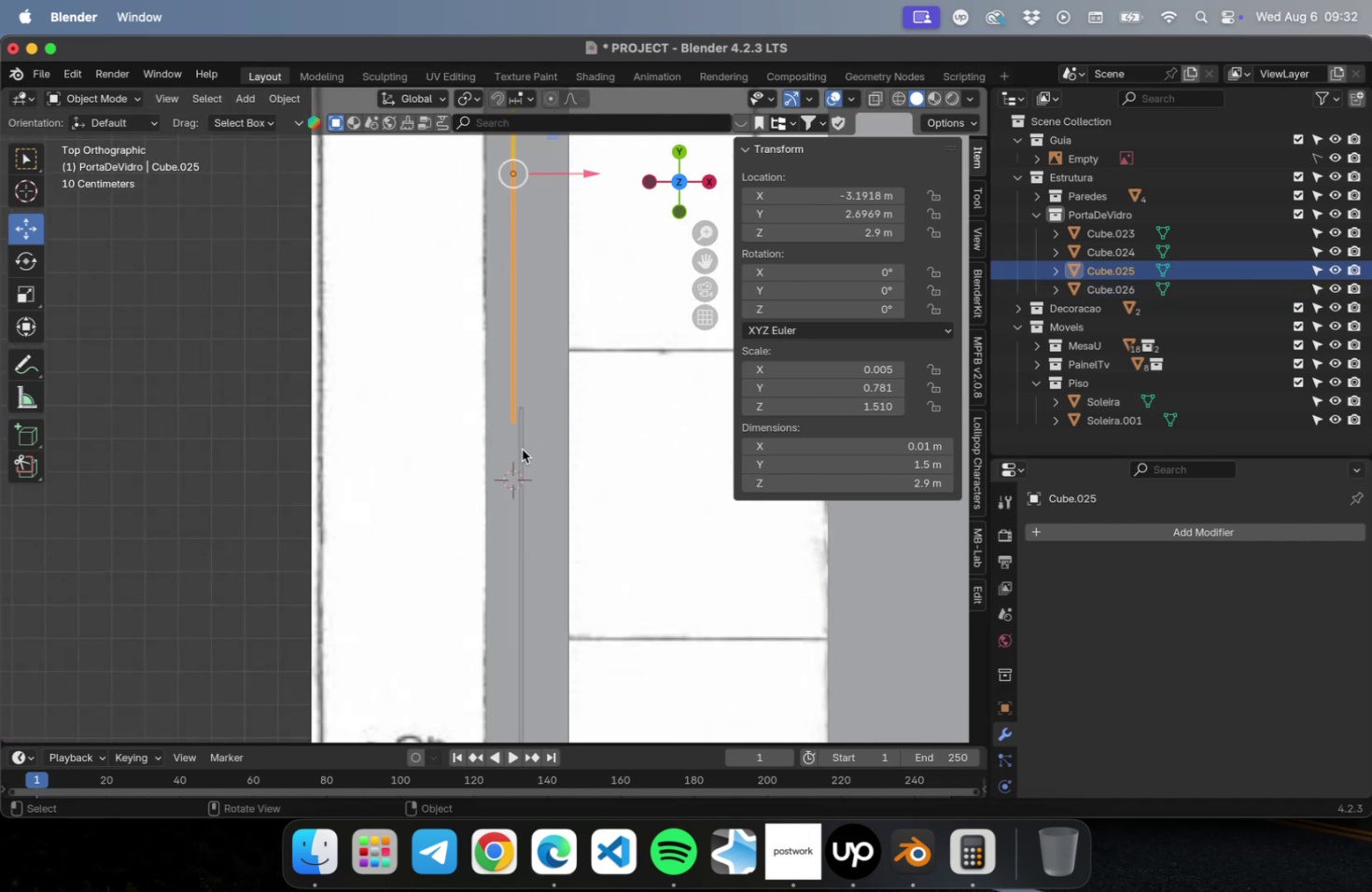 
left_click([522, 449])
 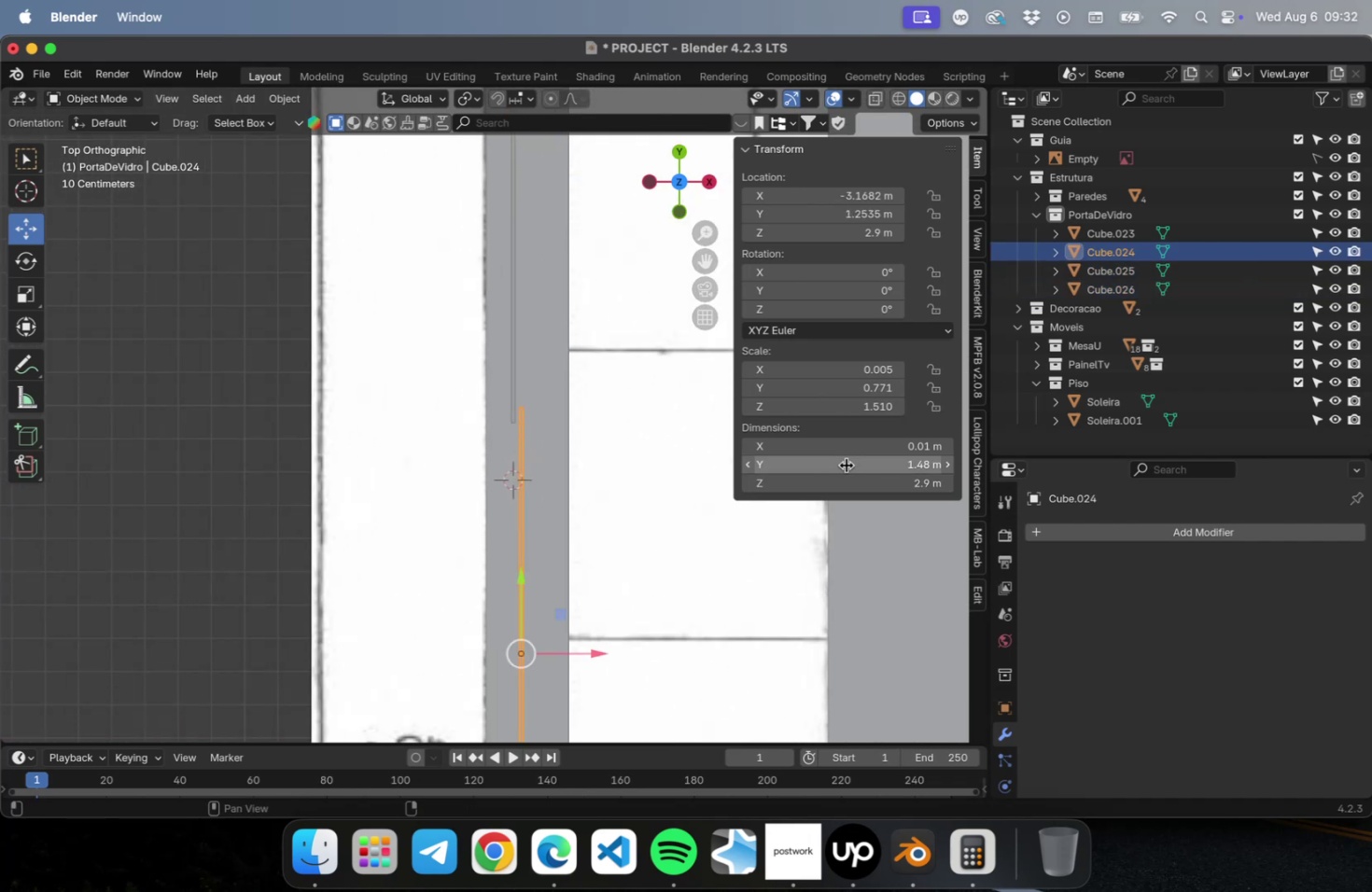 
left_click([846, 465])
 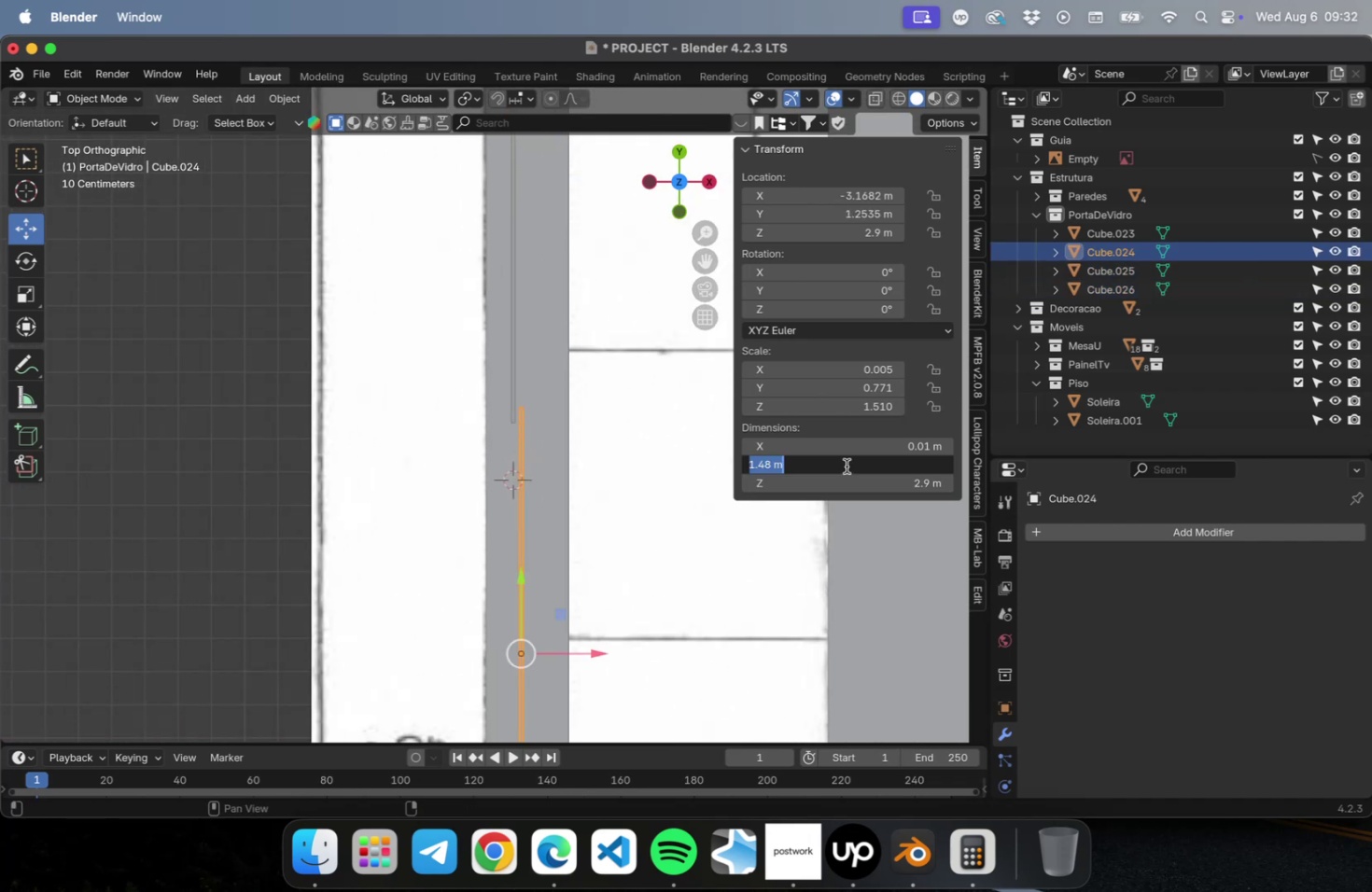 
key(Meta+CommandLeft)
 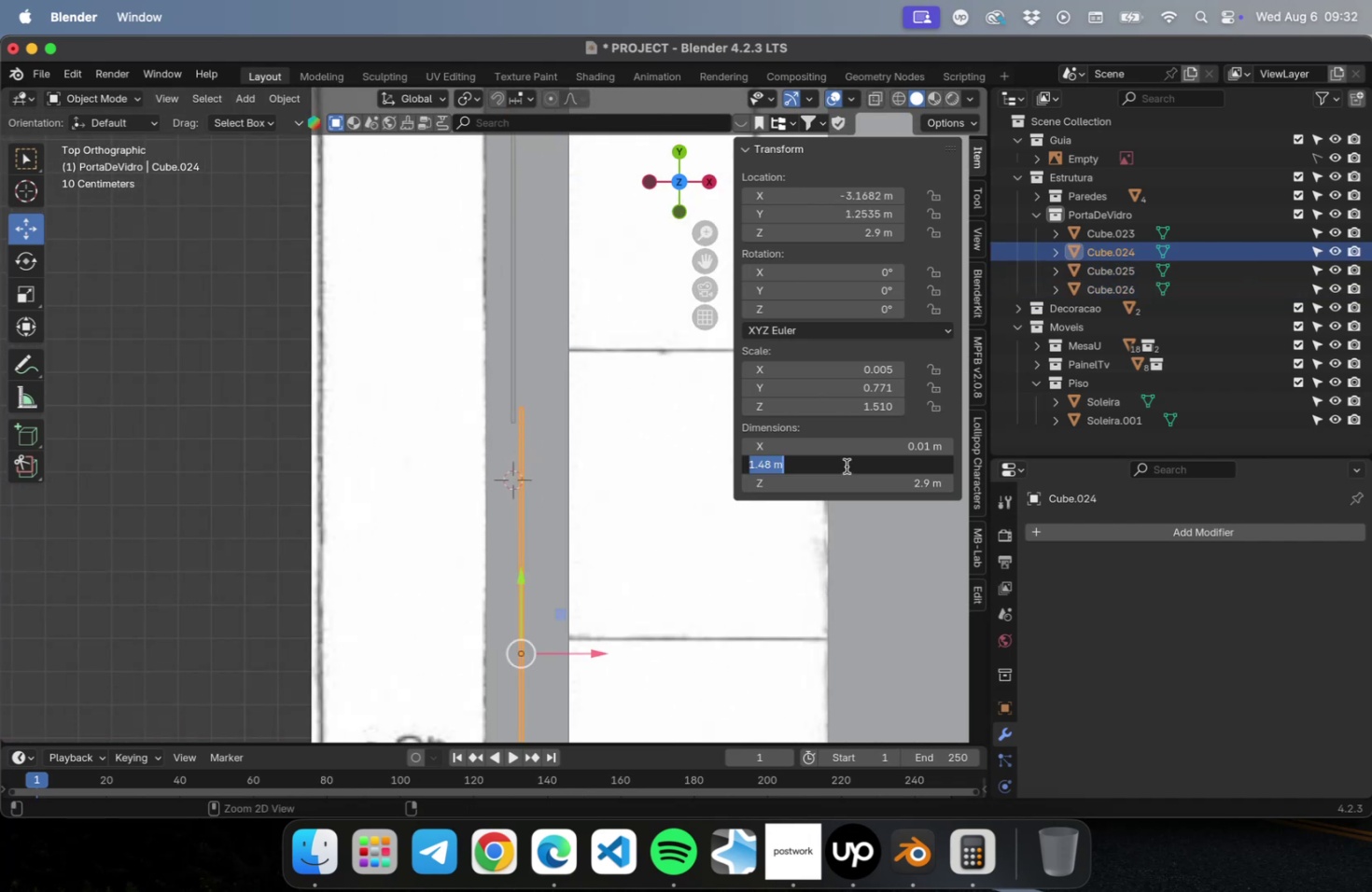 
key(Meta+V)
 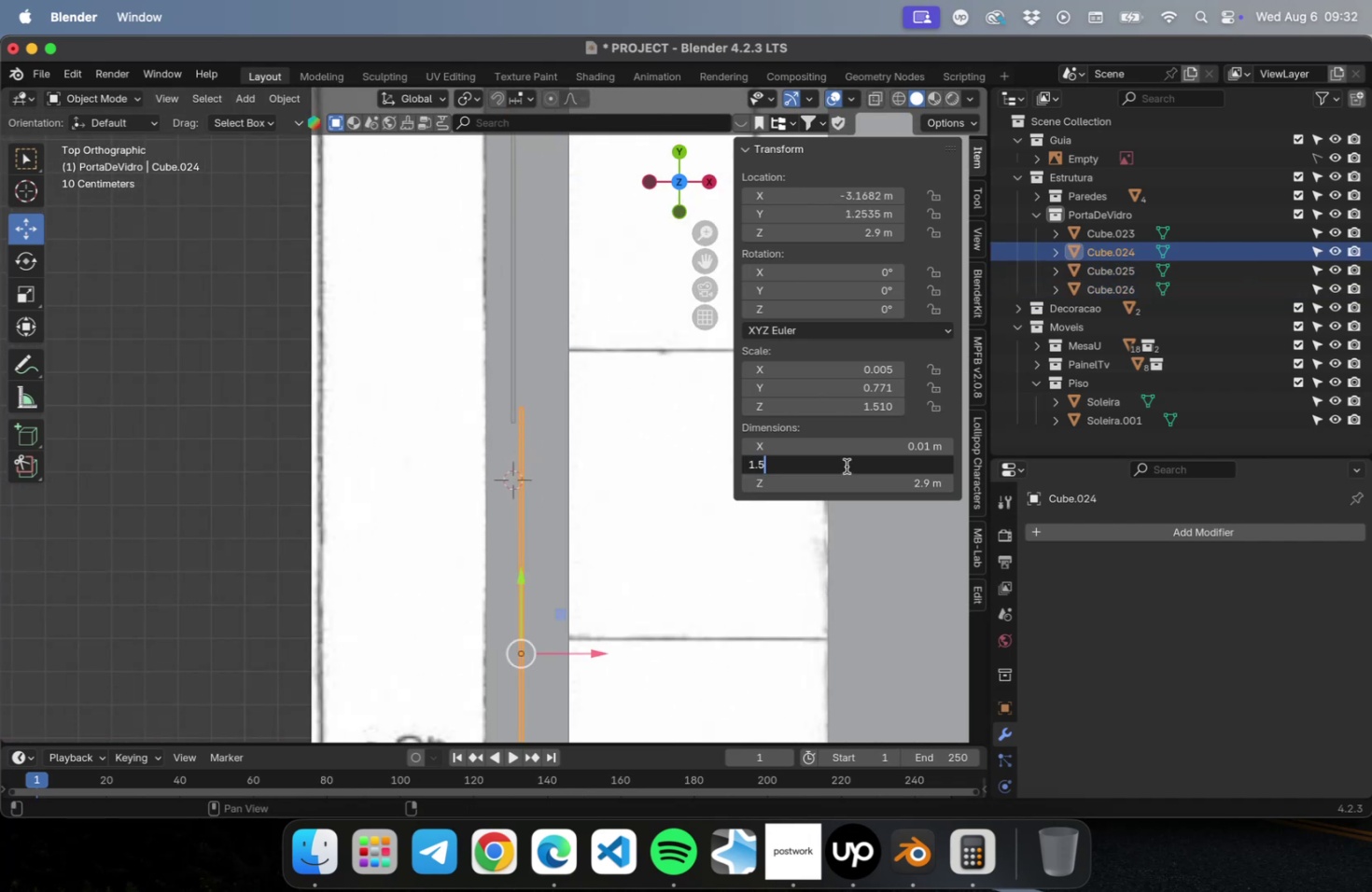 
key(Tab)
 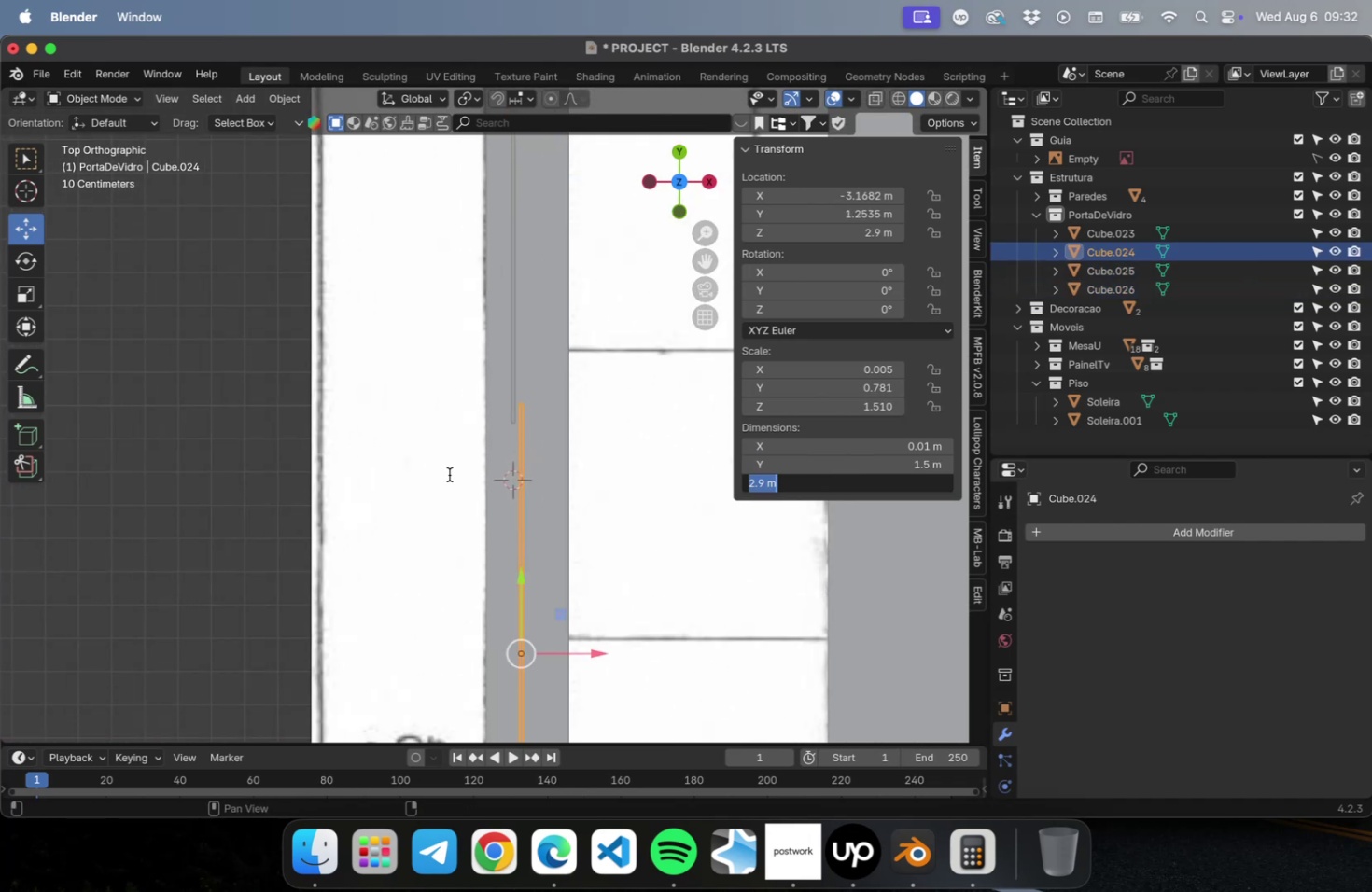 
scroll: coordinate [450, 477], scroll_direction: down, amount: 5.0
 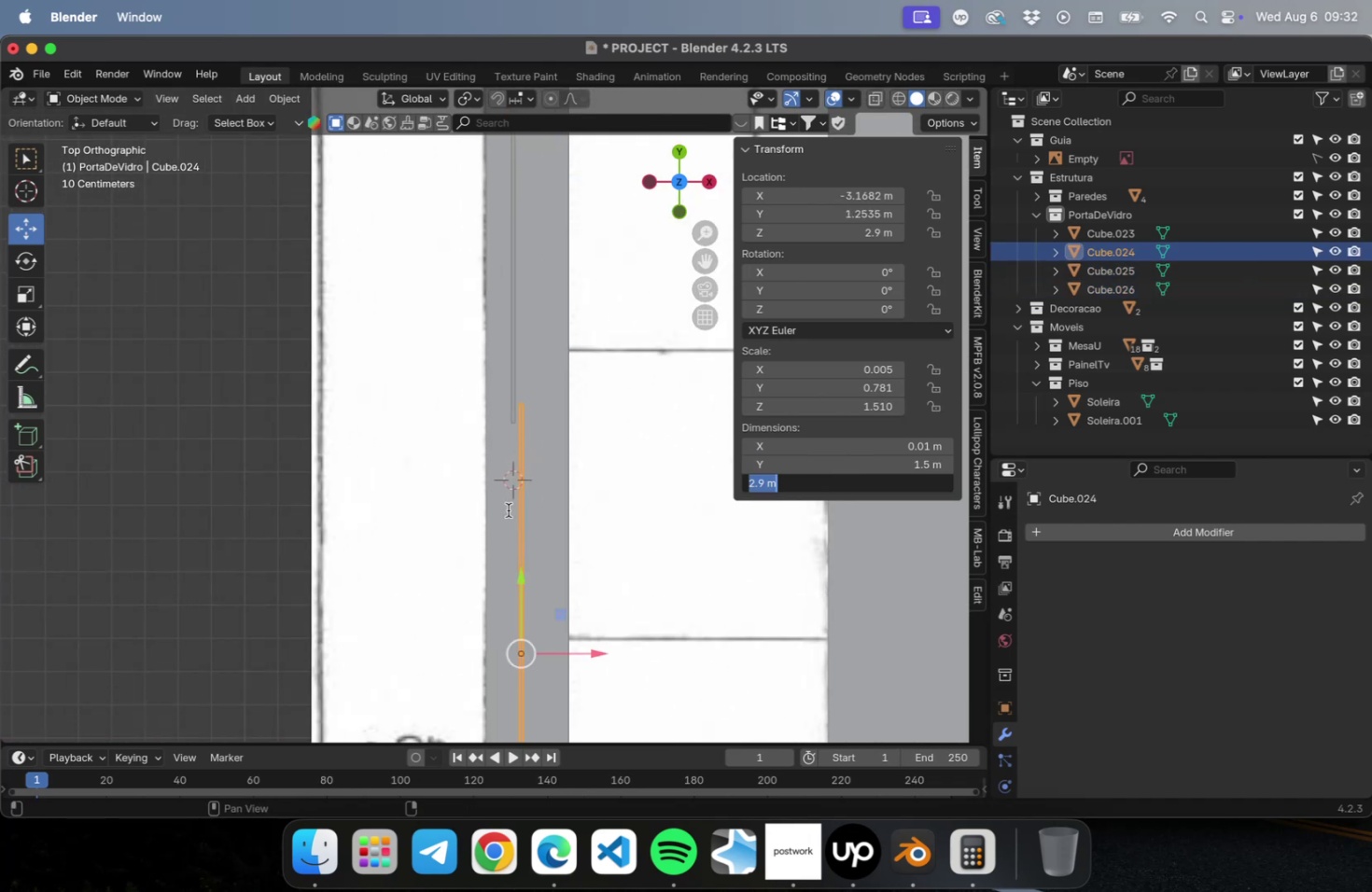 
key(Shift+ShiftLeft)
 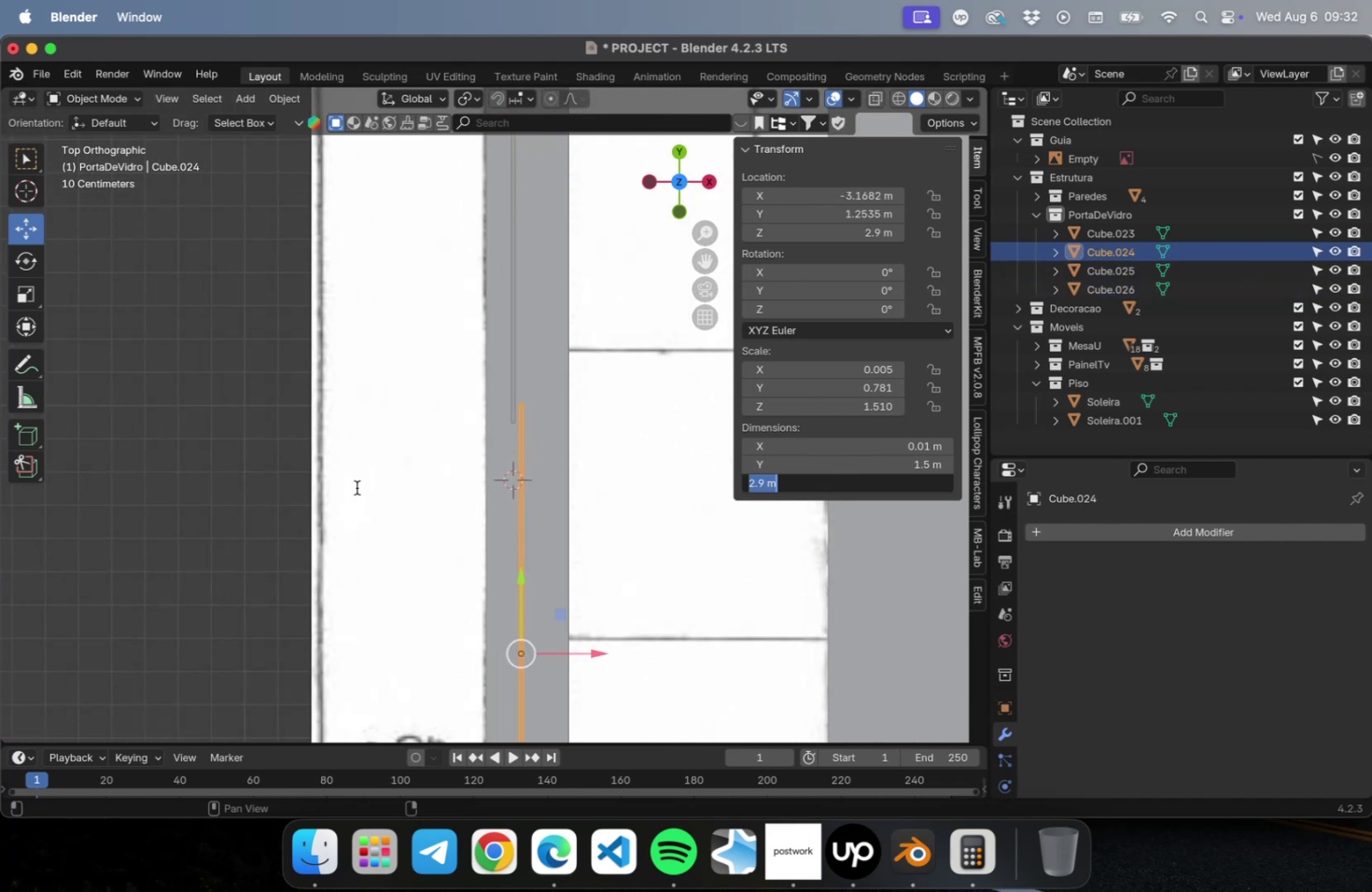 
left_click([356, 487])
 